 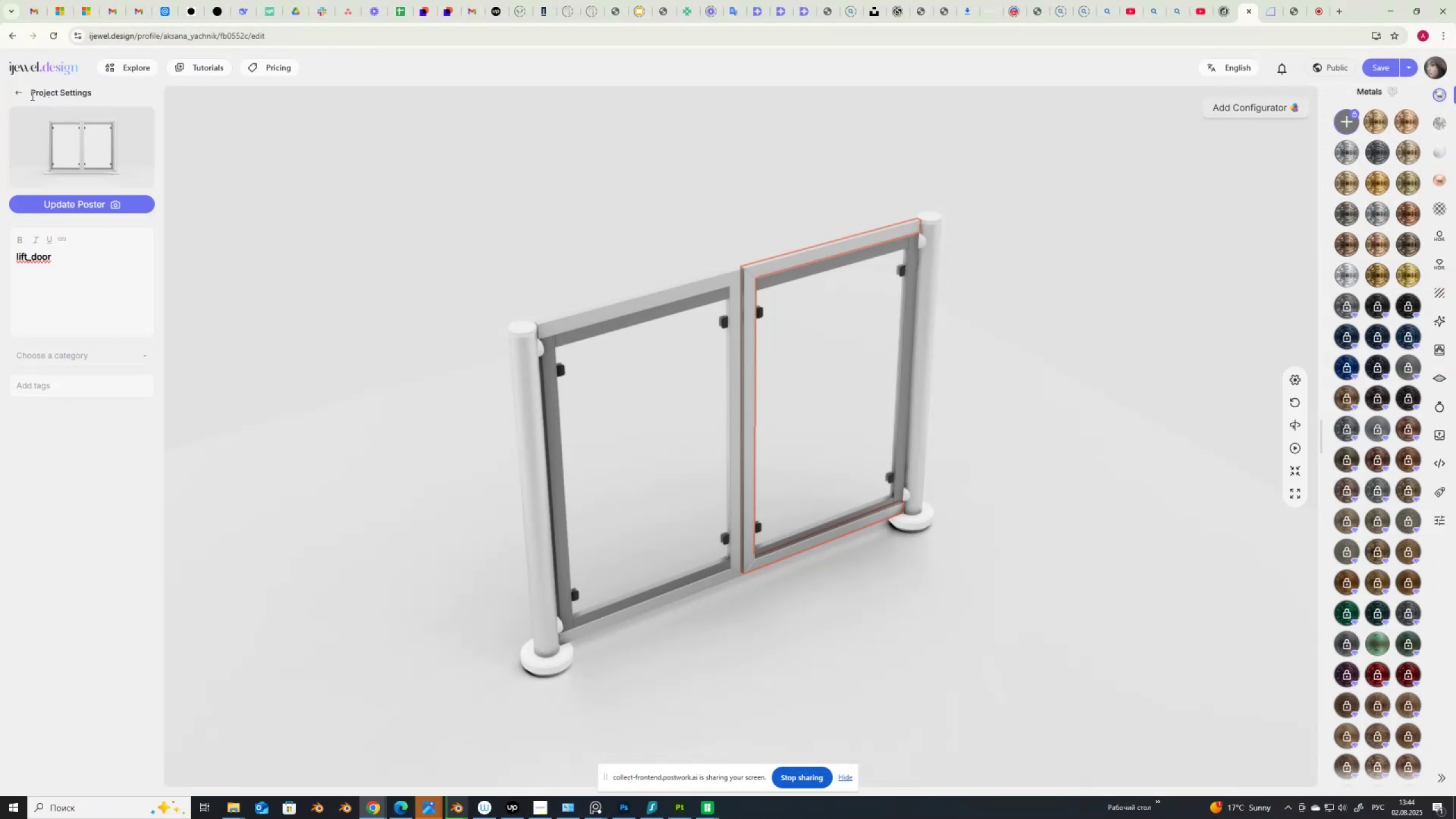 
left_click([20, 91])
 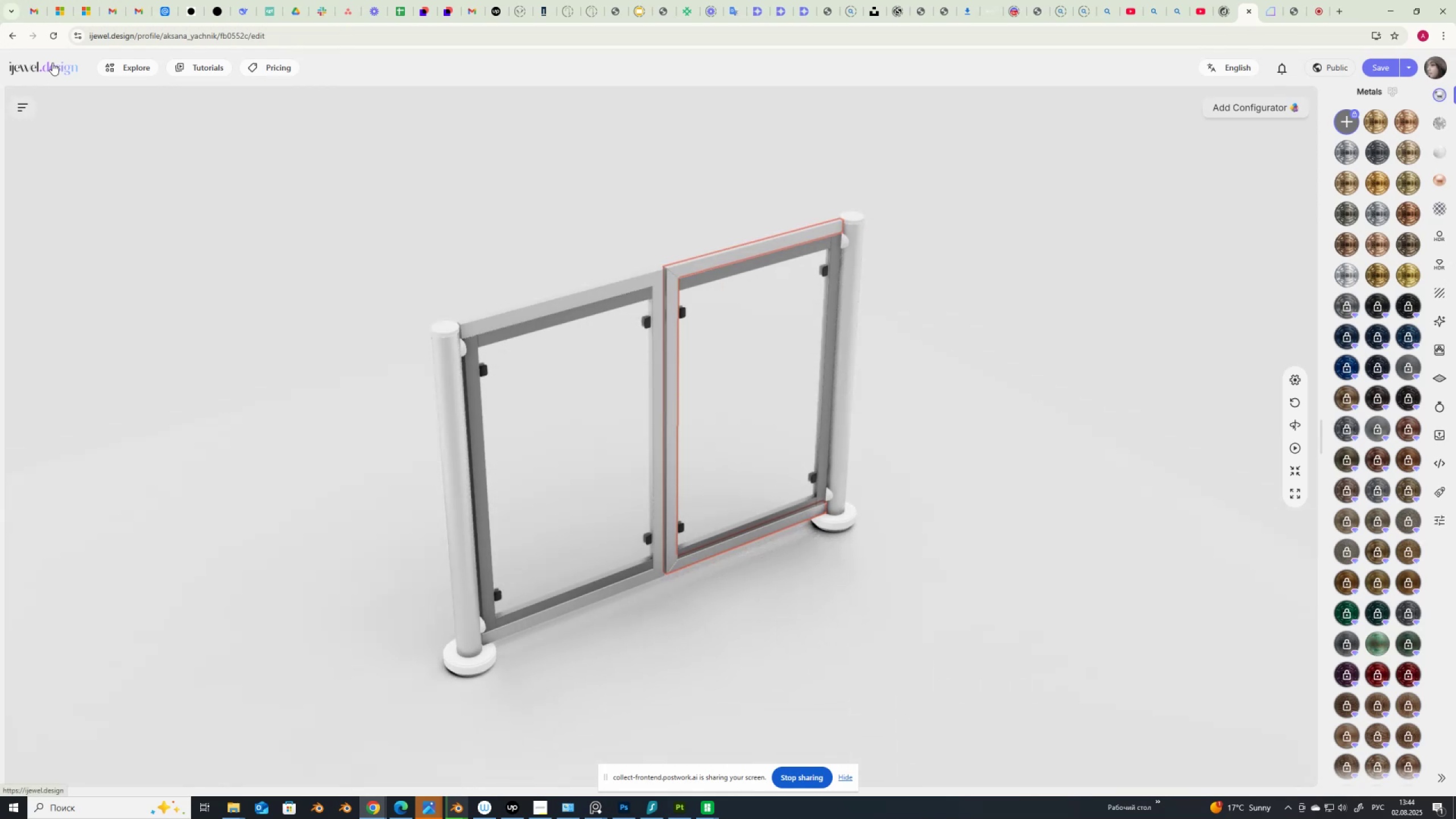 
left_click([52, 62])
 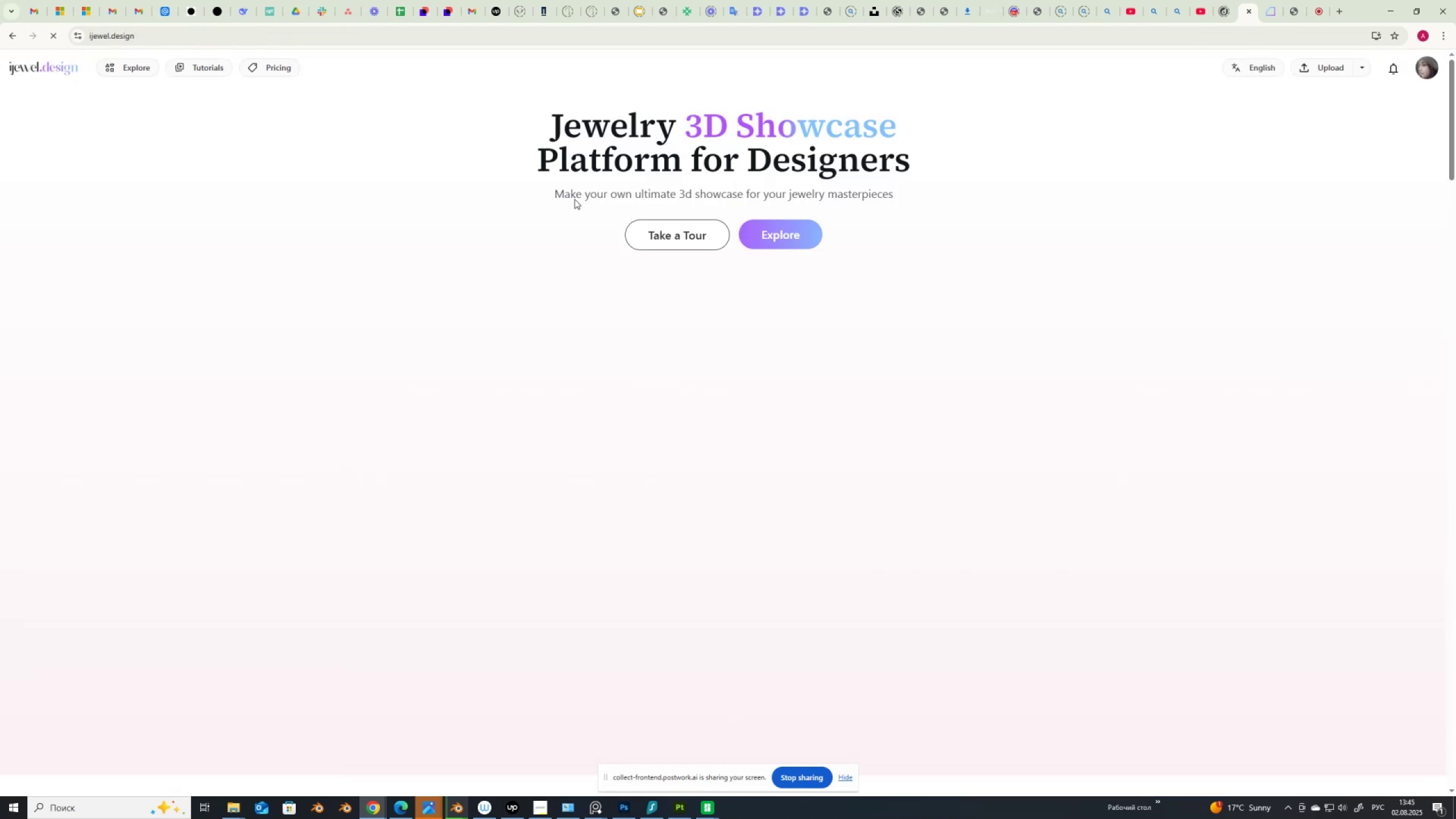 
wait(5.1)
 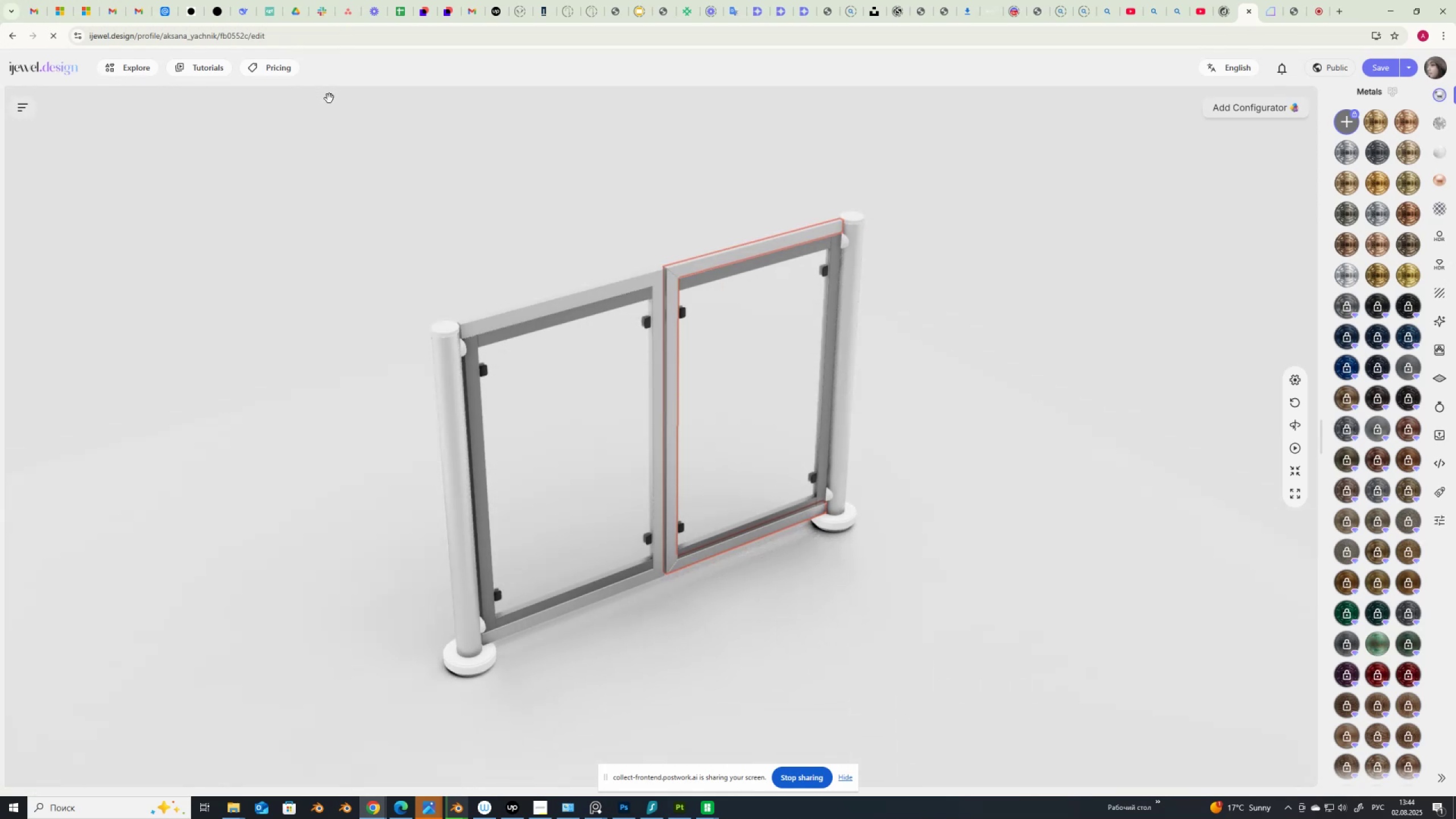 
left_click([1419, 69])
 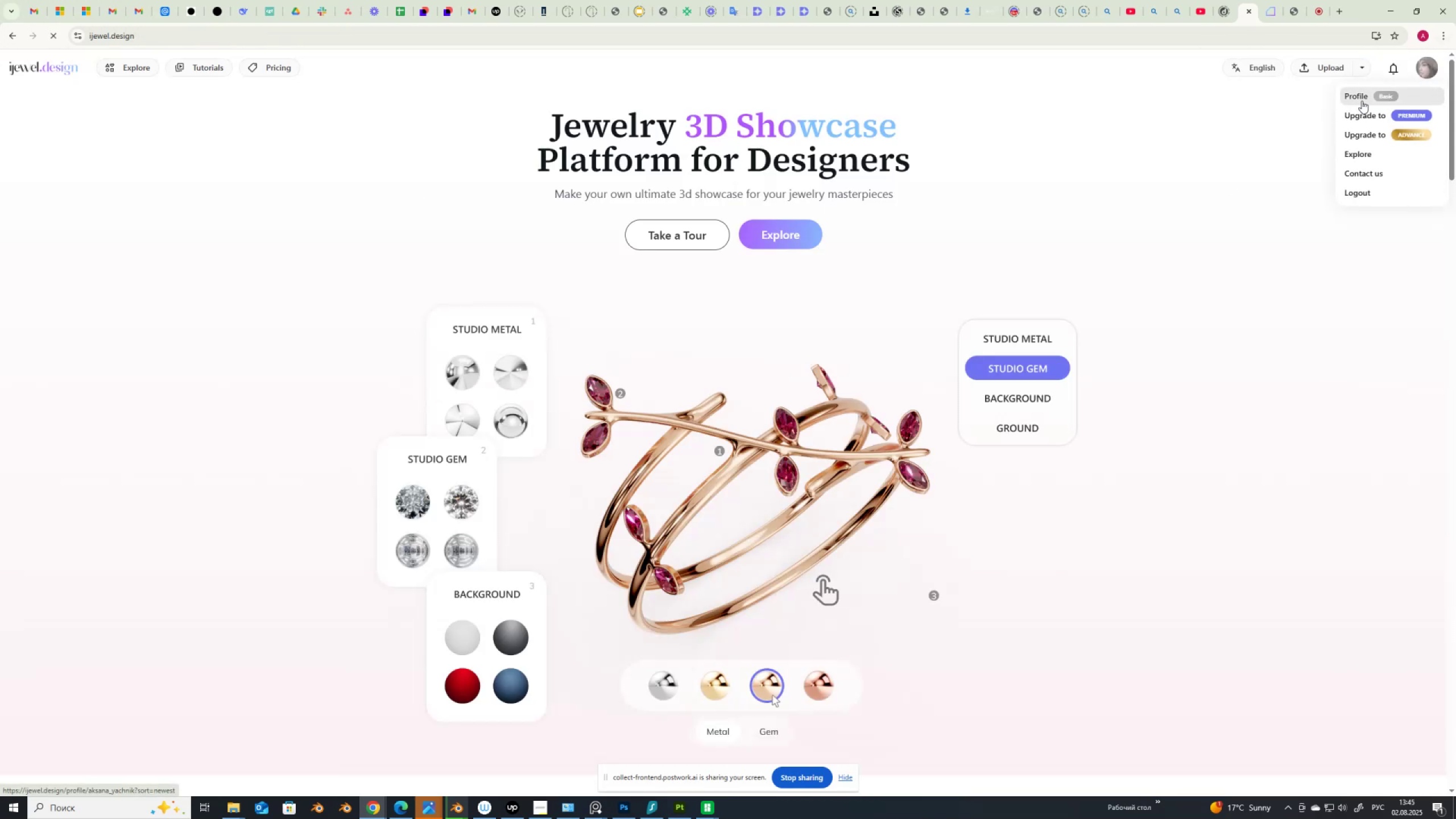 
left_click([1358, 94])
 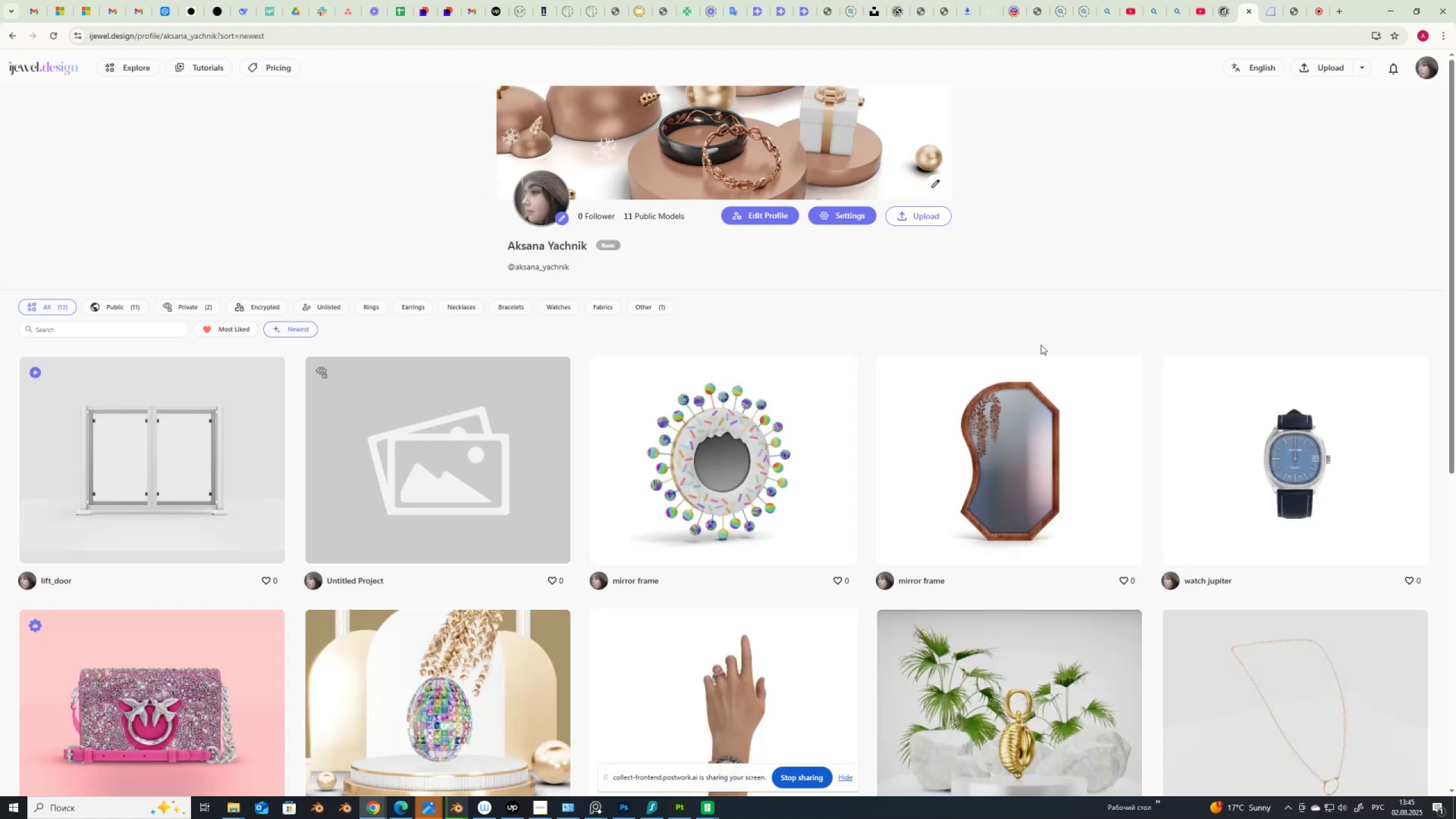 
scroll: coordinate [1041, 345], scroll_direction: down, amount: 2.0
 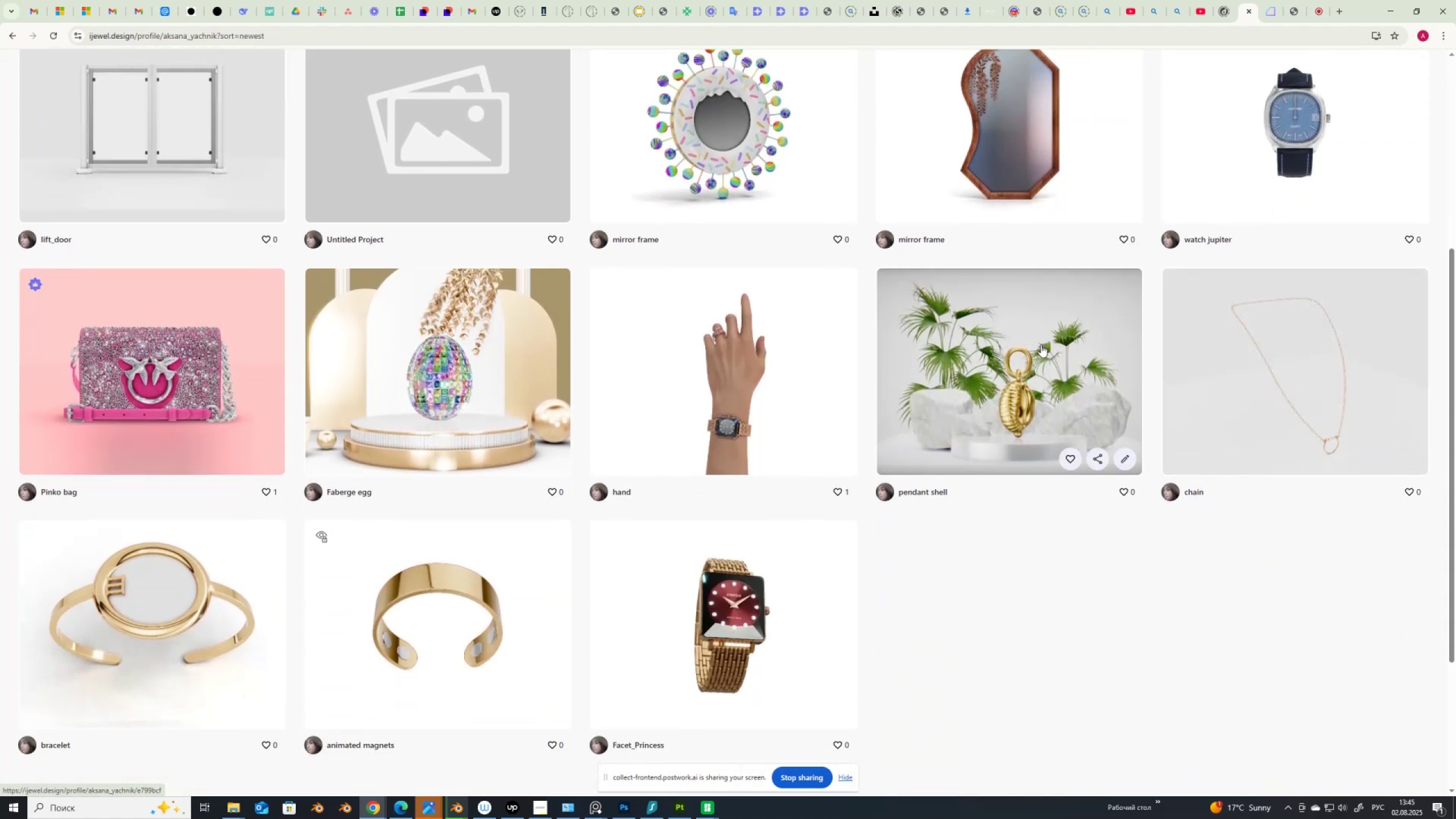 
scroll: coordinate [1041, 345], scroll_direction: up, amount: 6.0
 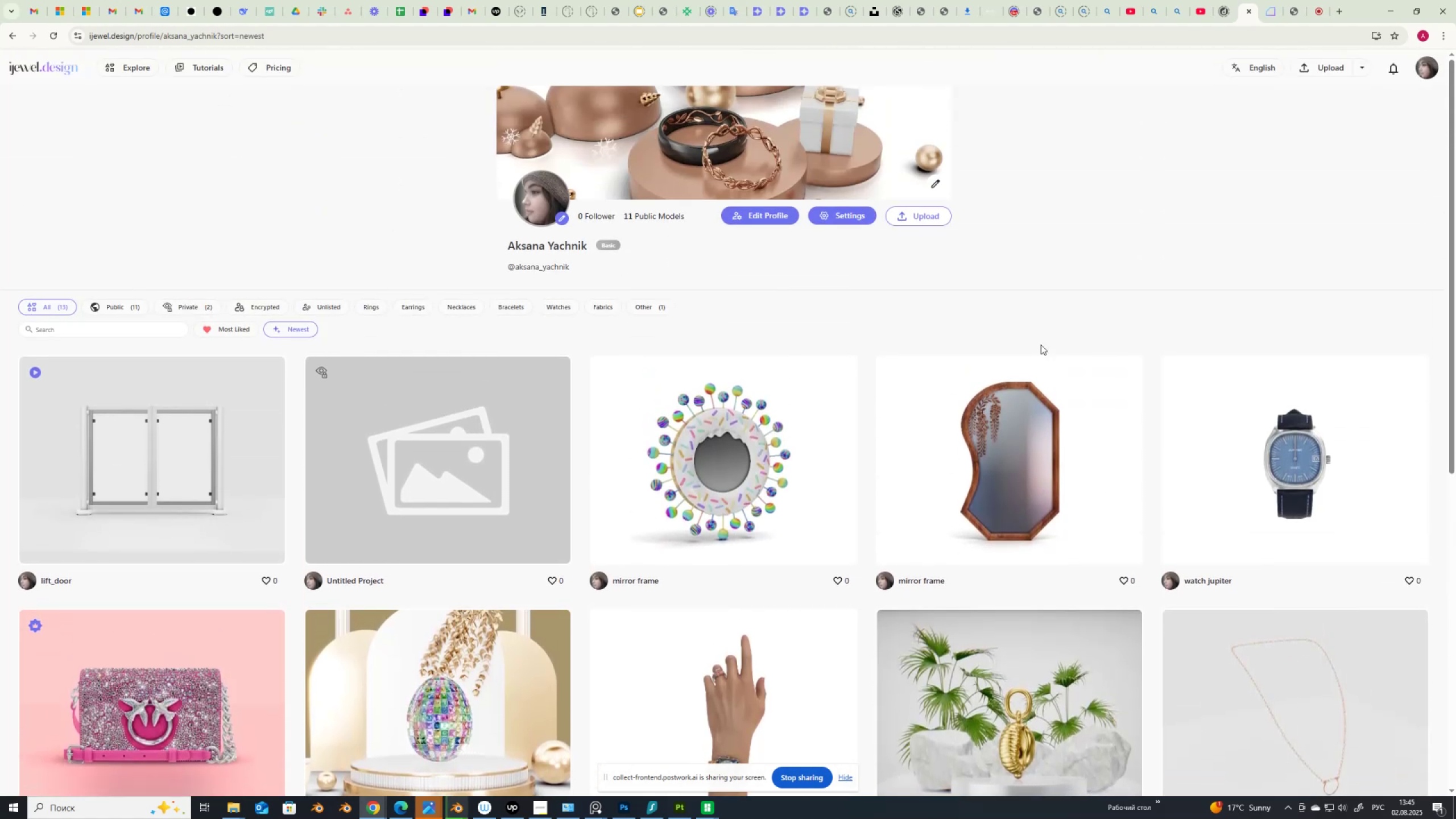 
scroll: coordinate [1041, 345], scroll_direction: down, amount: 2.0
 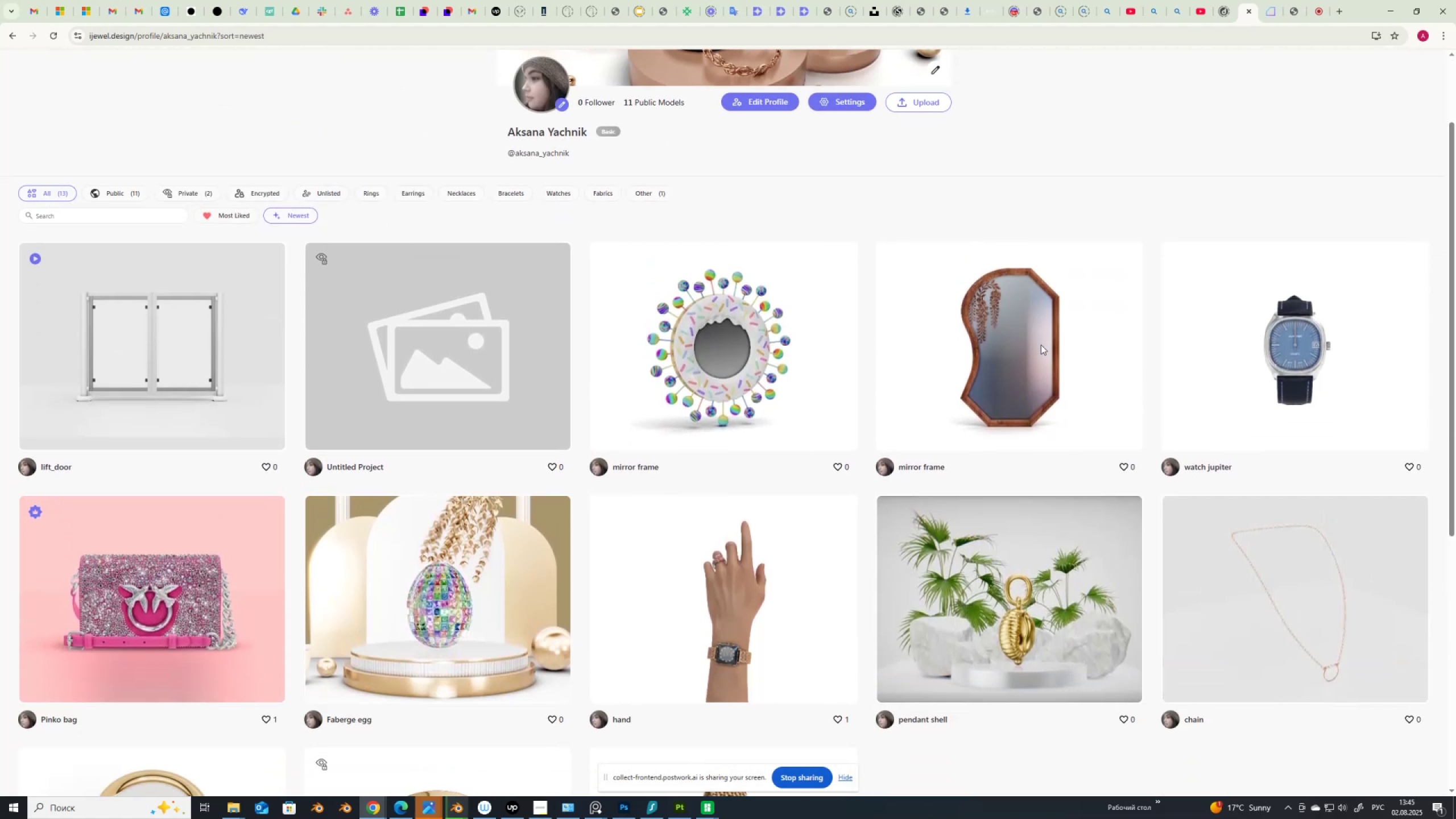 
scroll: coordinate [1041, 345], scroll_direction: up, amount: 4.0
 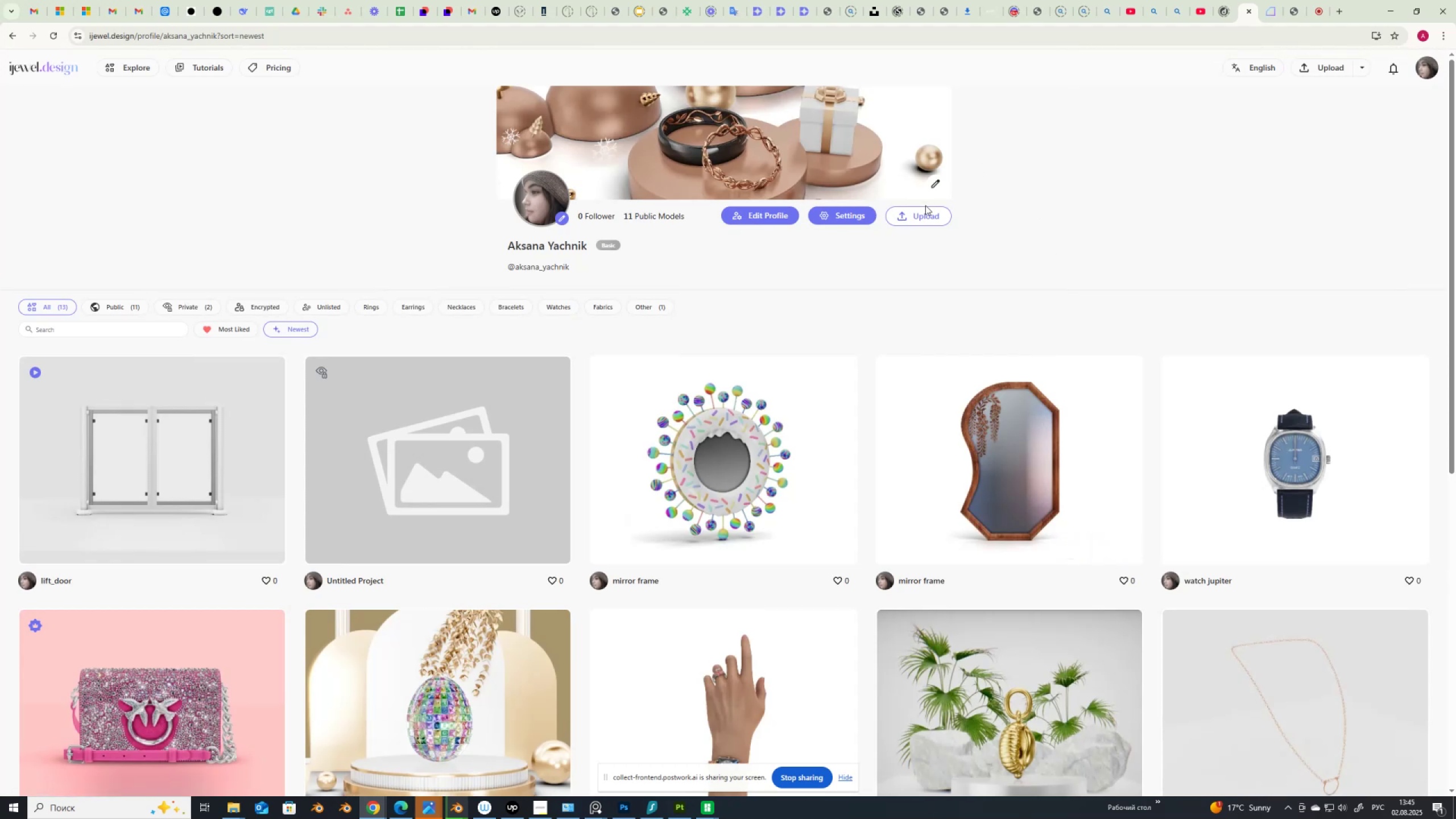 
left_click([921, 212])
 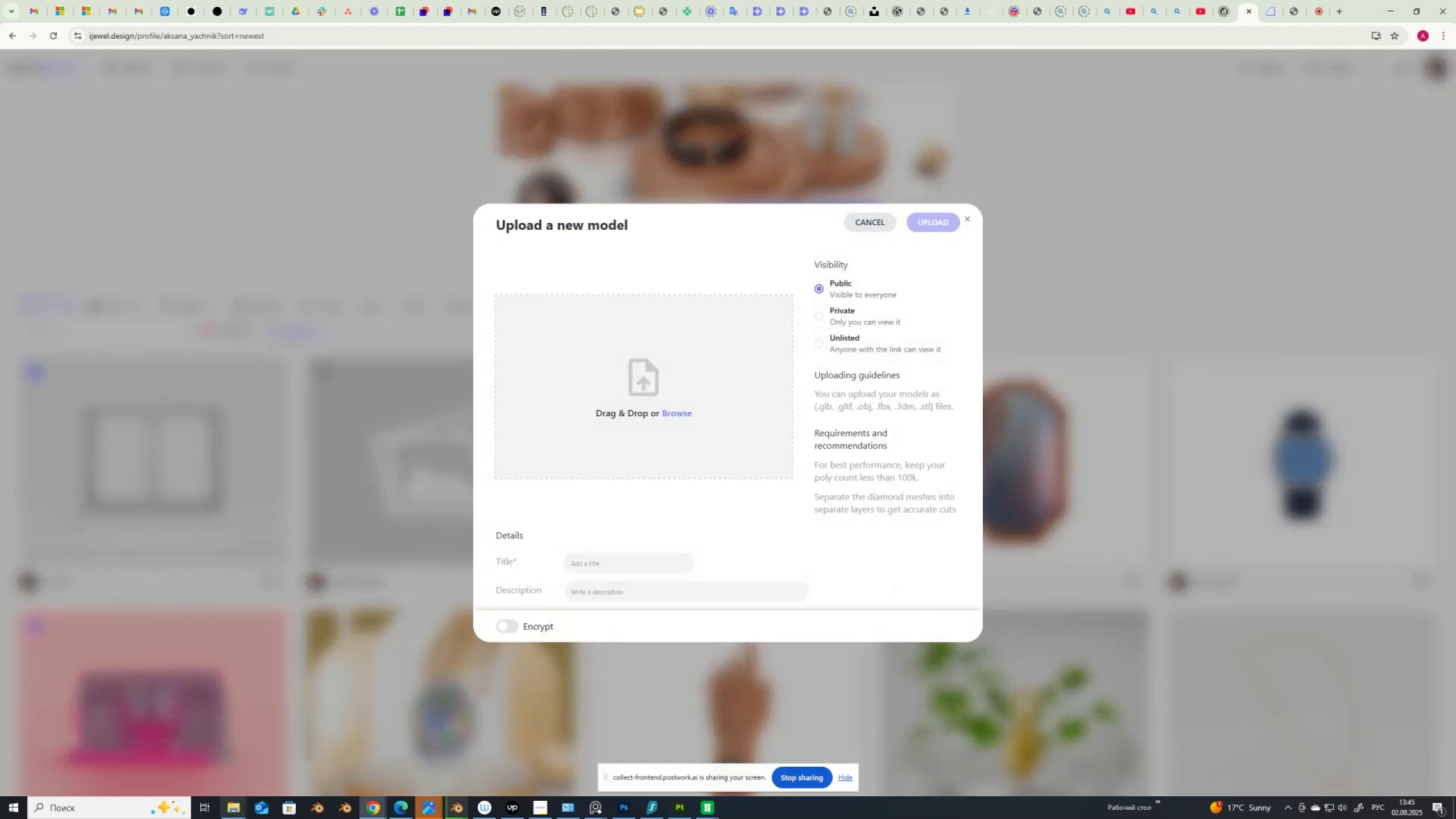 
left_click([230, 812])
 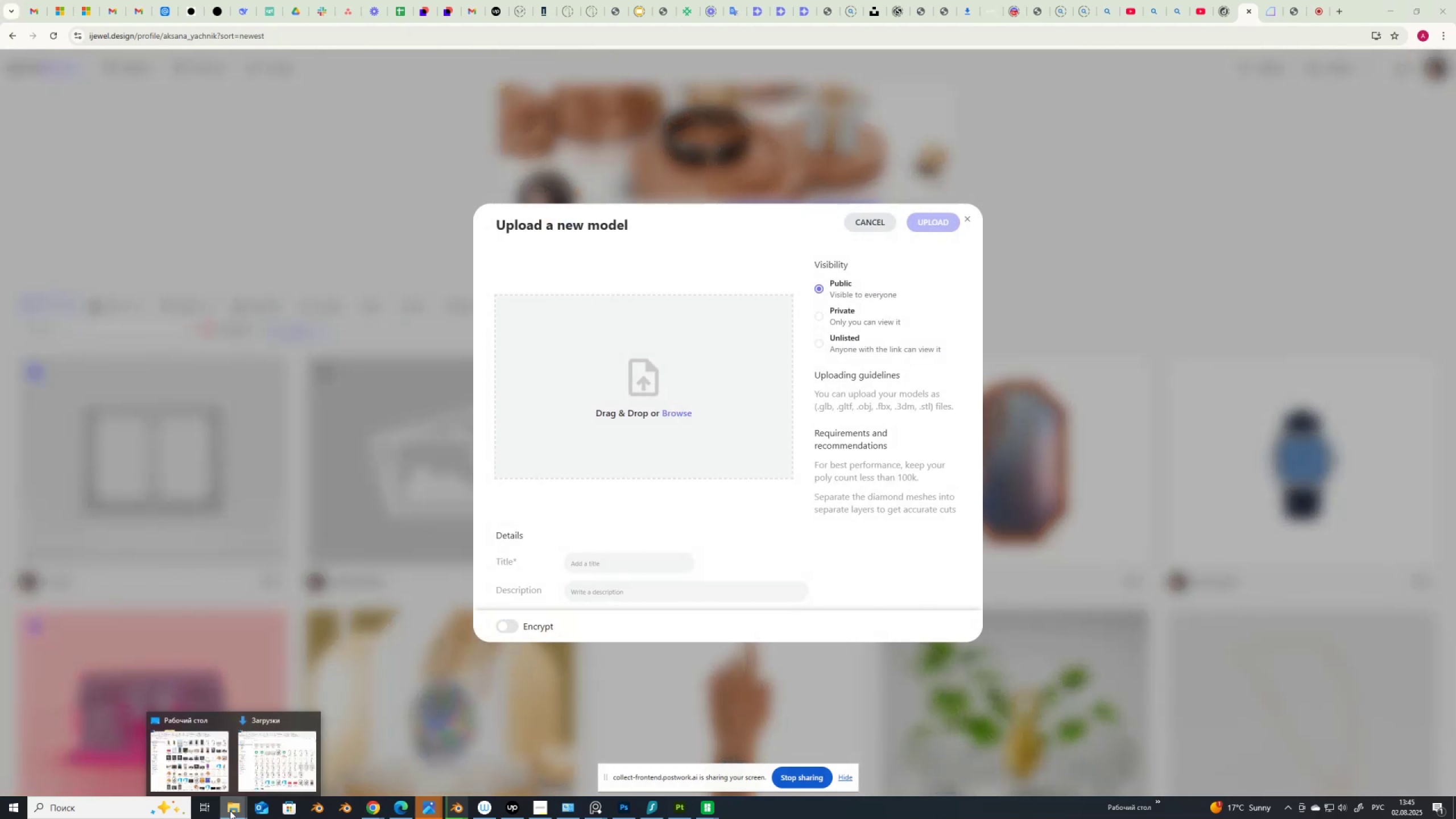 
left_click([257, 775])
 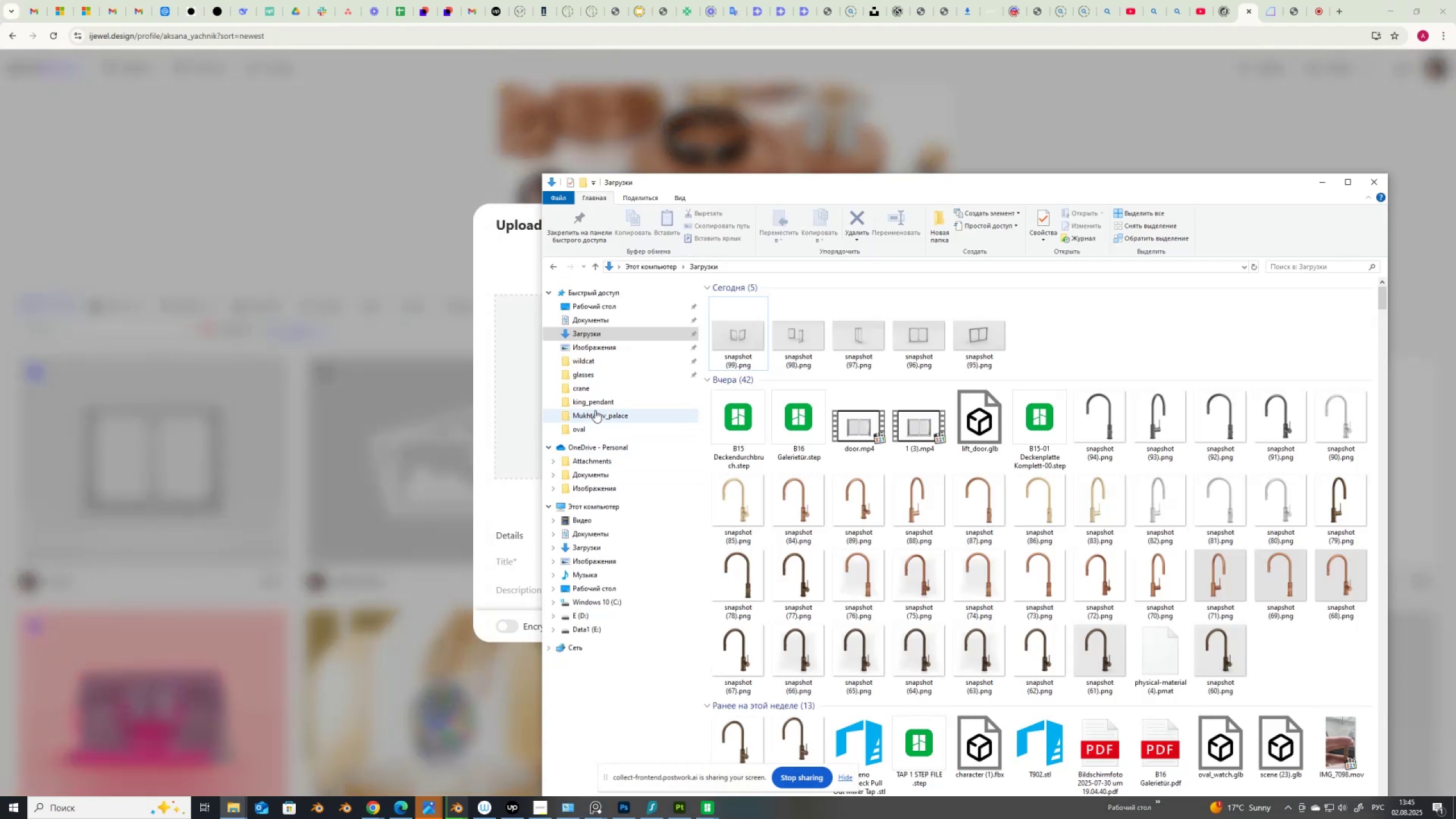 
left_click([602, 381])
 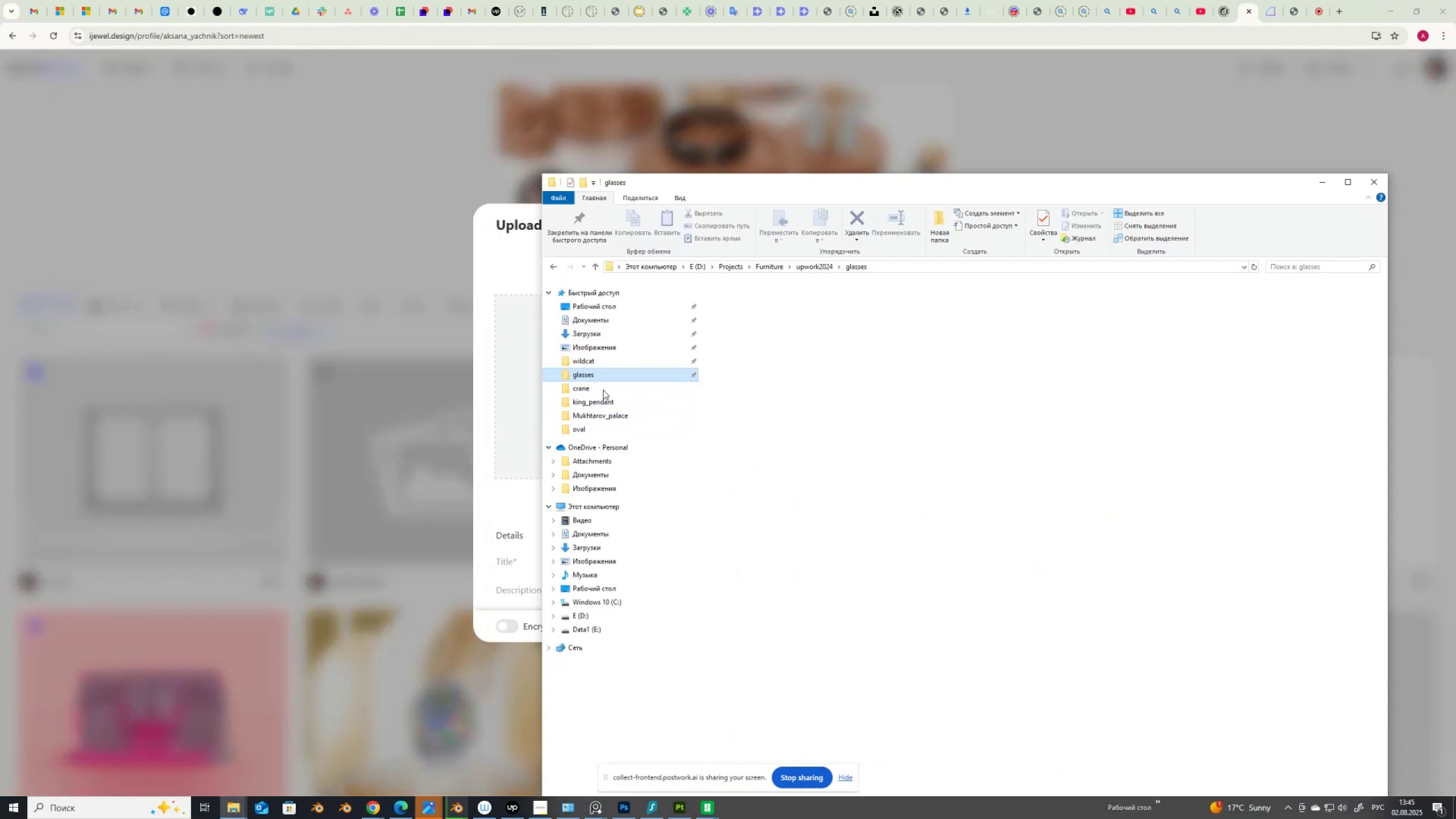 
left_click([603, 390])
 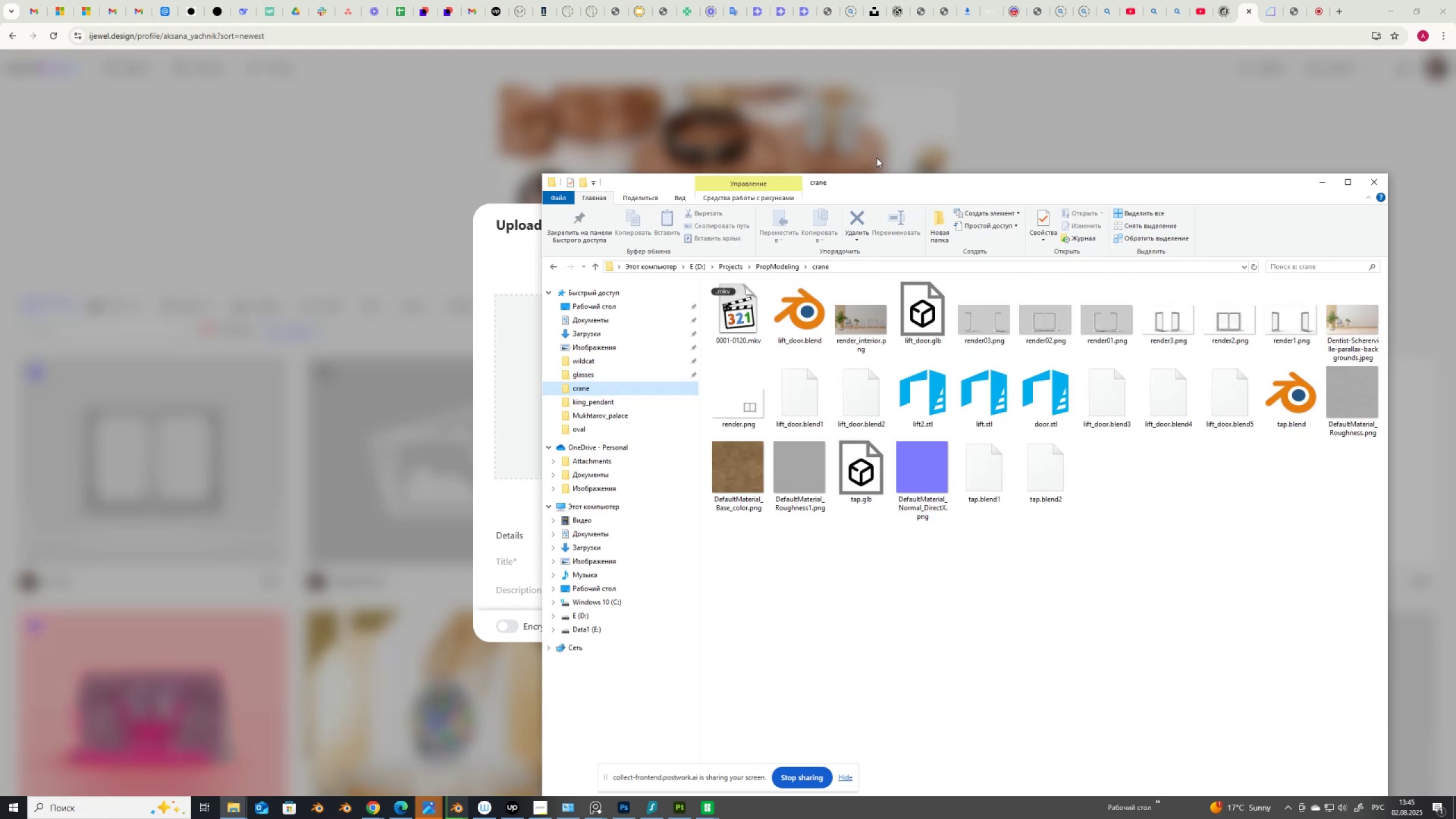 
left_click_drag(start_coordinate=[876, 184], to_coordinate=[183, 386])
 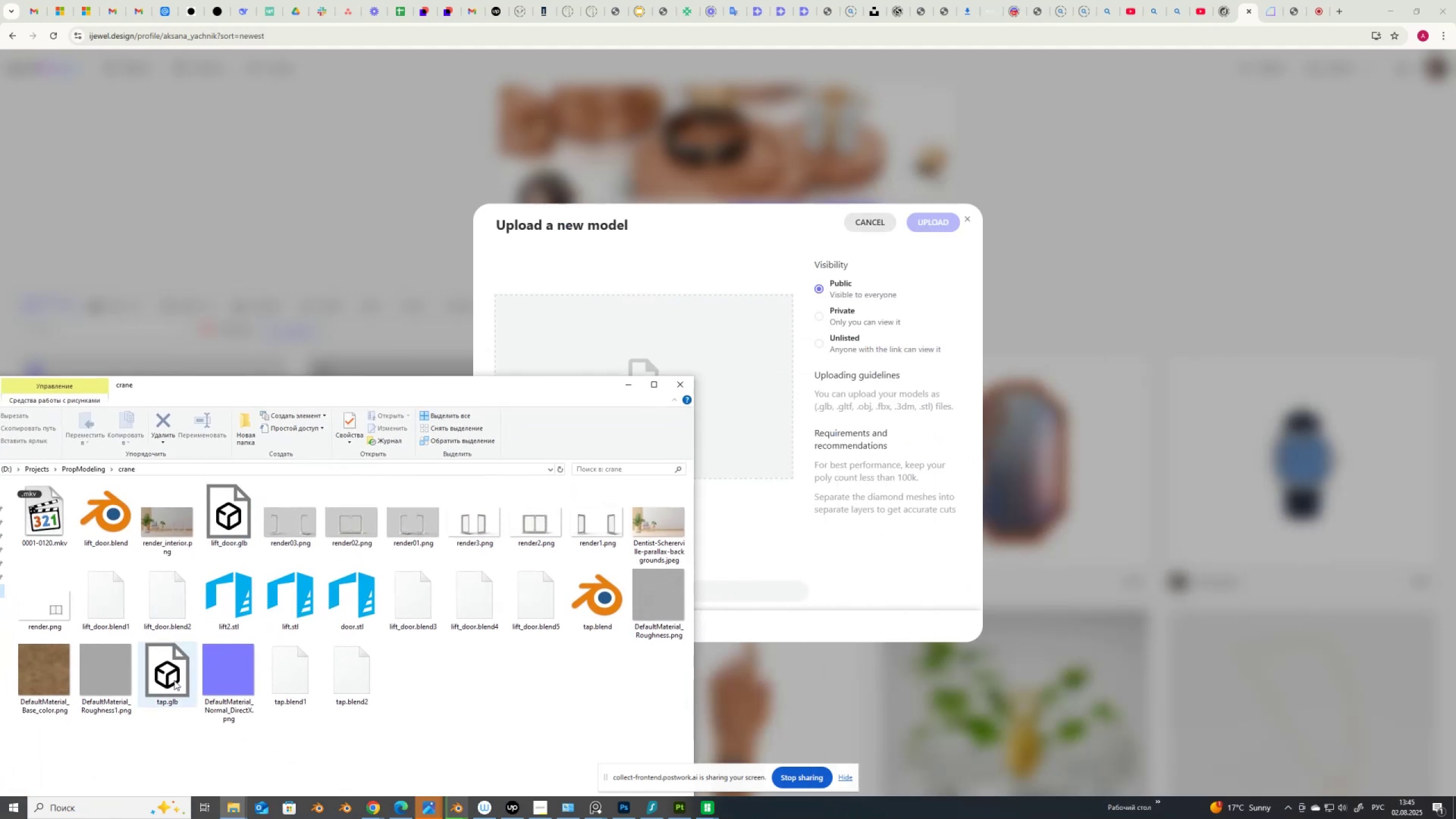 
left_click_drag(start_coordinate=[179, 671], to_coordinate=[762, 387])
 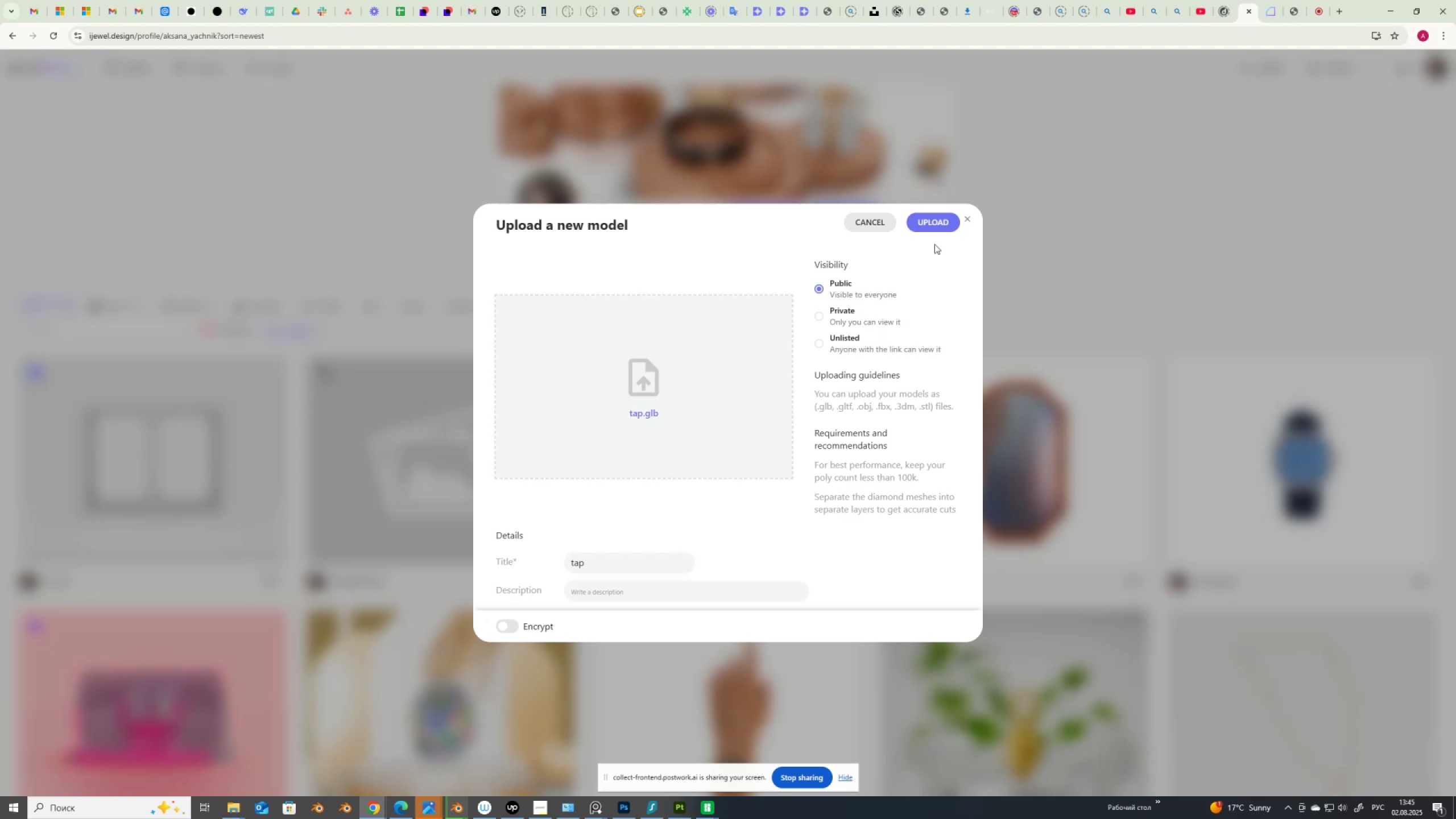 
wait(5.01)
 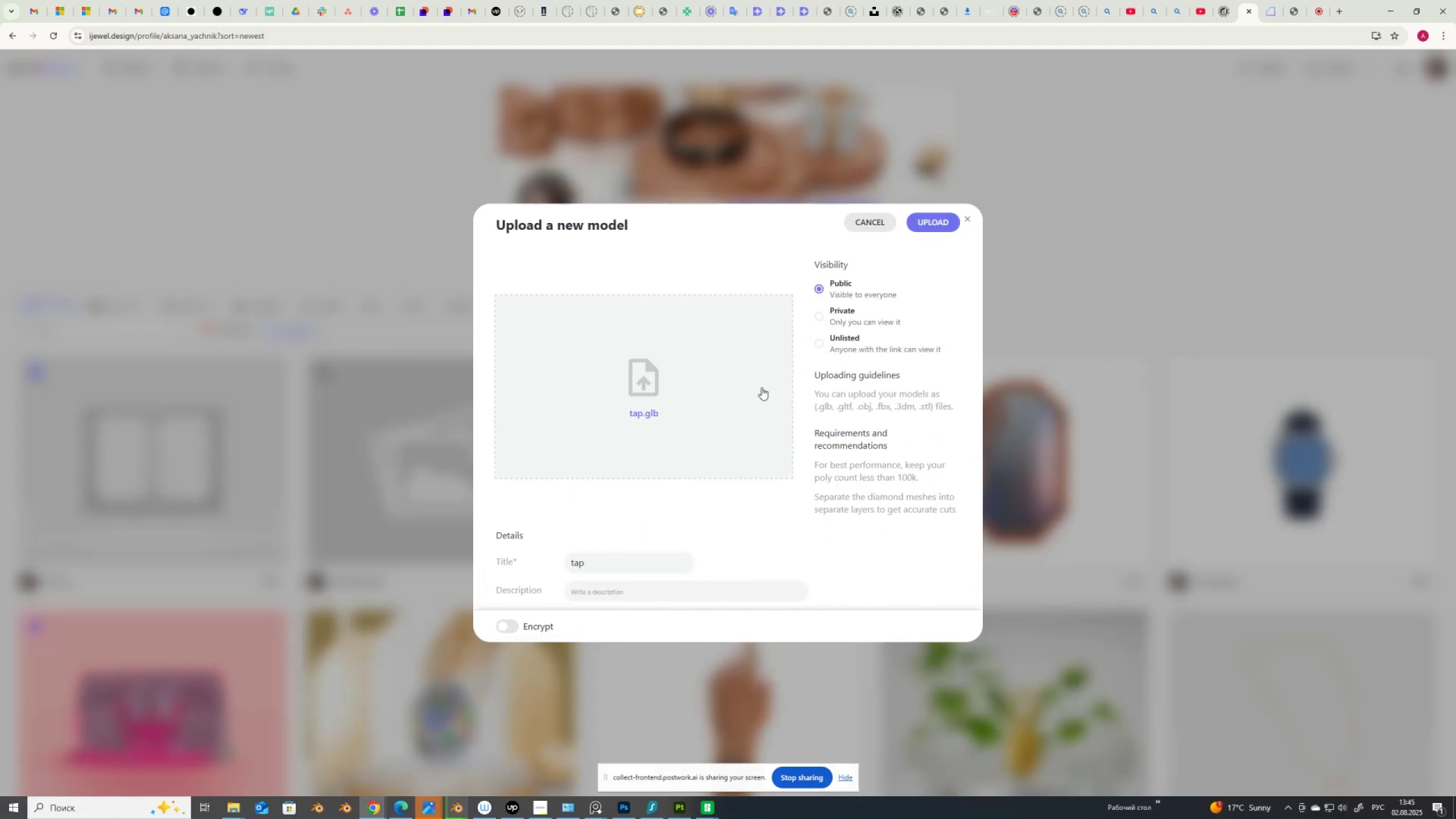 
left_click([934, 222])
 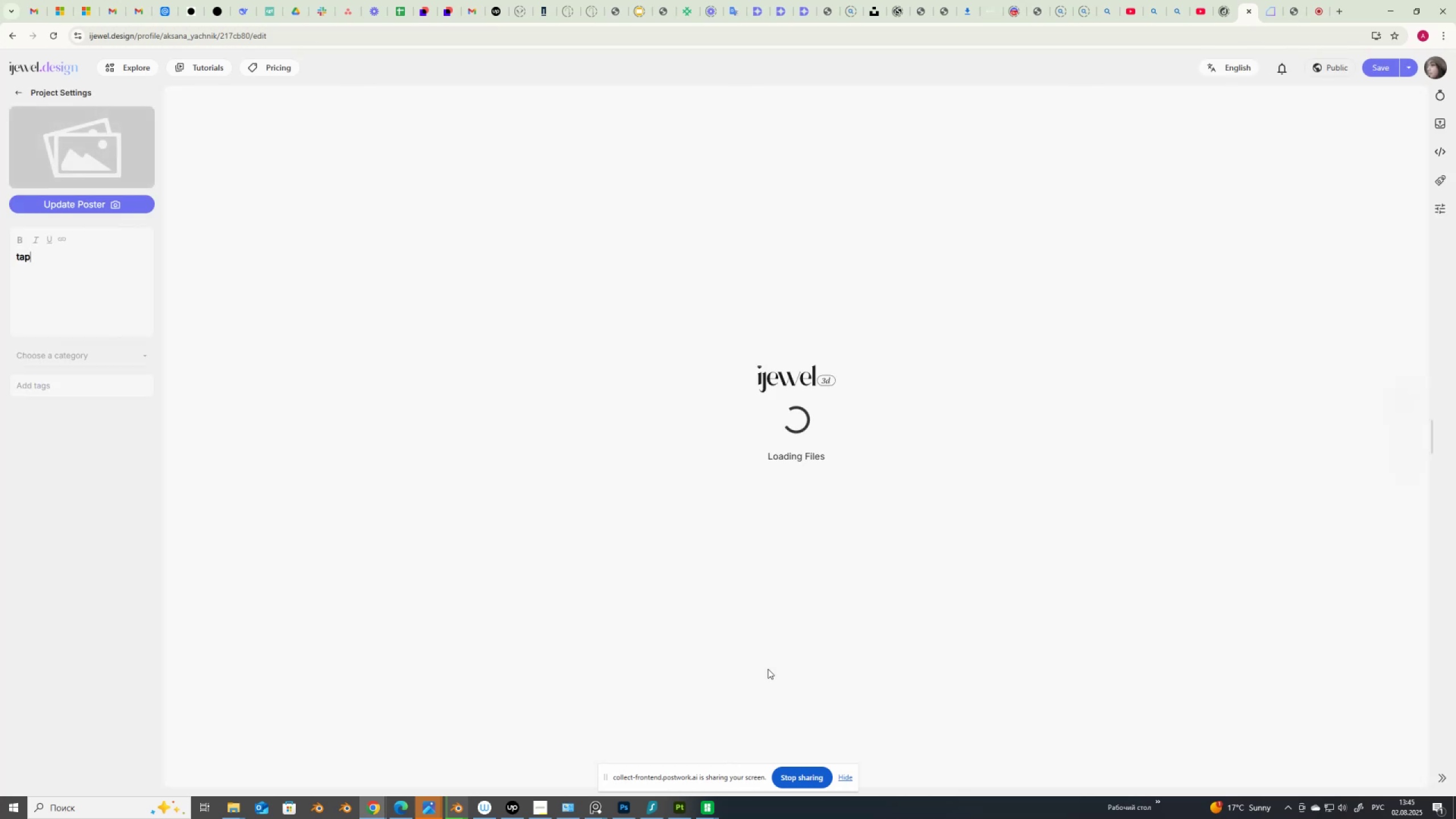 
wait(24.48)
 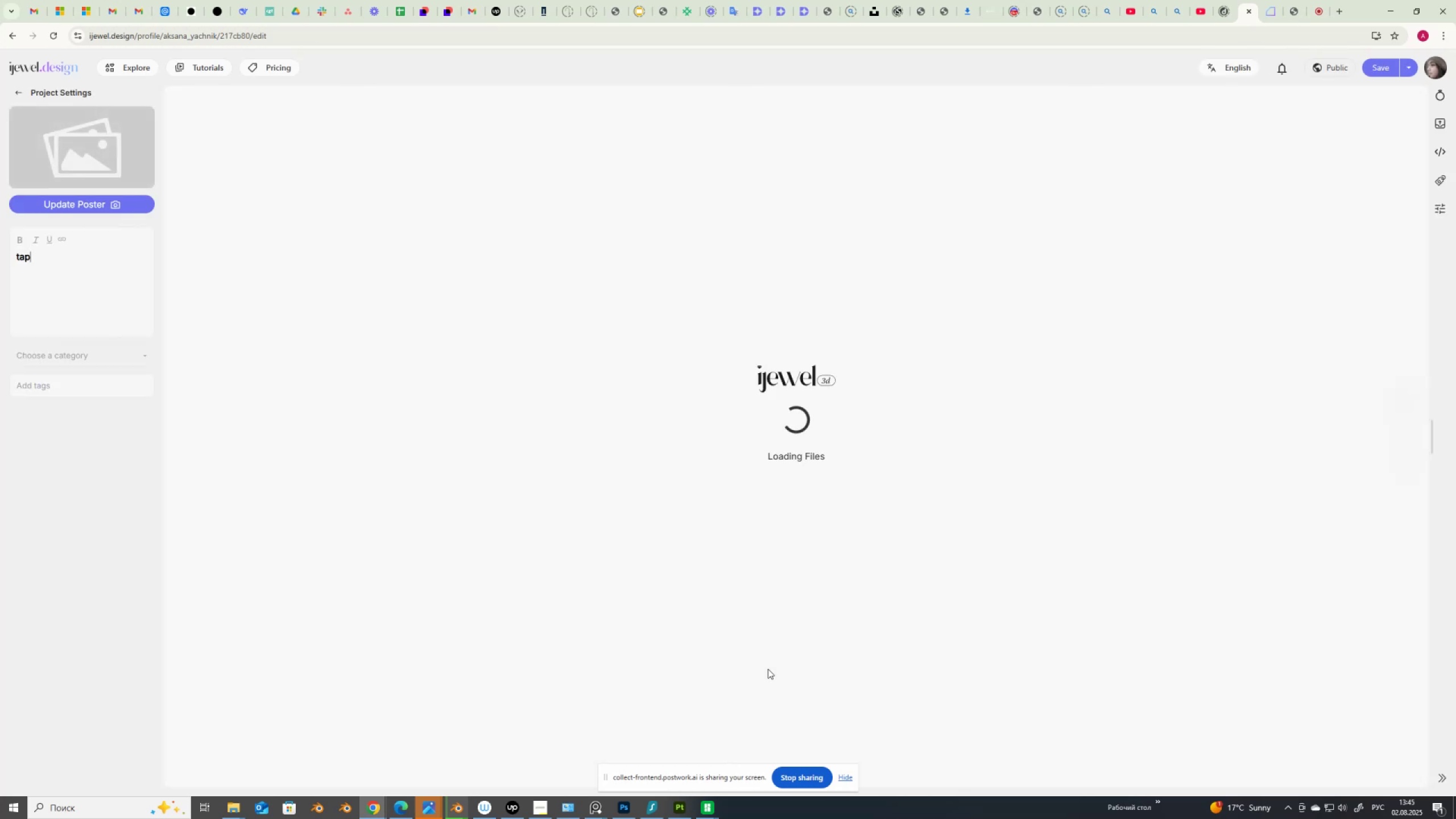 
left_click_drag(start_coordinate=[638, 492], to_coordinate=[598, 516])
 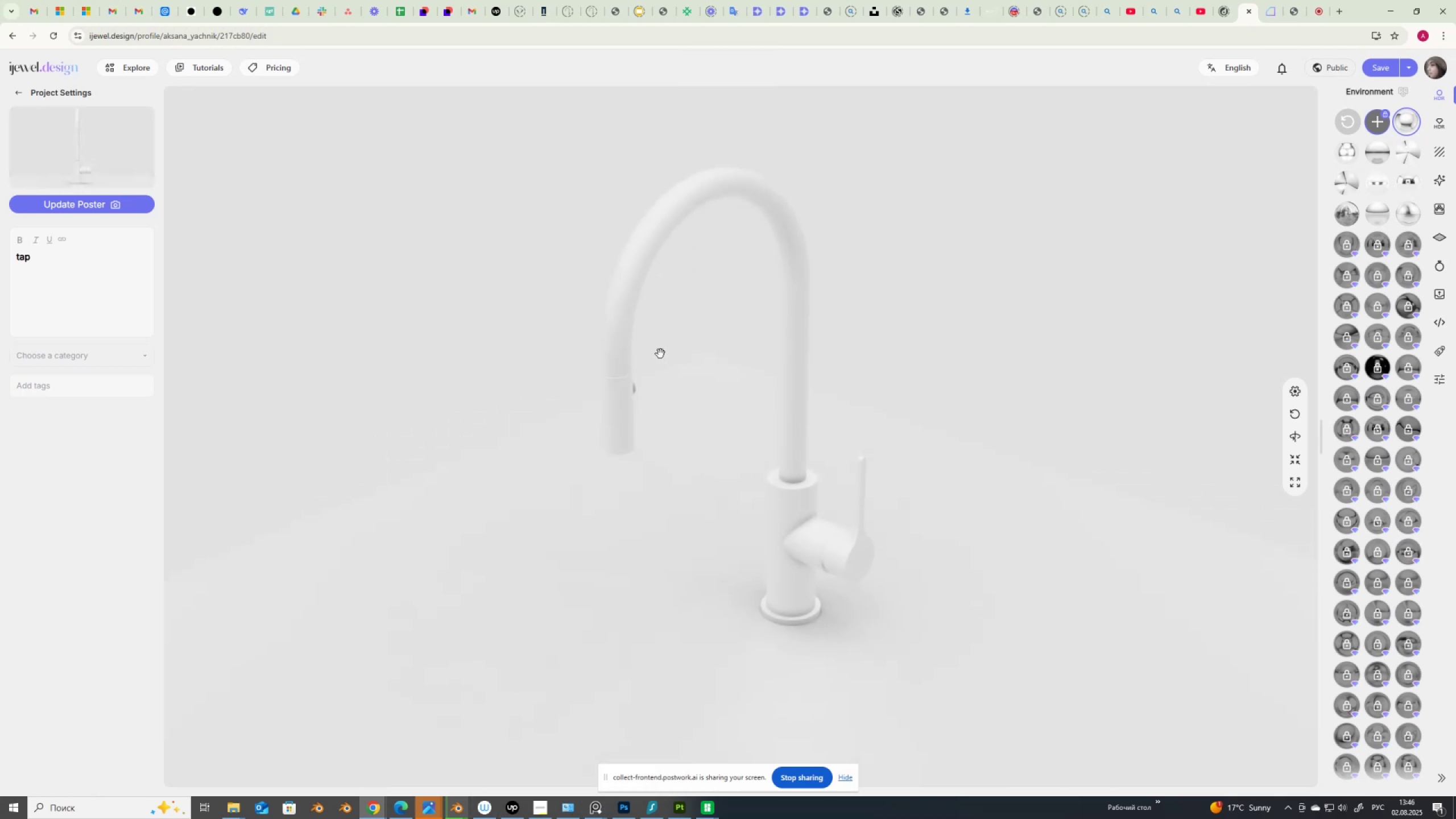 
wait(5.08)
 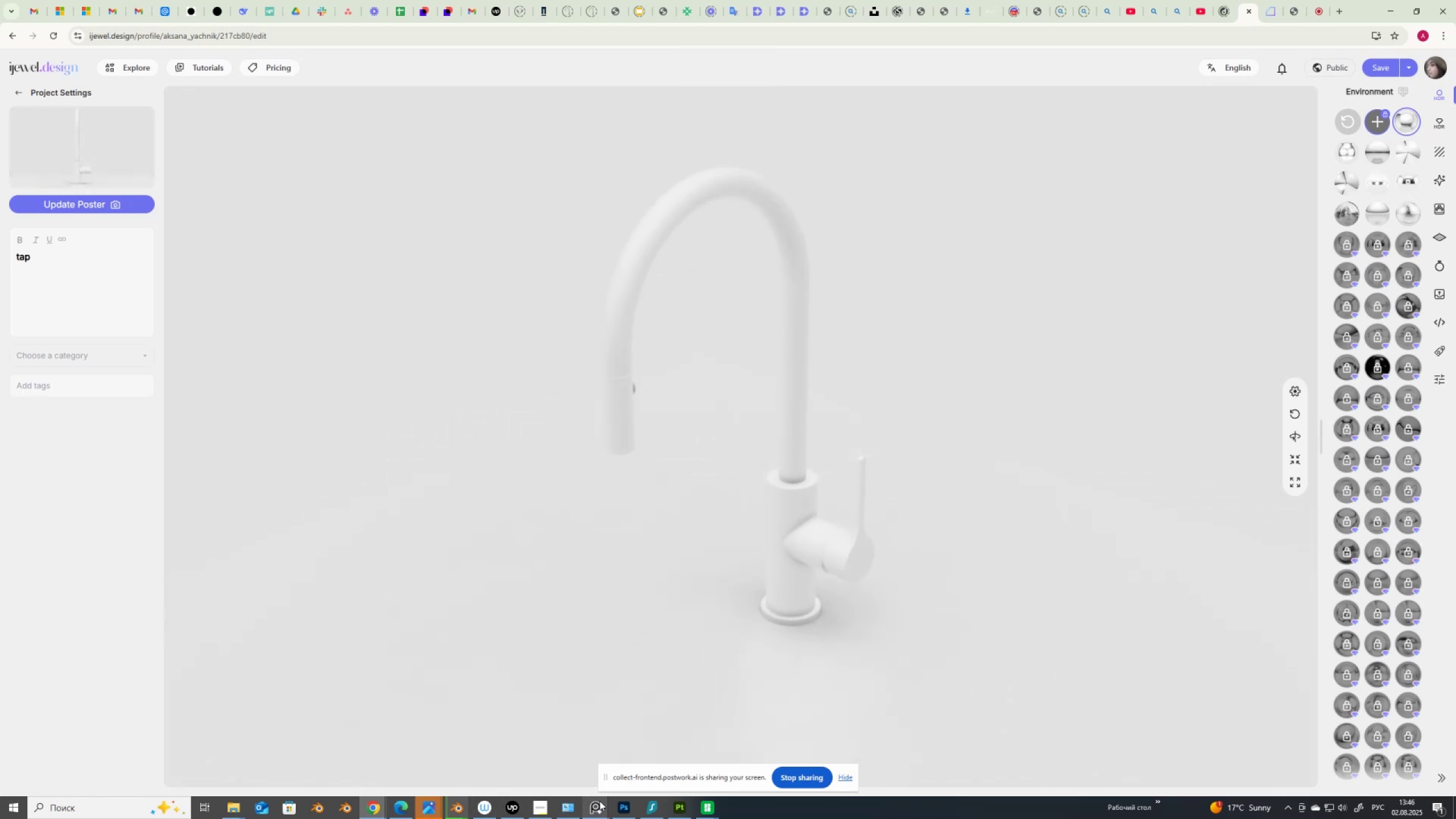 
left_click_drag(start_coordinate=[664, 457], to_coordinate=[656, 450])
 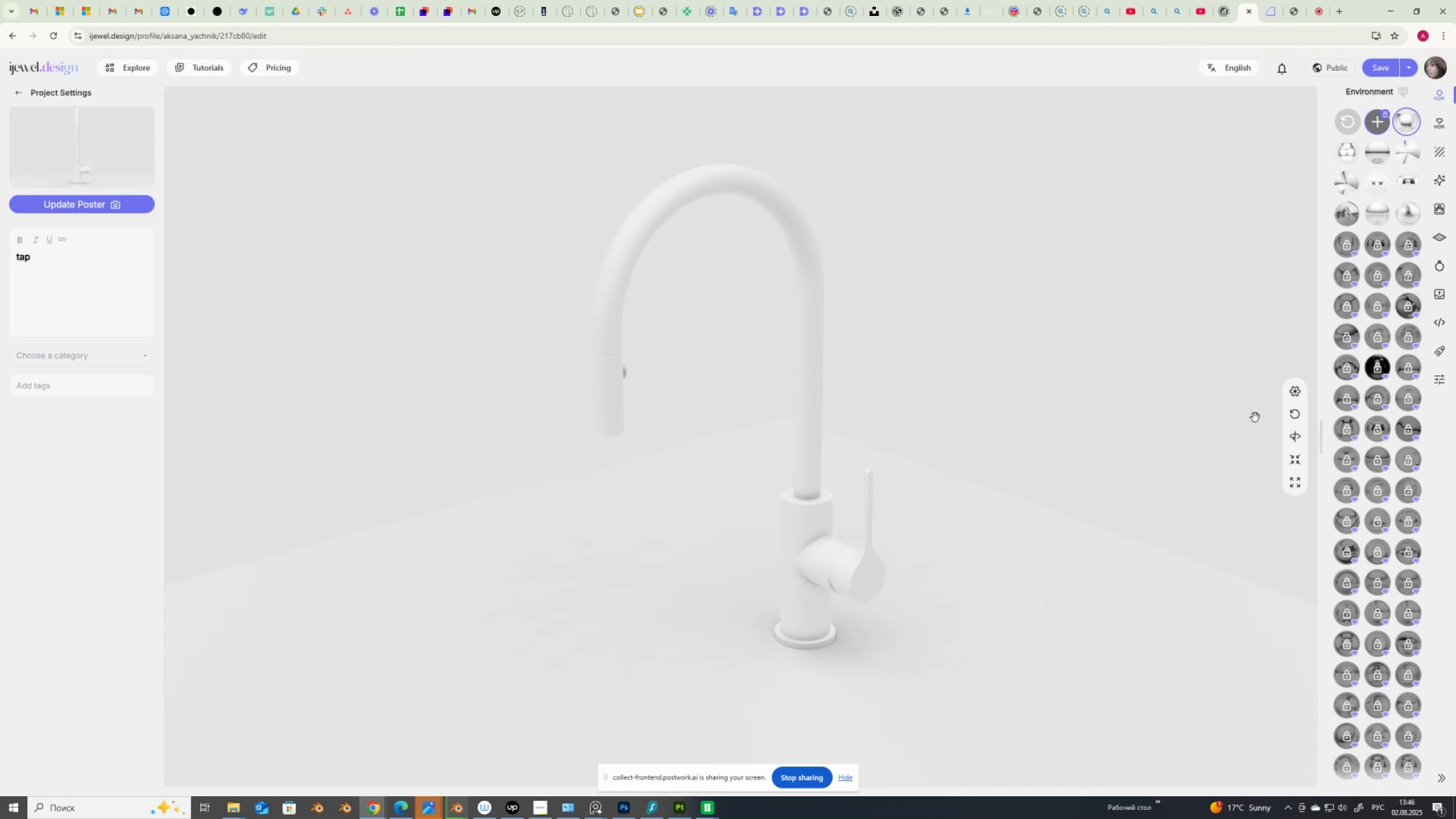 
wait(5.15)
 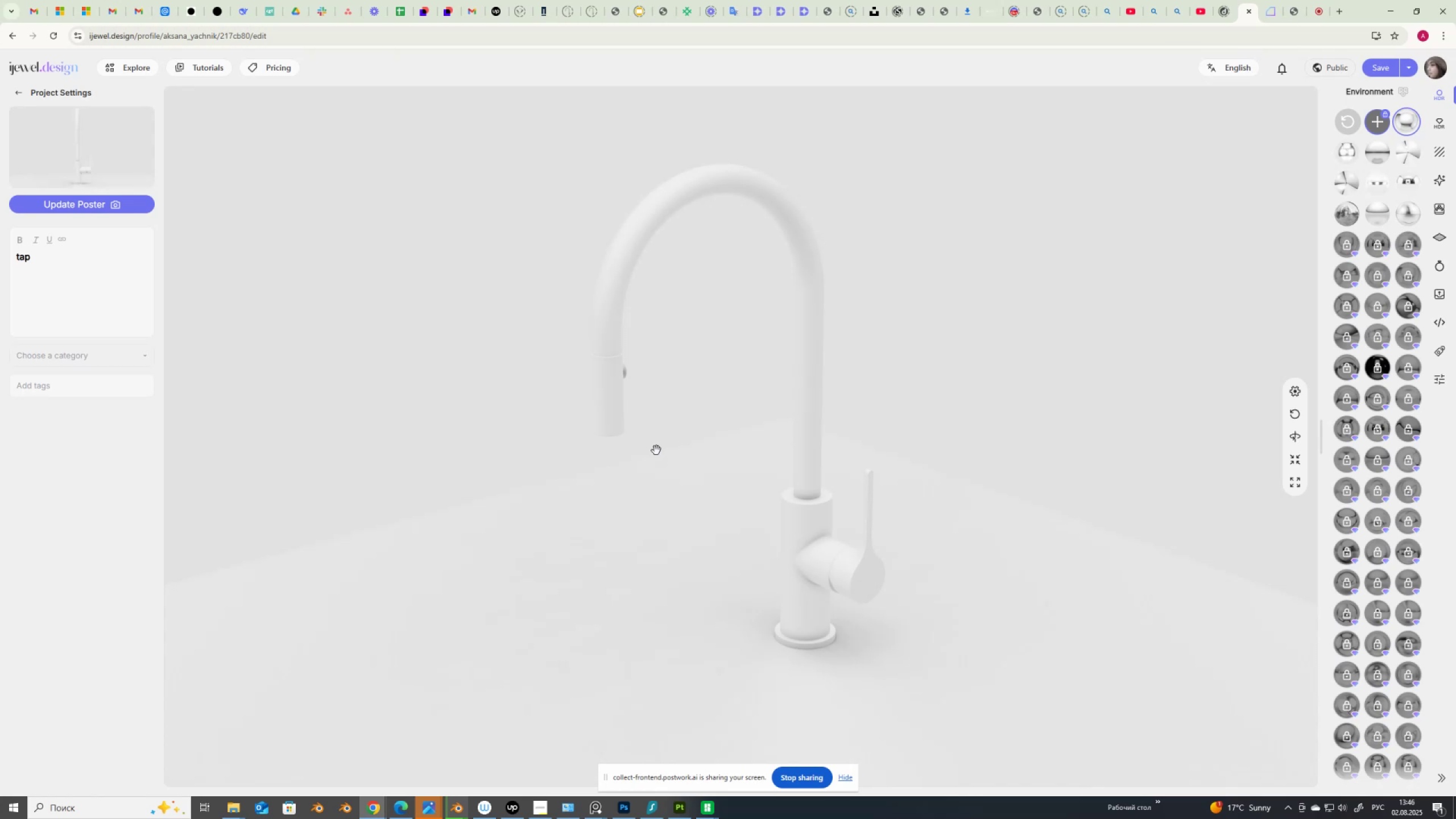 
left_click([808, 402])
 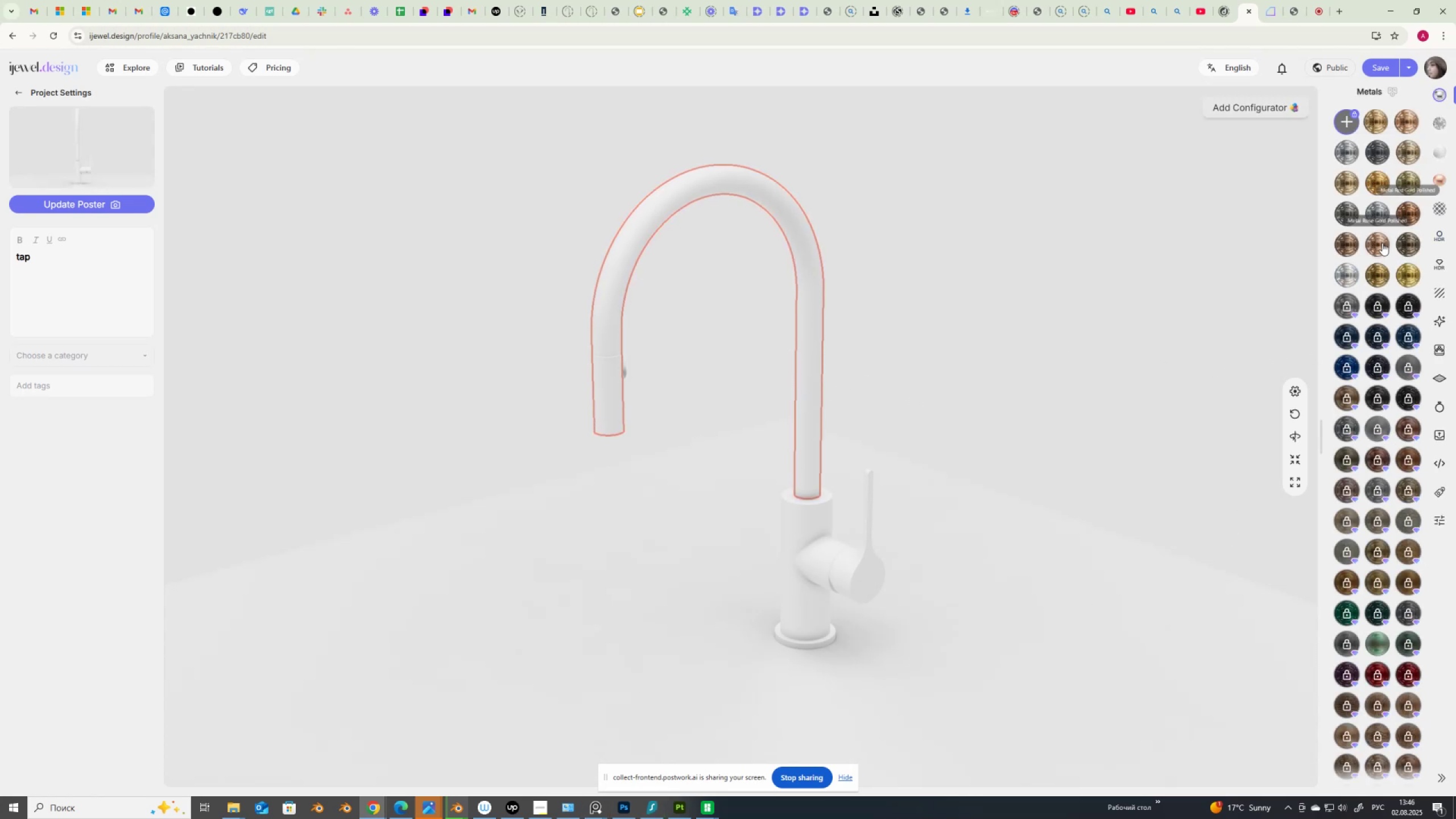 
left_click([1382, 243])
 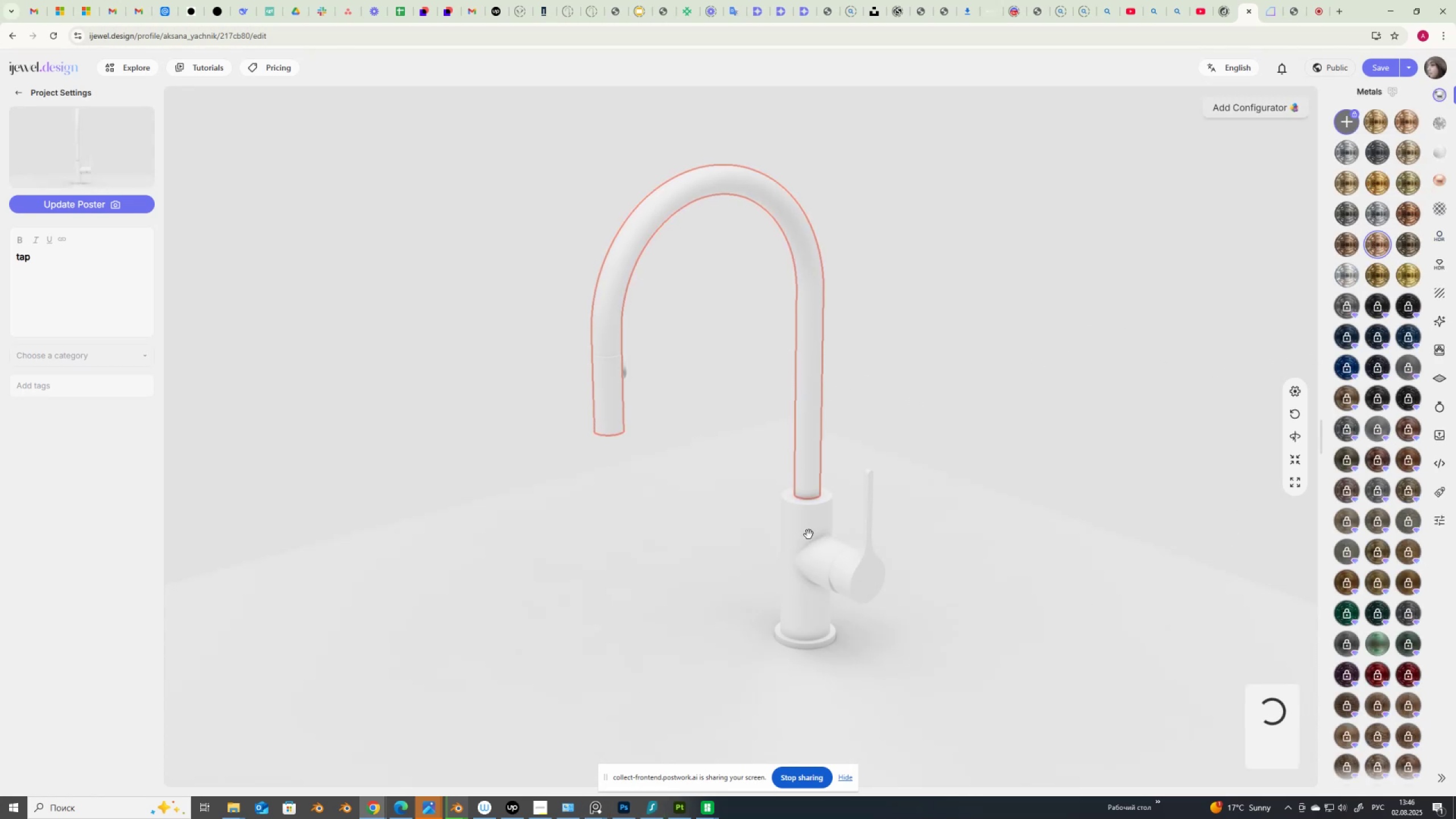 
left_click([809, 535])
 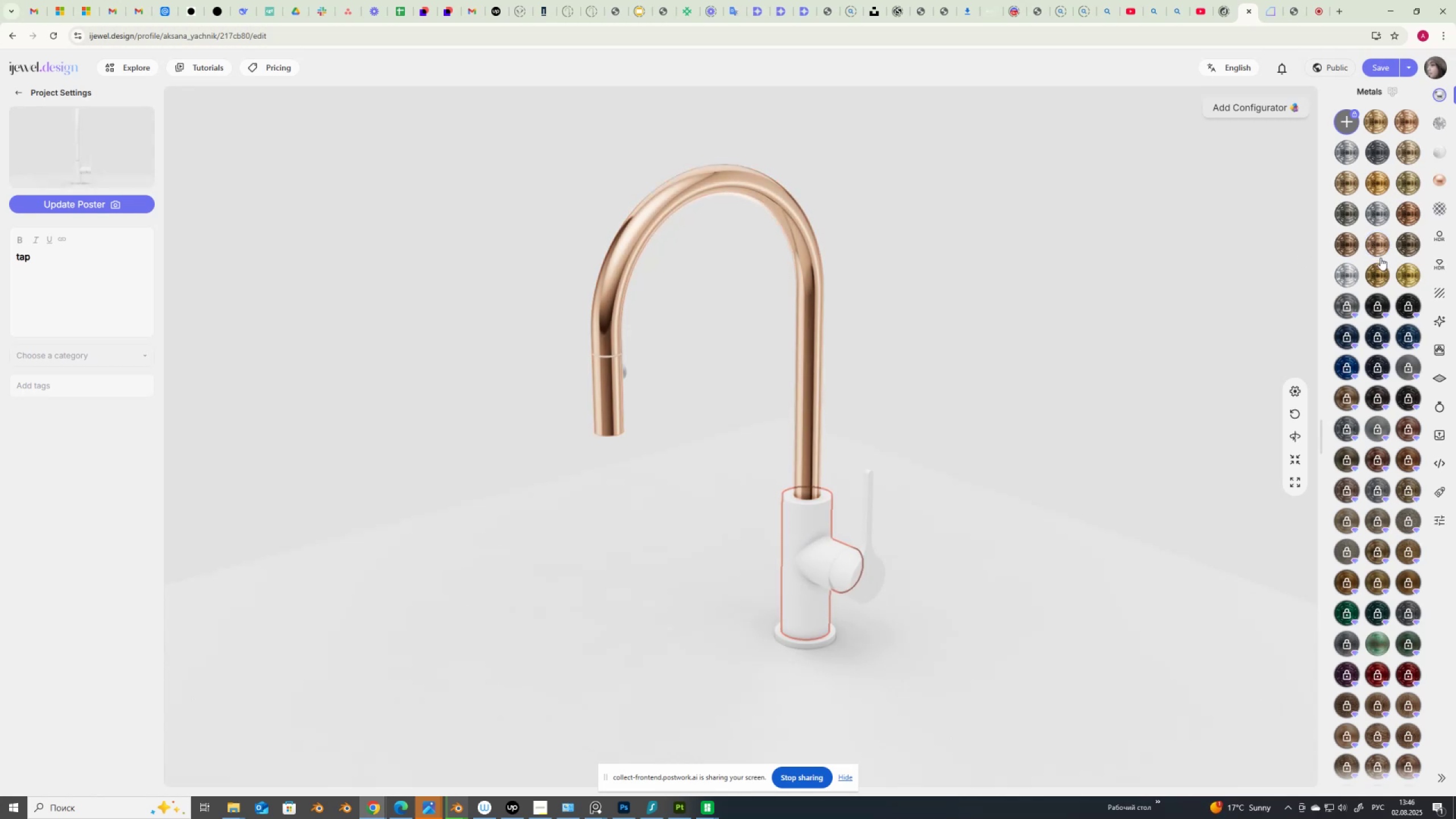 
left_click([1375, 246])
 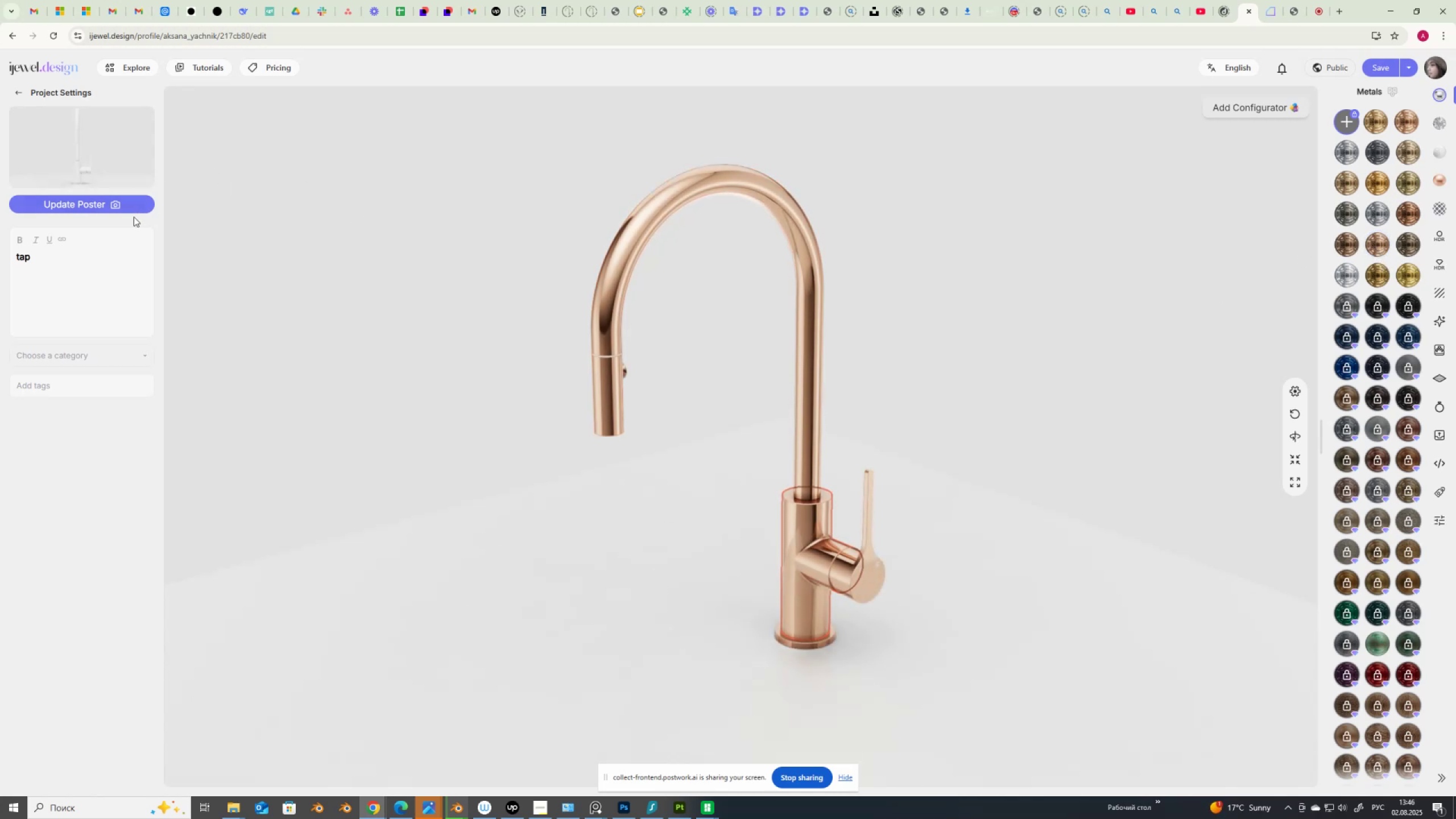 
left_click([75, 204])
 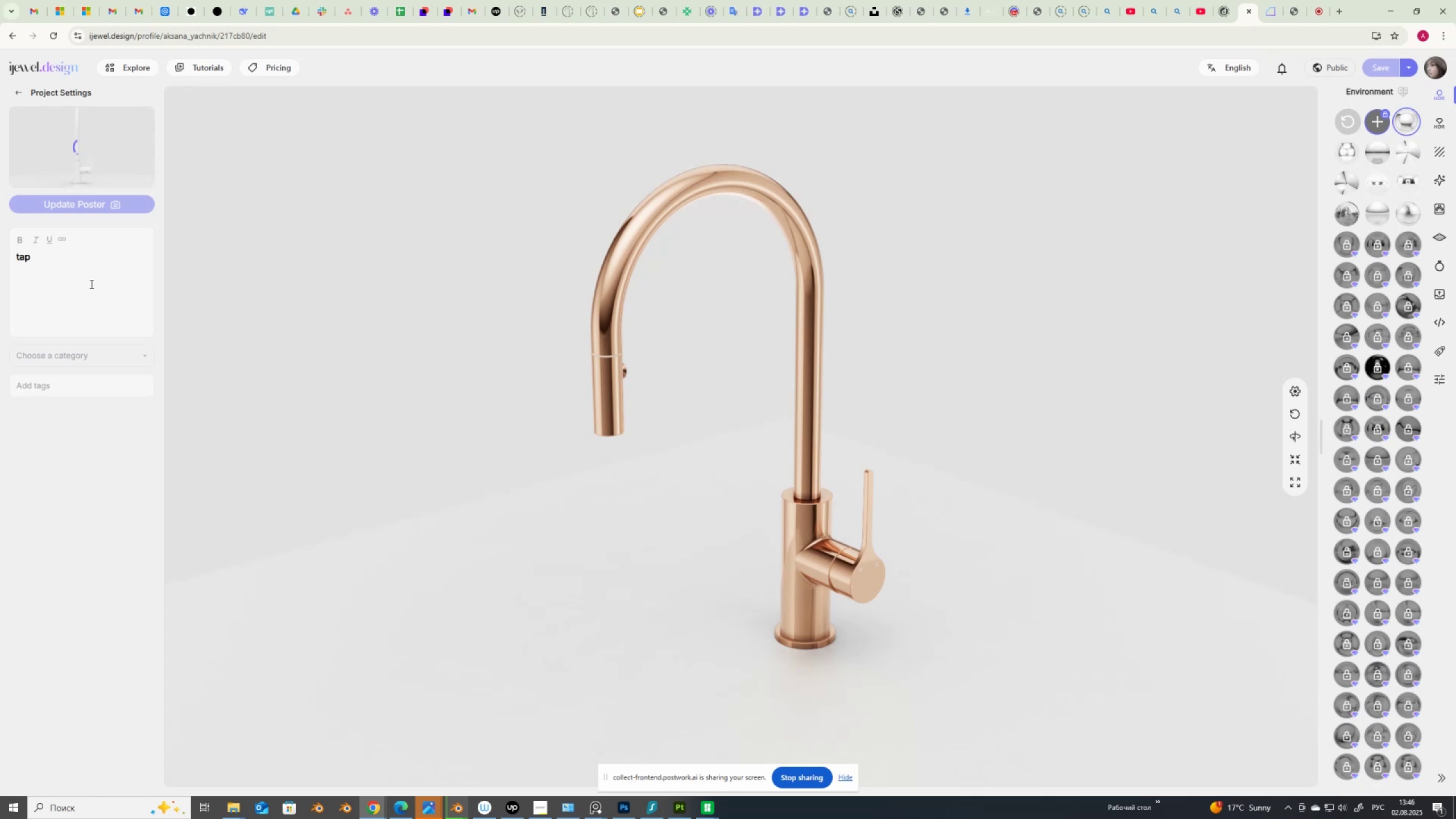 
wait(10.86)
 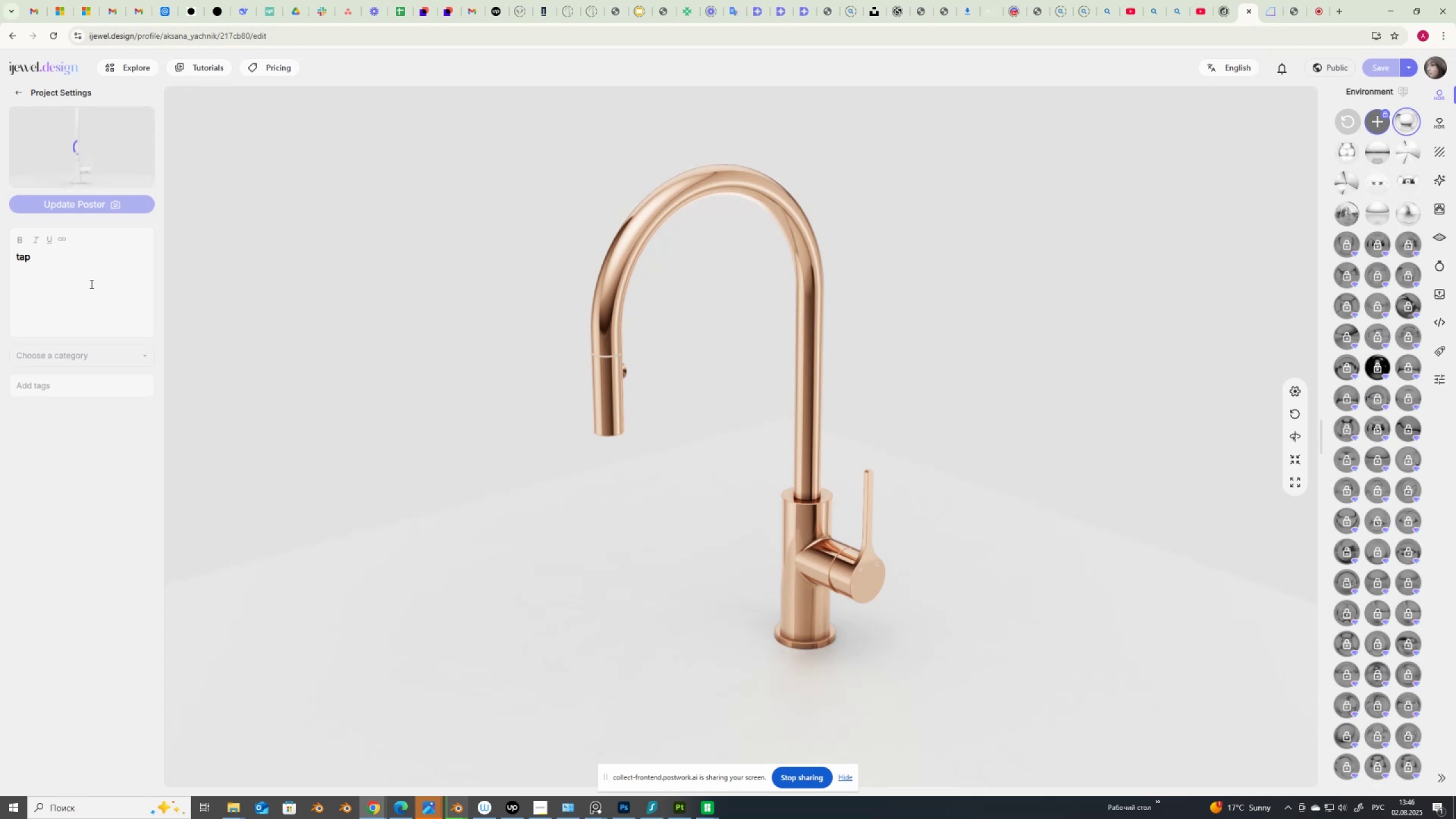 
left_click([1382, 63])
 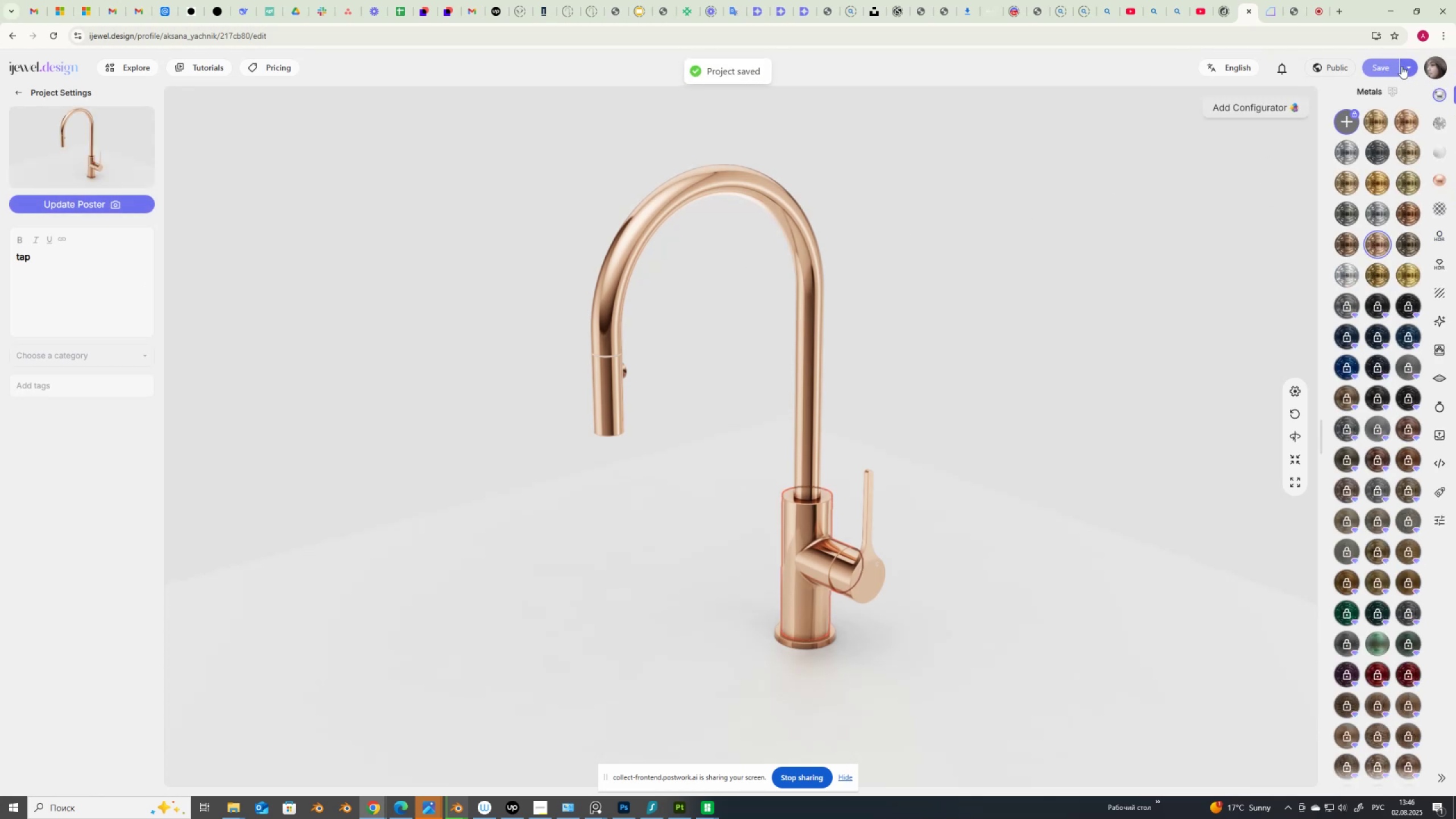 
left_click([1411, 68])
 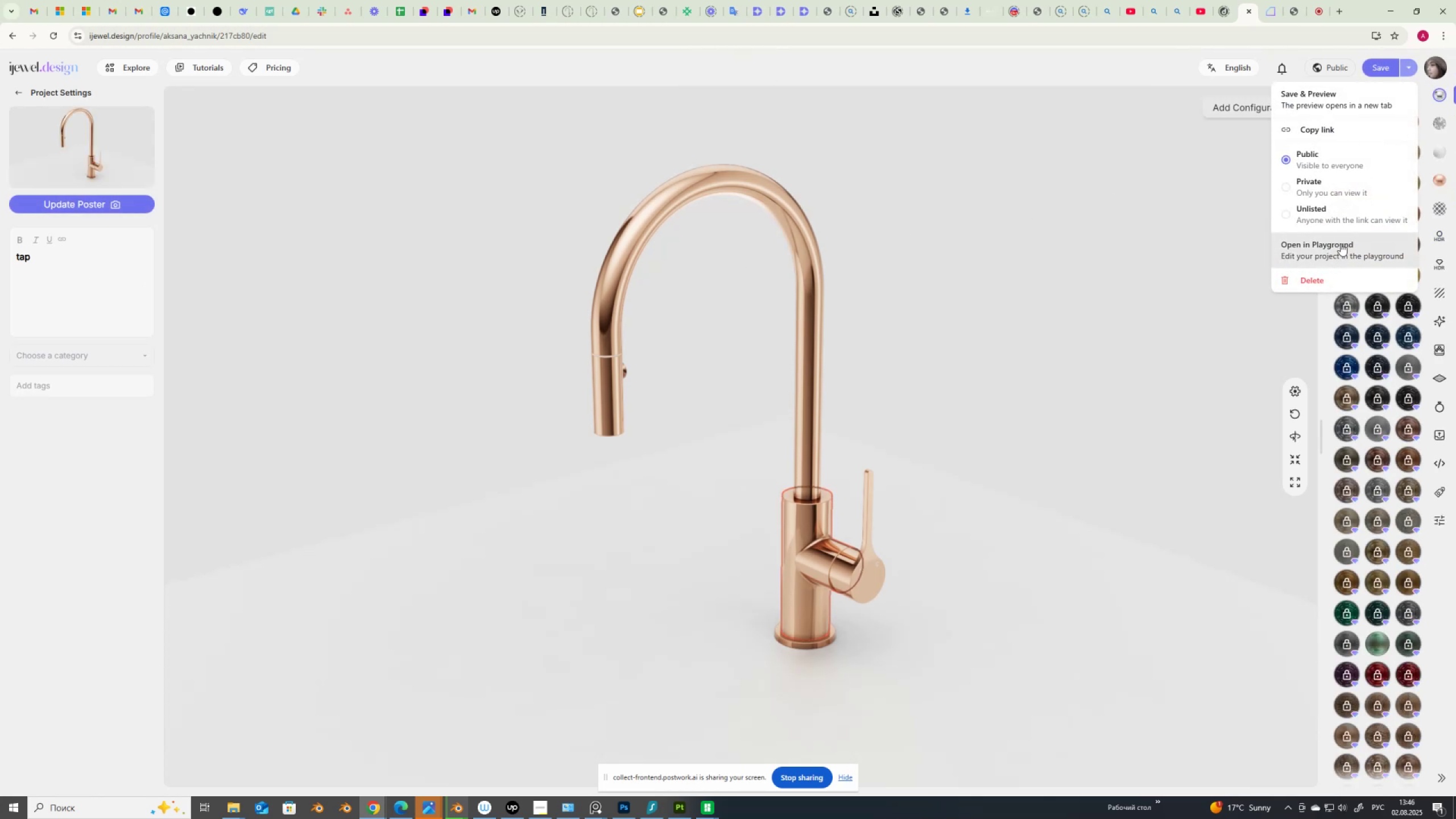 
left_click([1341, 243])
 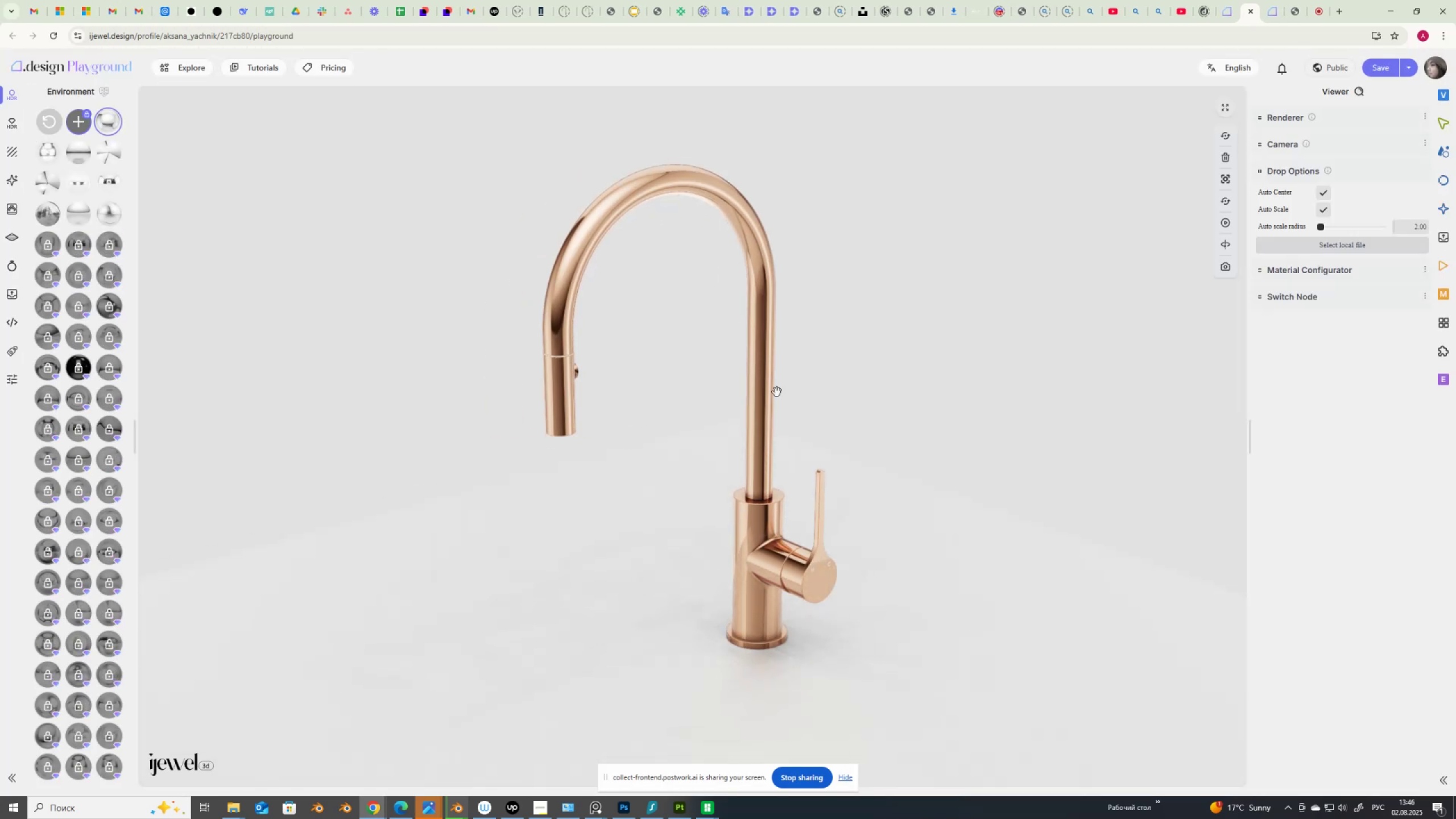 
wait(12.51)
 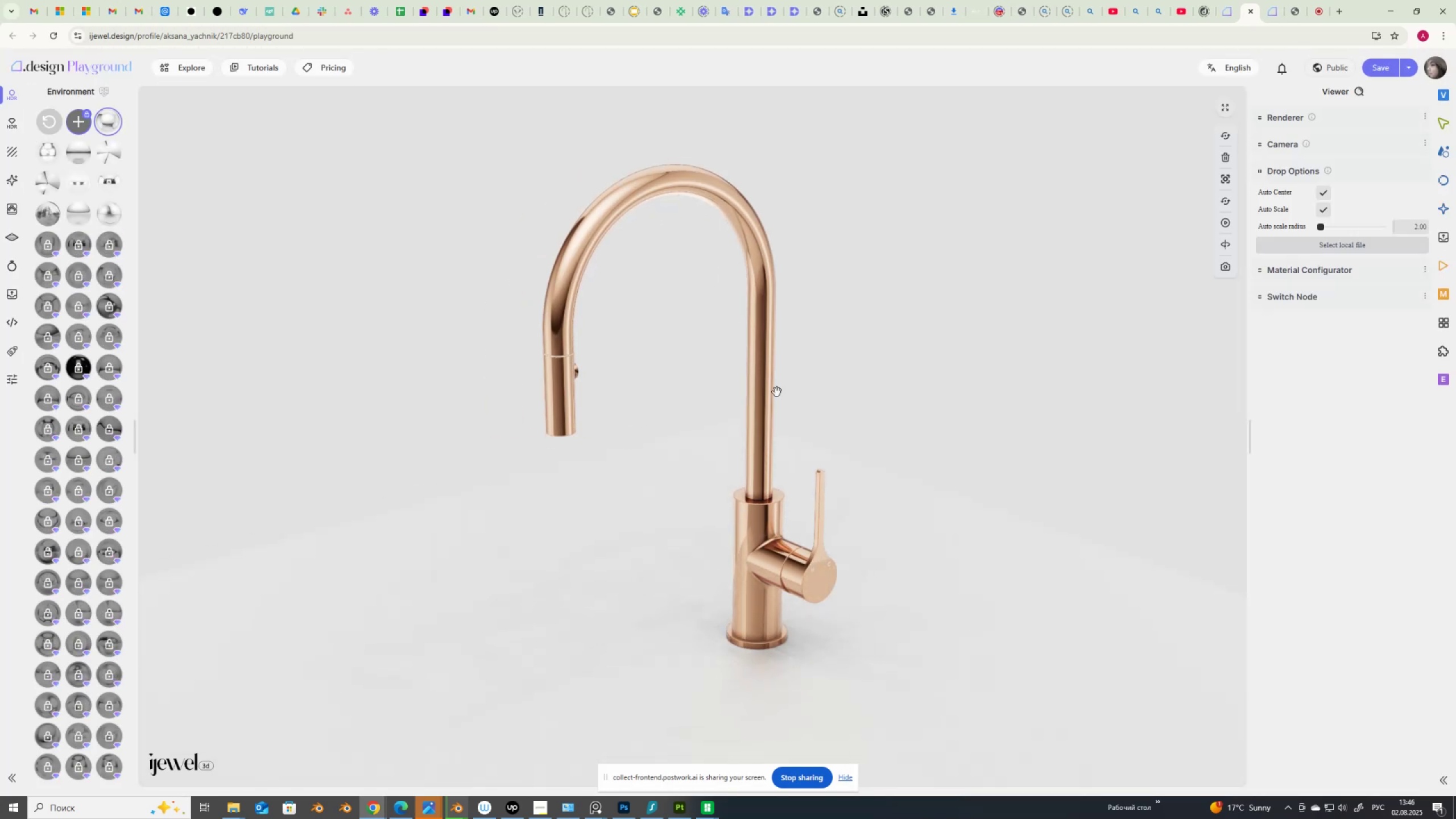 
left_click([1291, 119])
 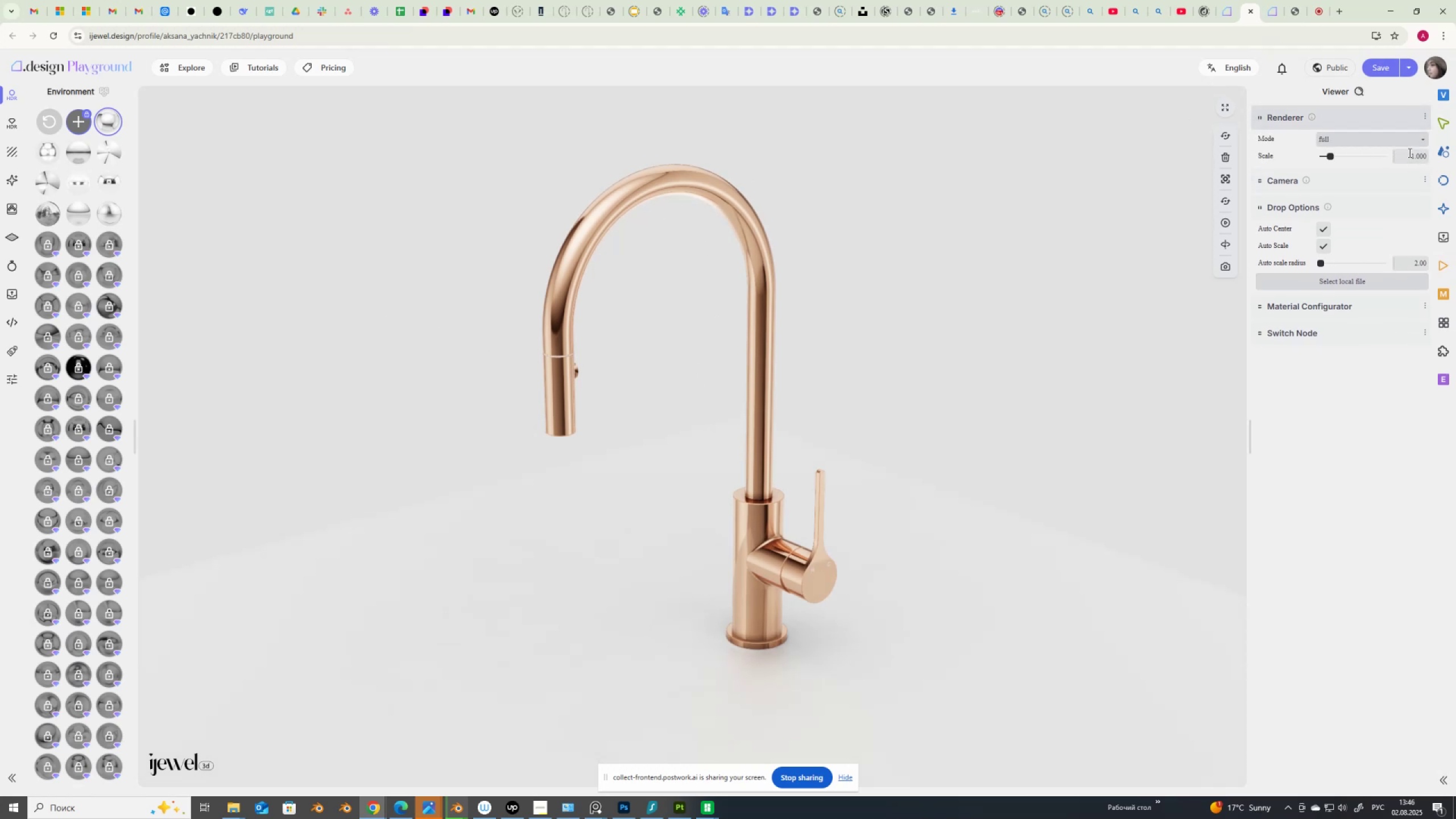 
left_click_drag(start_coordinate=[1409, 155], to_coordinate=[1455, 162])
 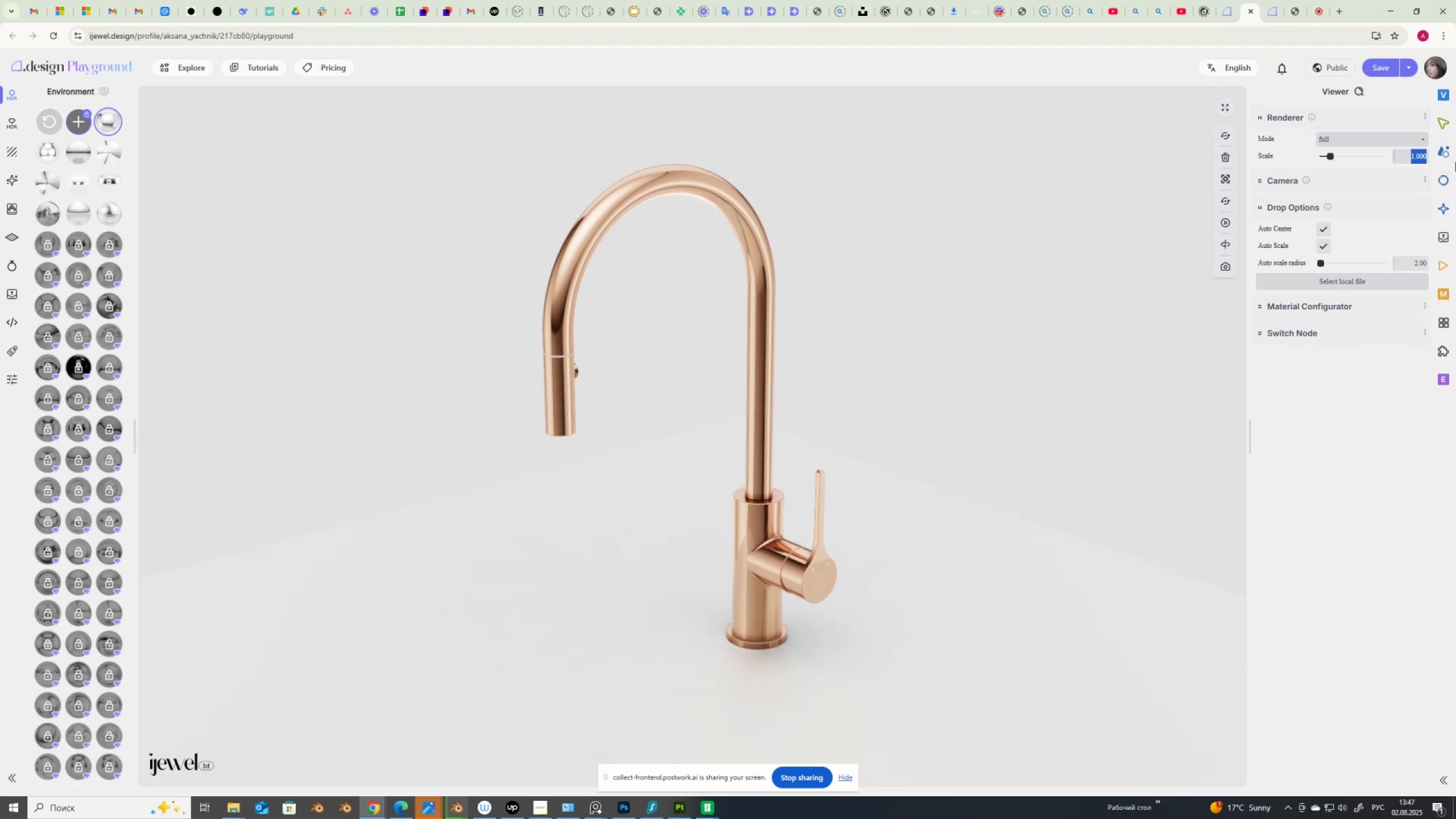 
key(Numpad2)
 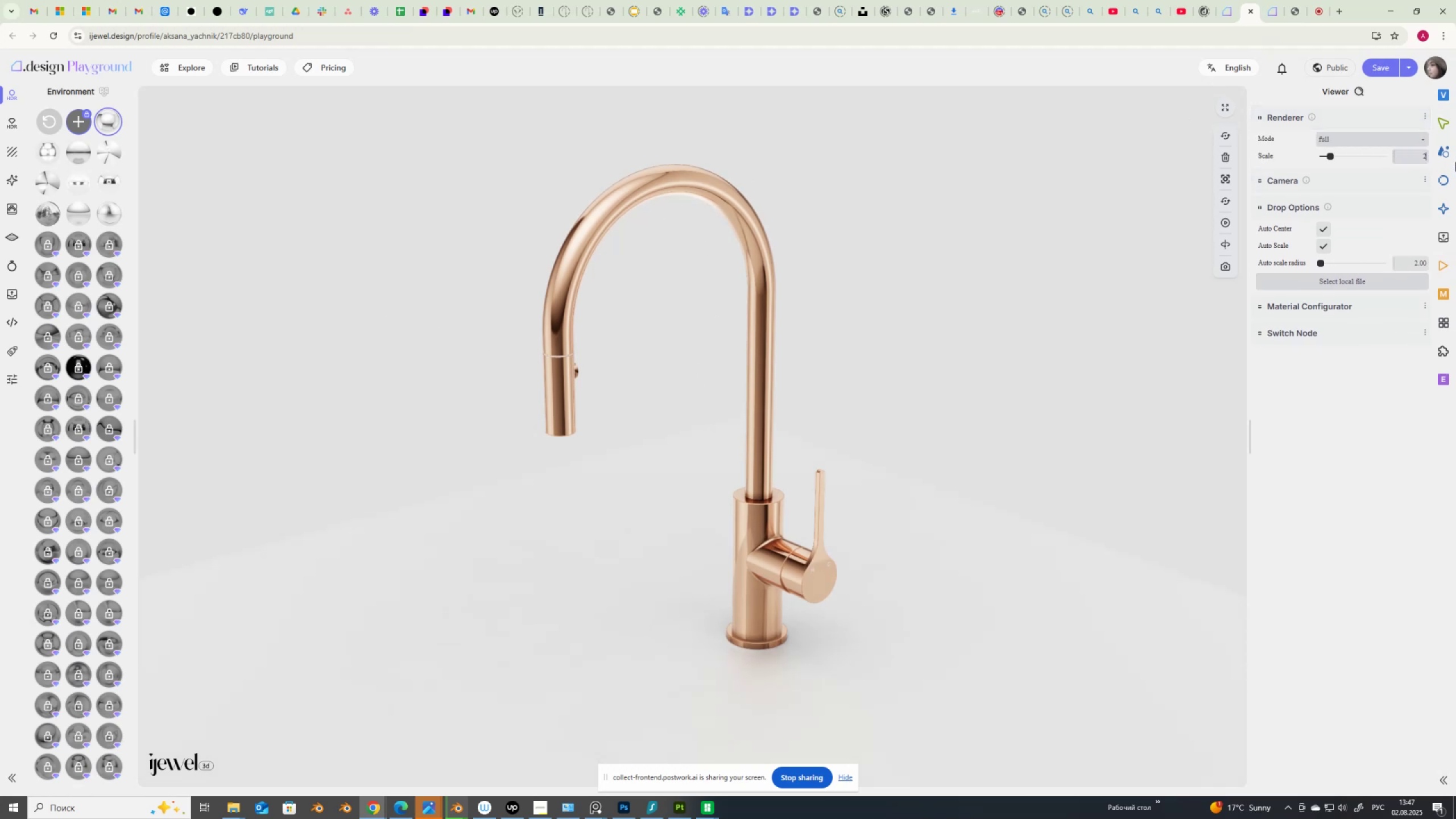 
key(NumpadEnter)
 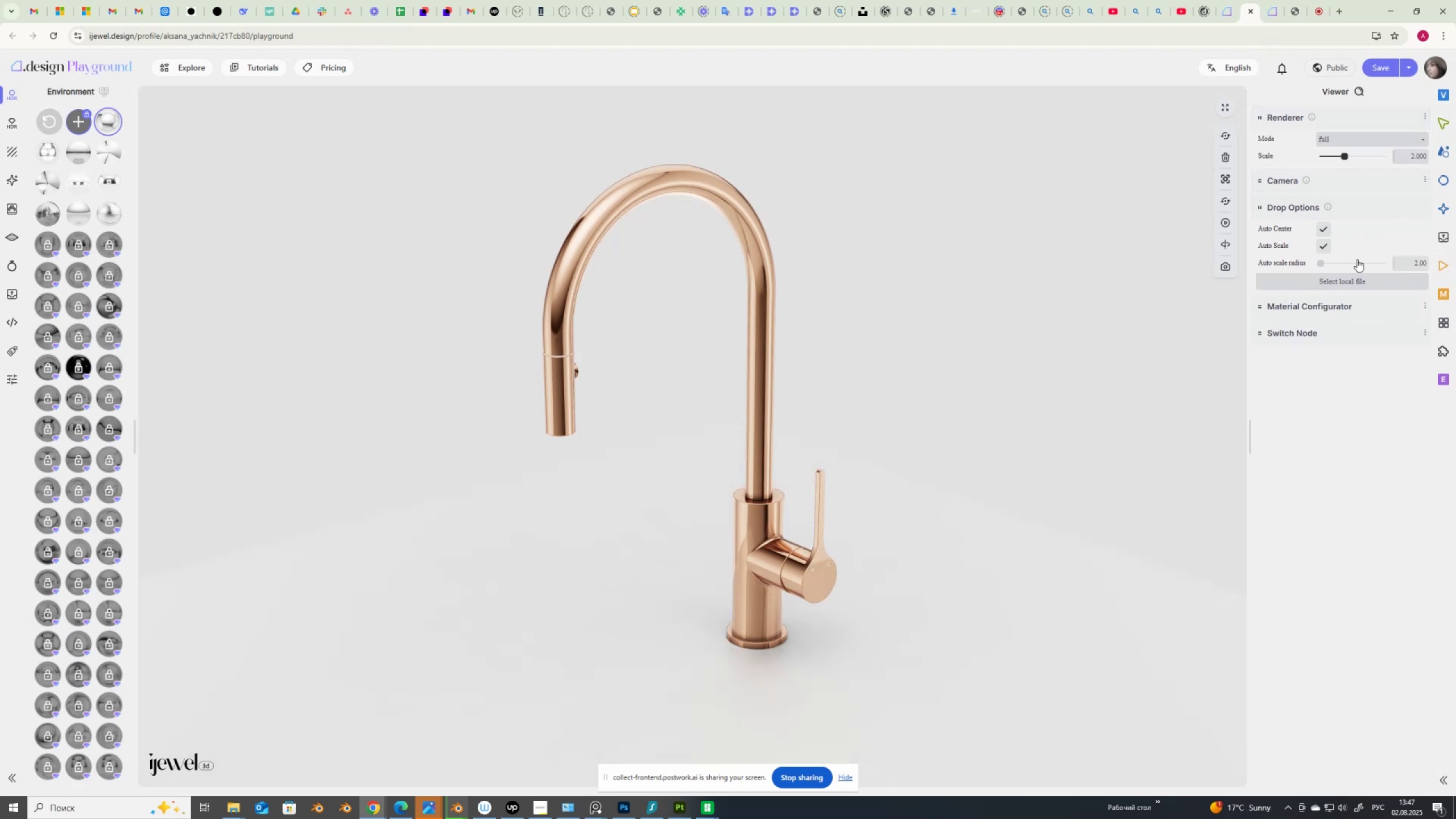 
wait(5.63)
 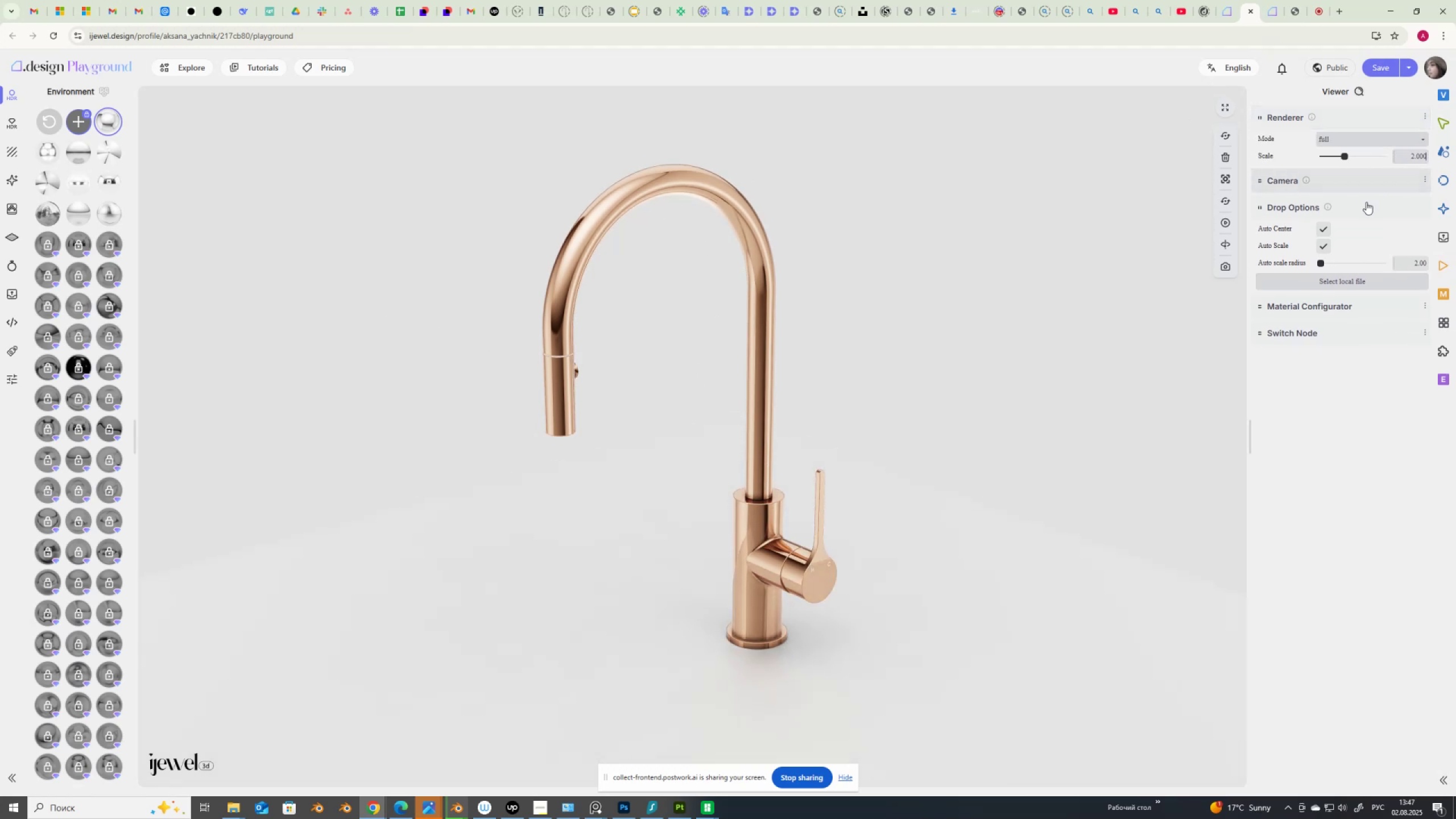 
left_click([1284, 178])
 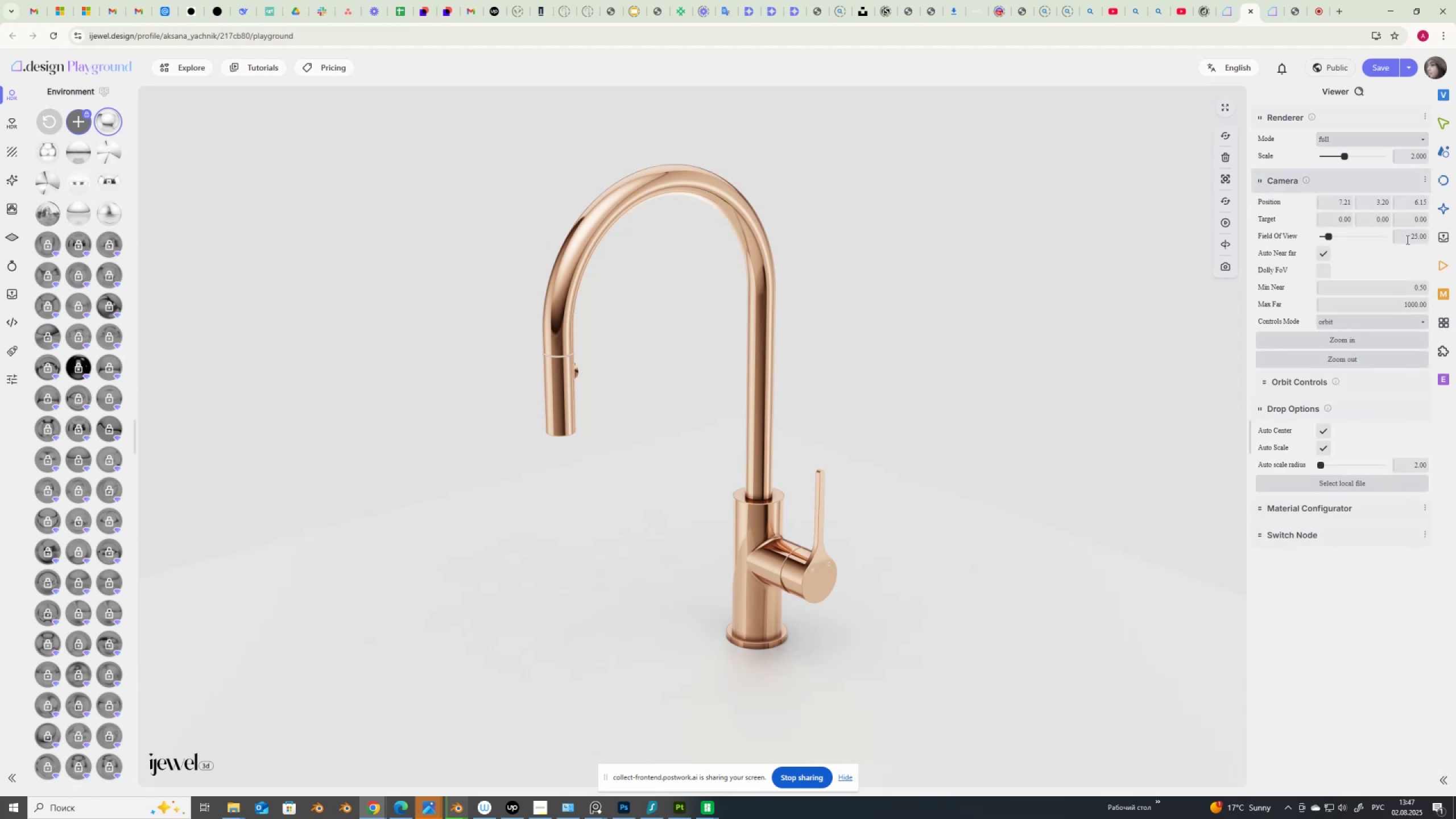 
left_click_drag(start_coordinate=[1407, 240], to_coordinate=[1451, 246])
 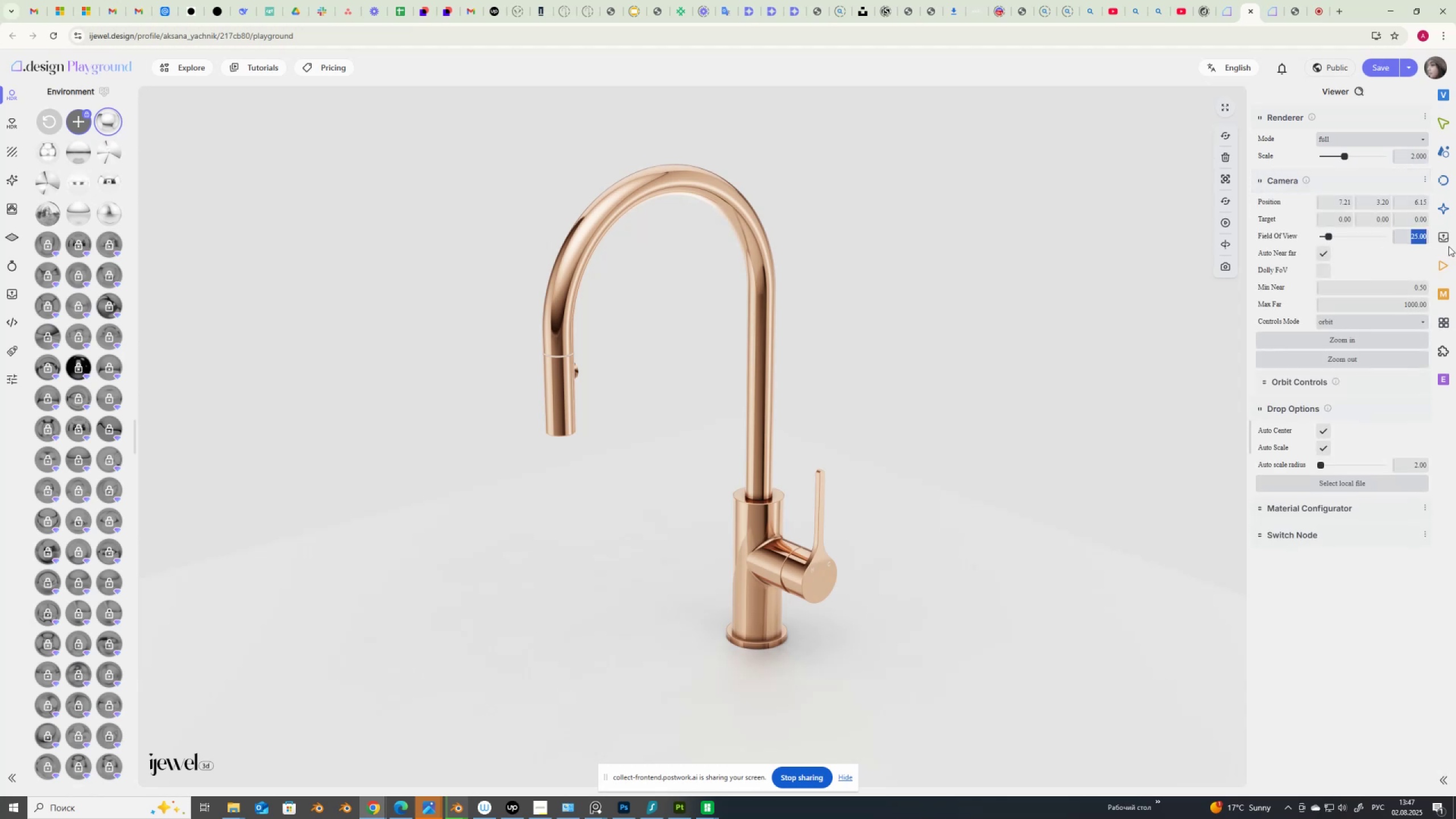 
key(Numpad8)
 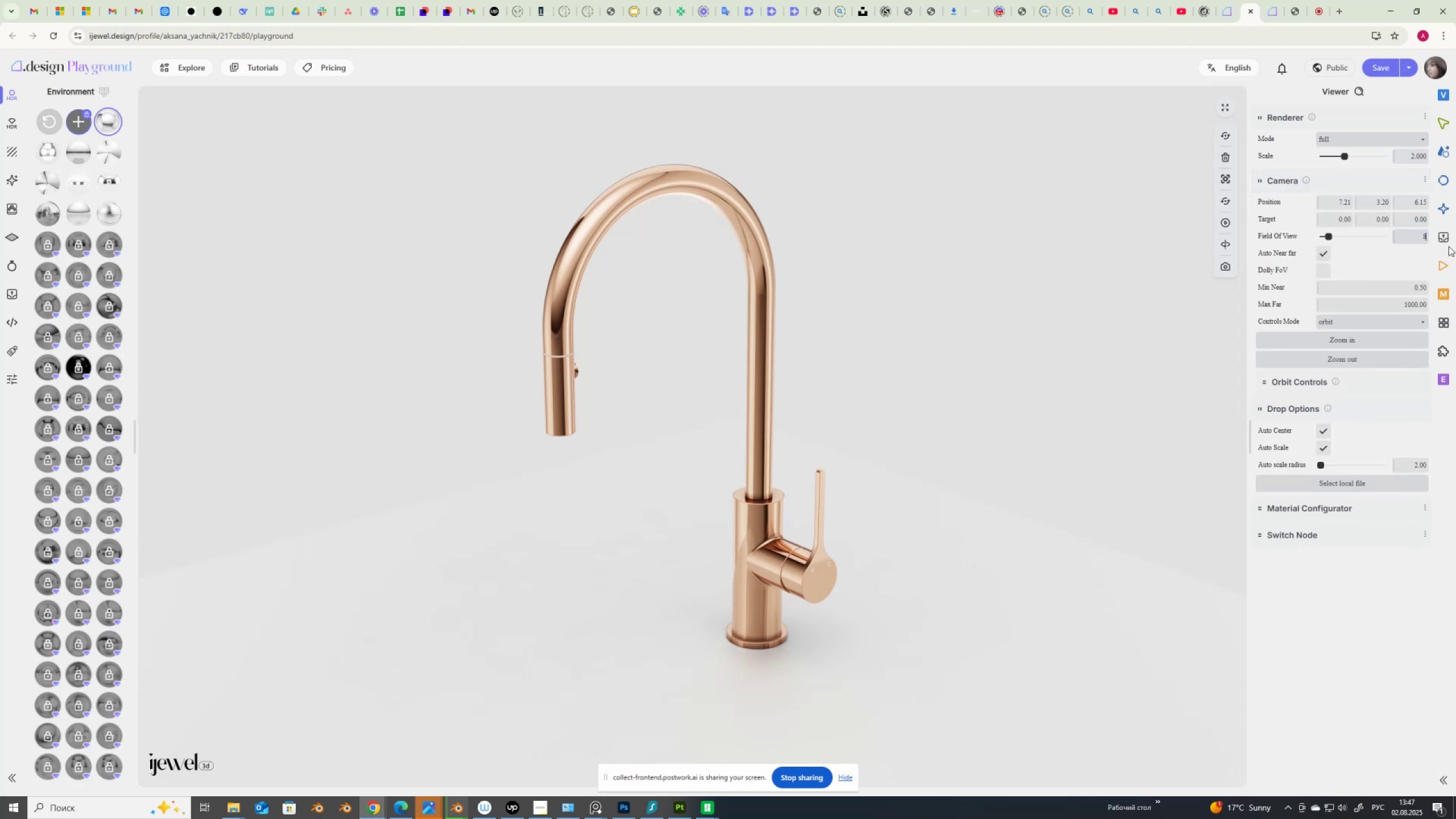 
key(NumpadEnter)
 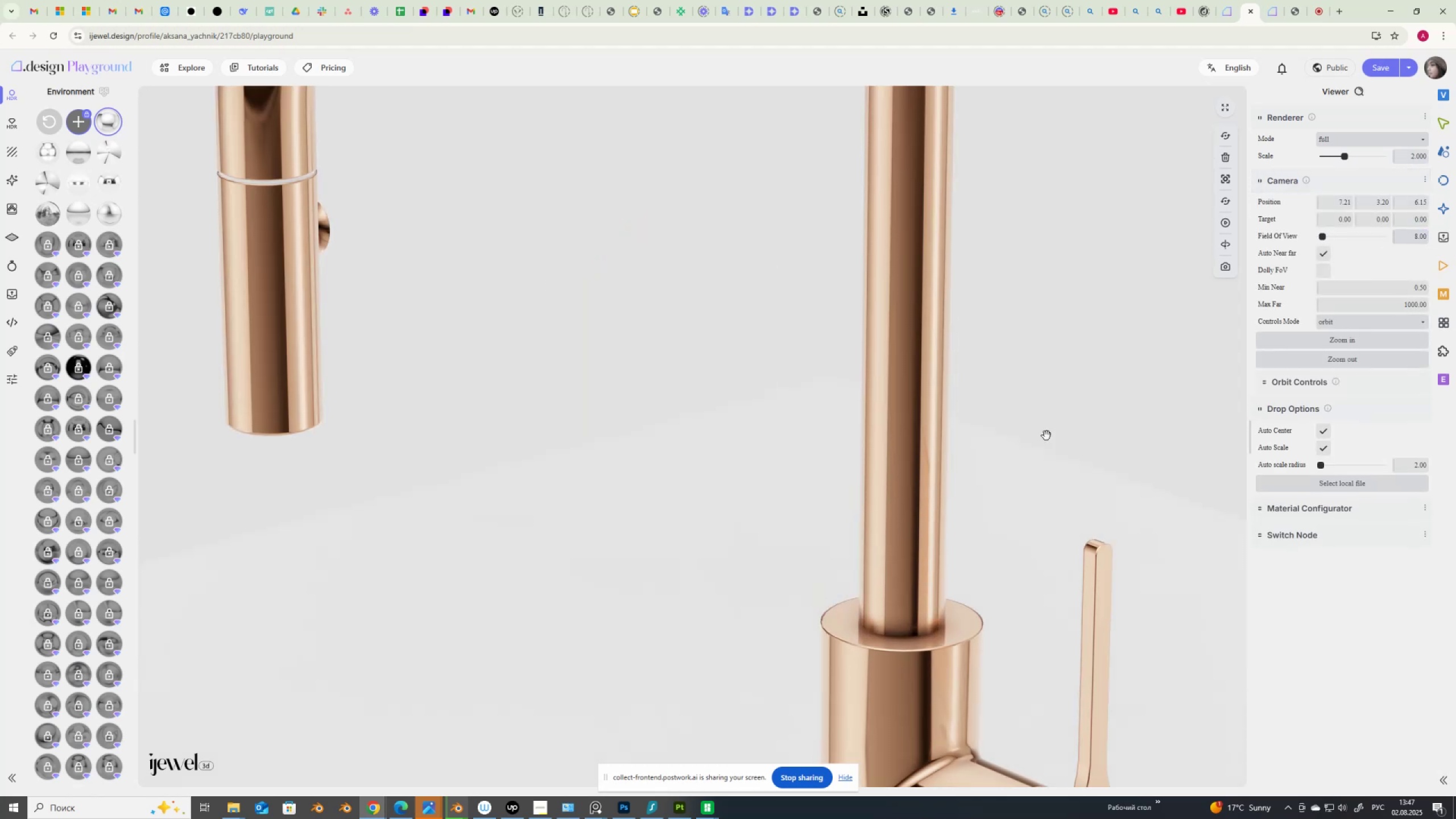 
scroll: coordinate [915, 464], scroll_direction: down, amount: 21.0
 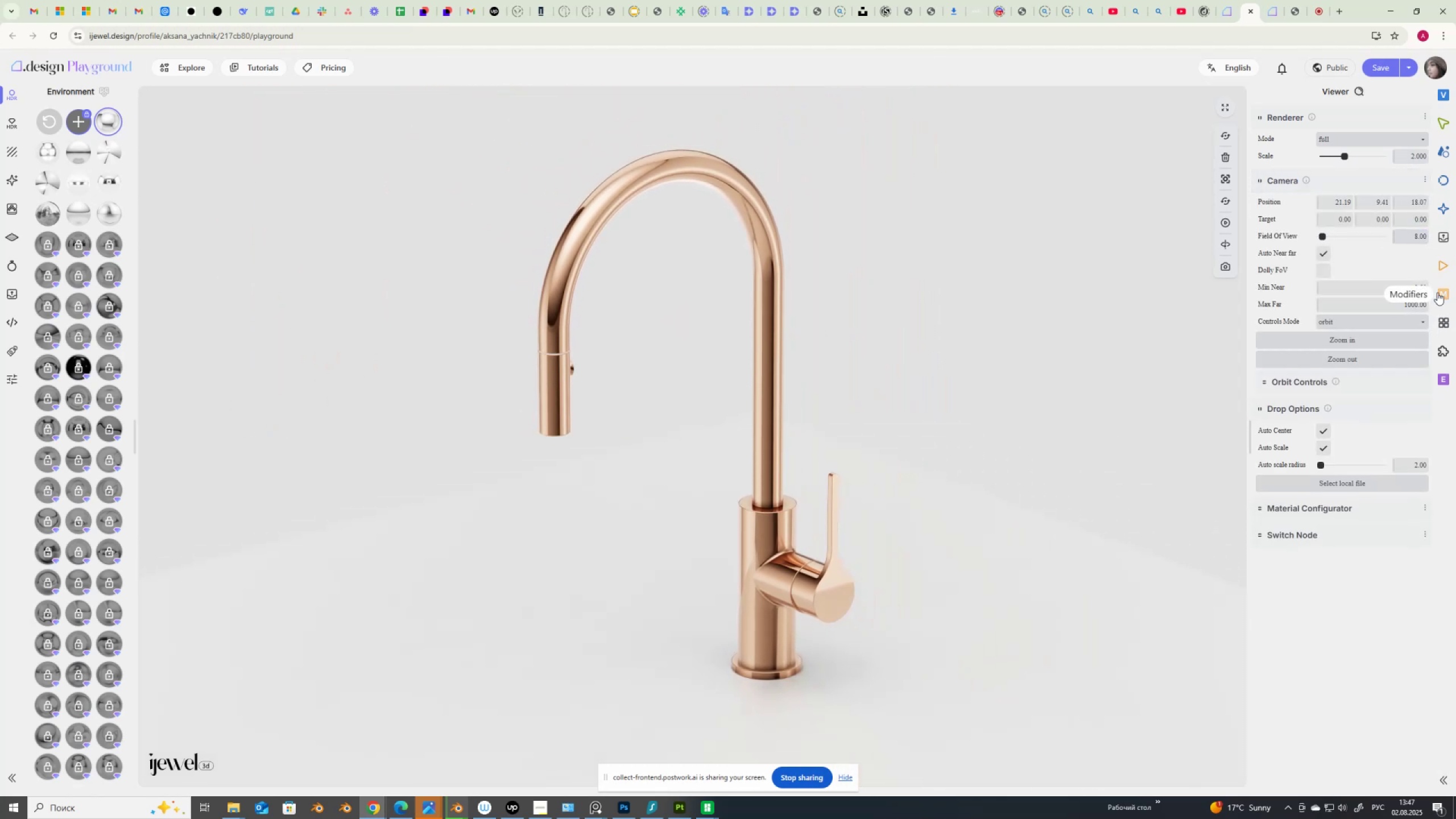 
wait(5.23)
 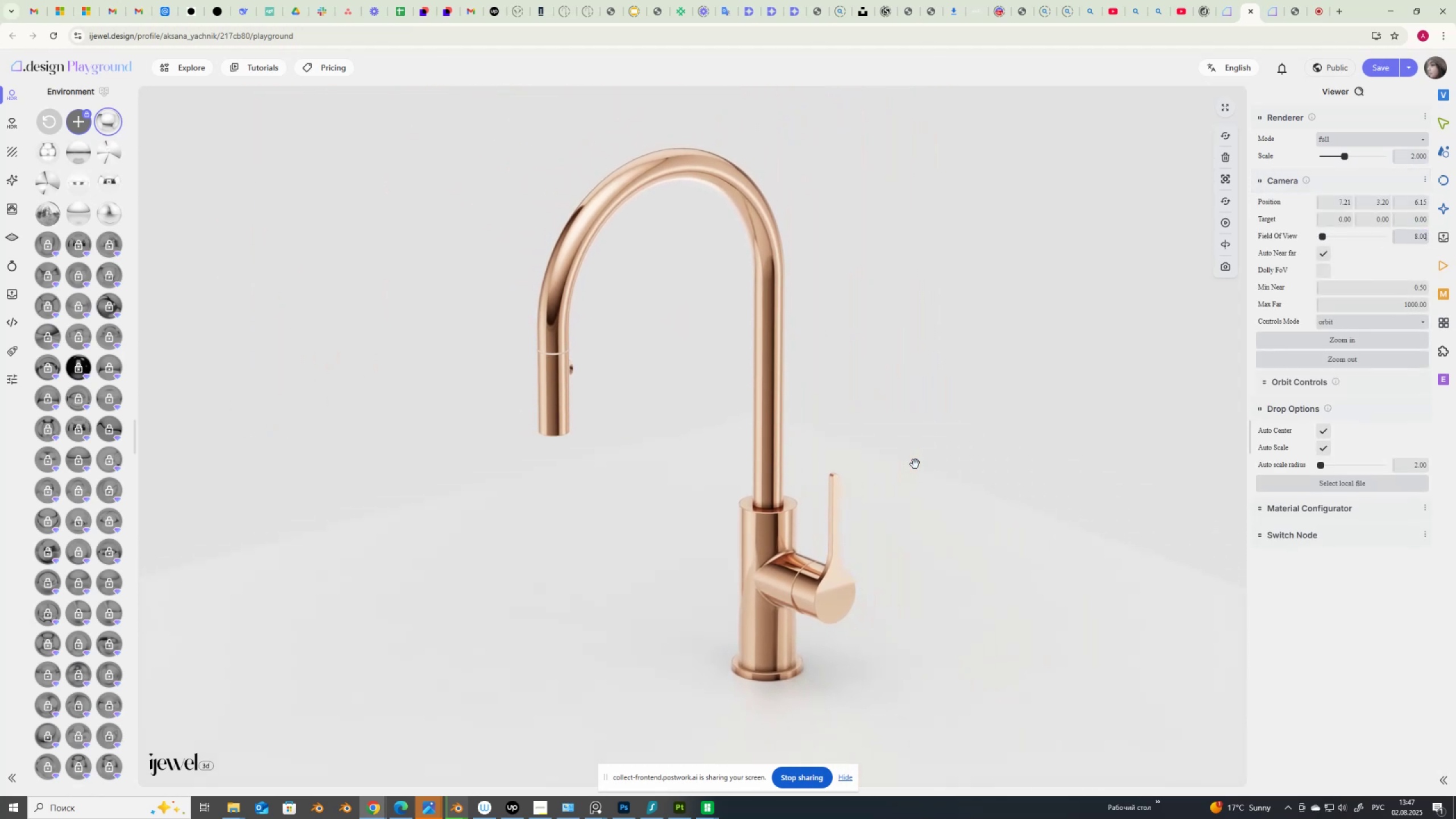 
left_click([839, 587])
 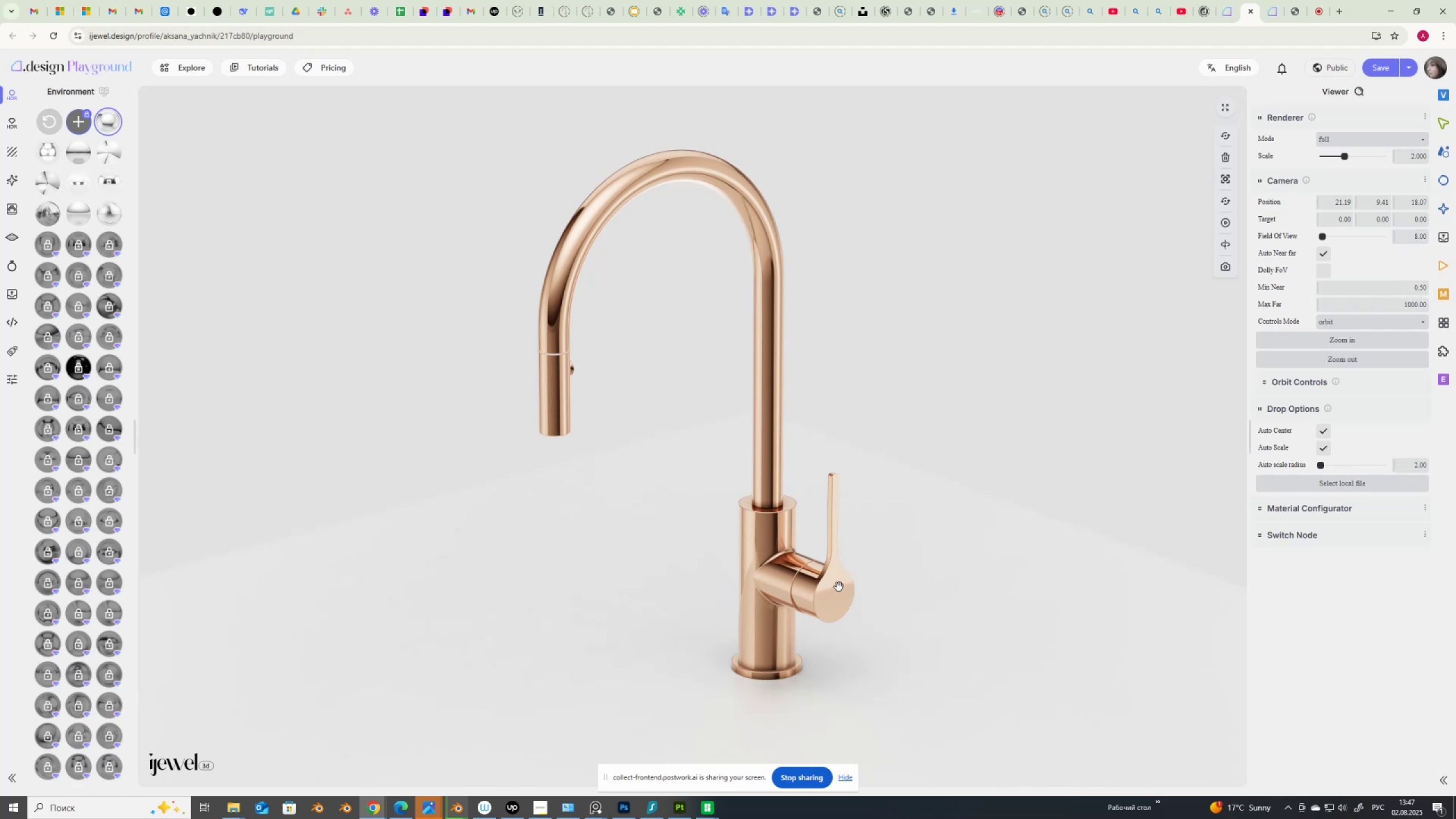 
scroll: coordinate [833, 629], scroll_direction: up, amount: 10.0
 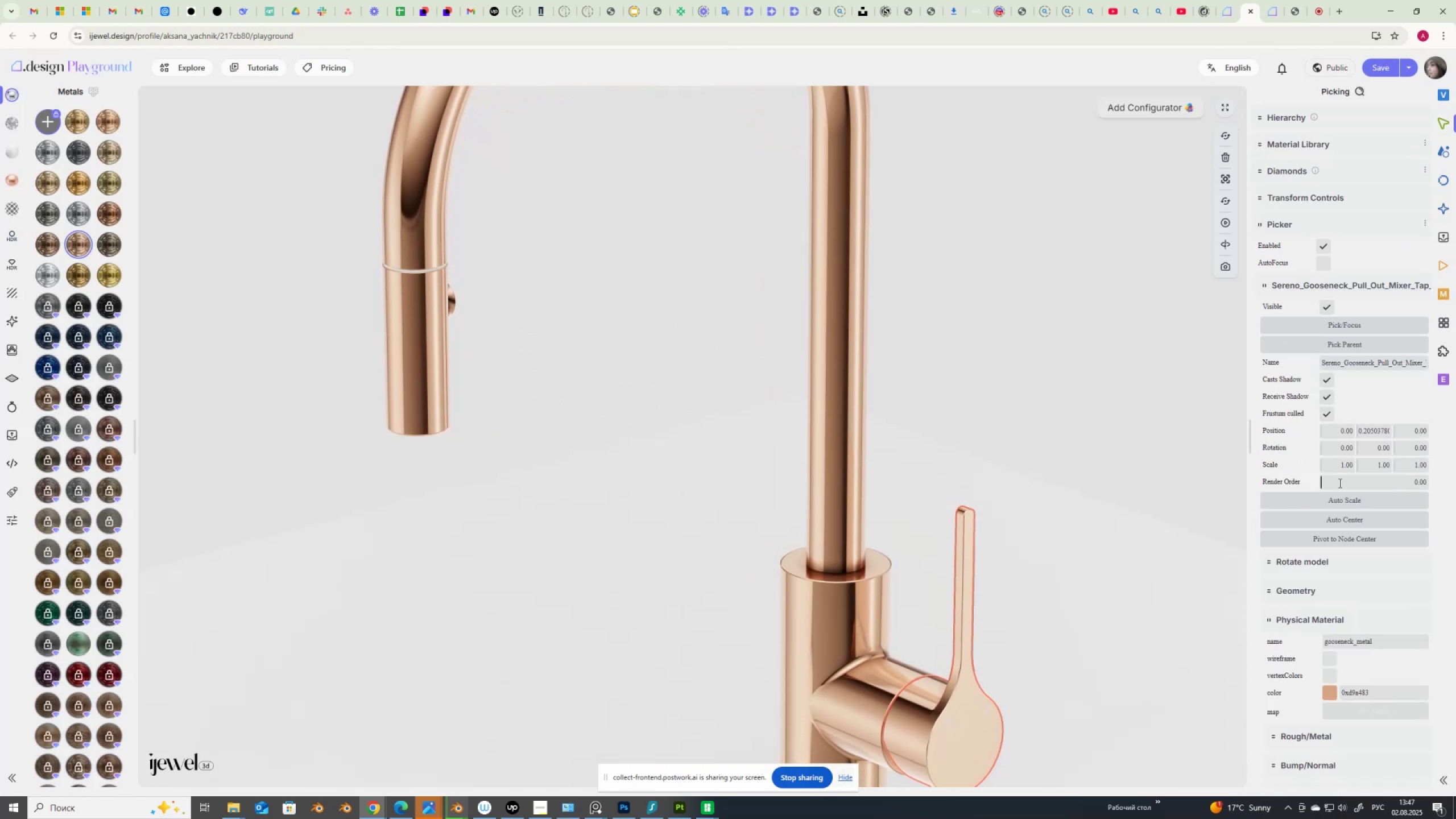 
mouse_move([1434, 341])
 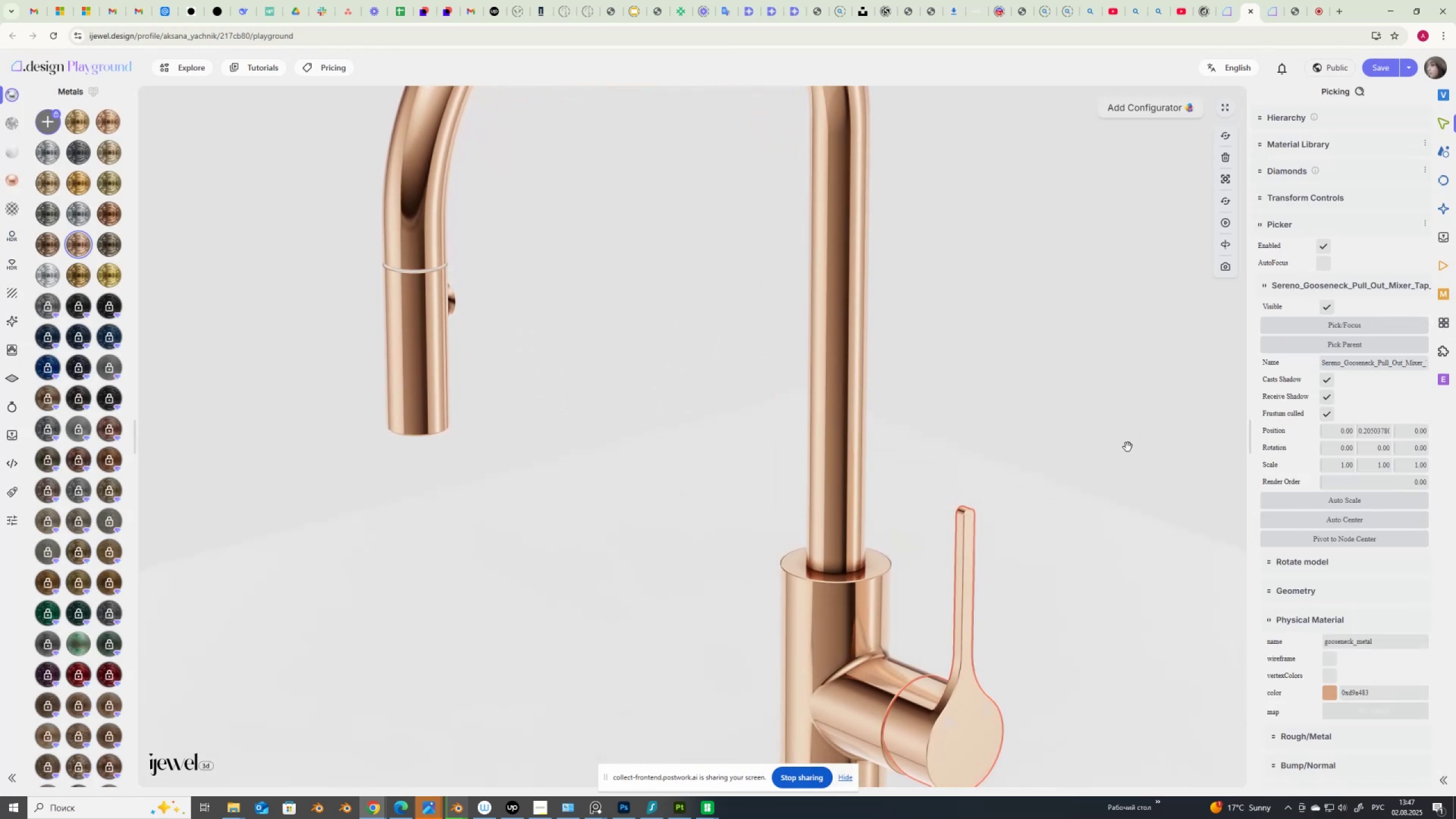 
left_click_drag(start_coordinate=[1057, 575], to_coordinate=[1059, 594])
 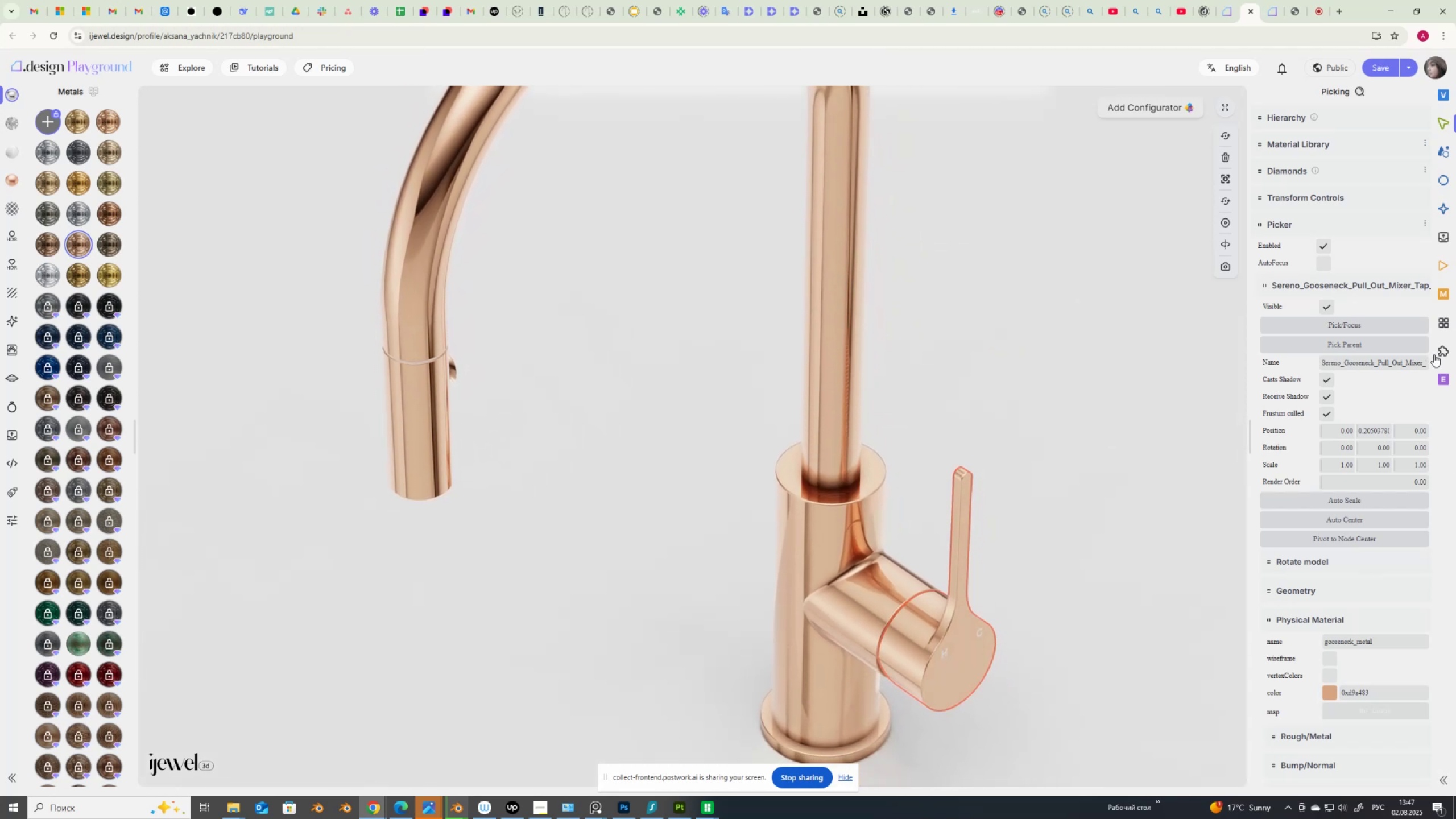 
scroll: coordinate [1303, 659], scroll_direction: down, amount: 14.0
 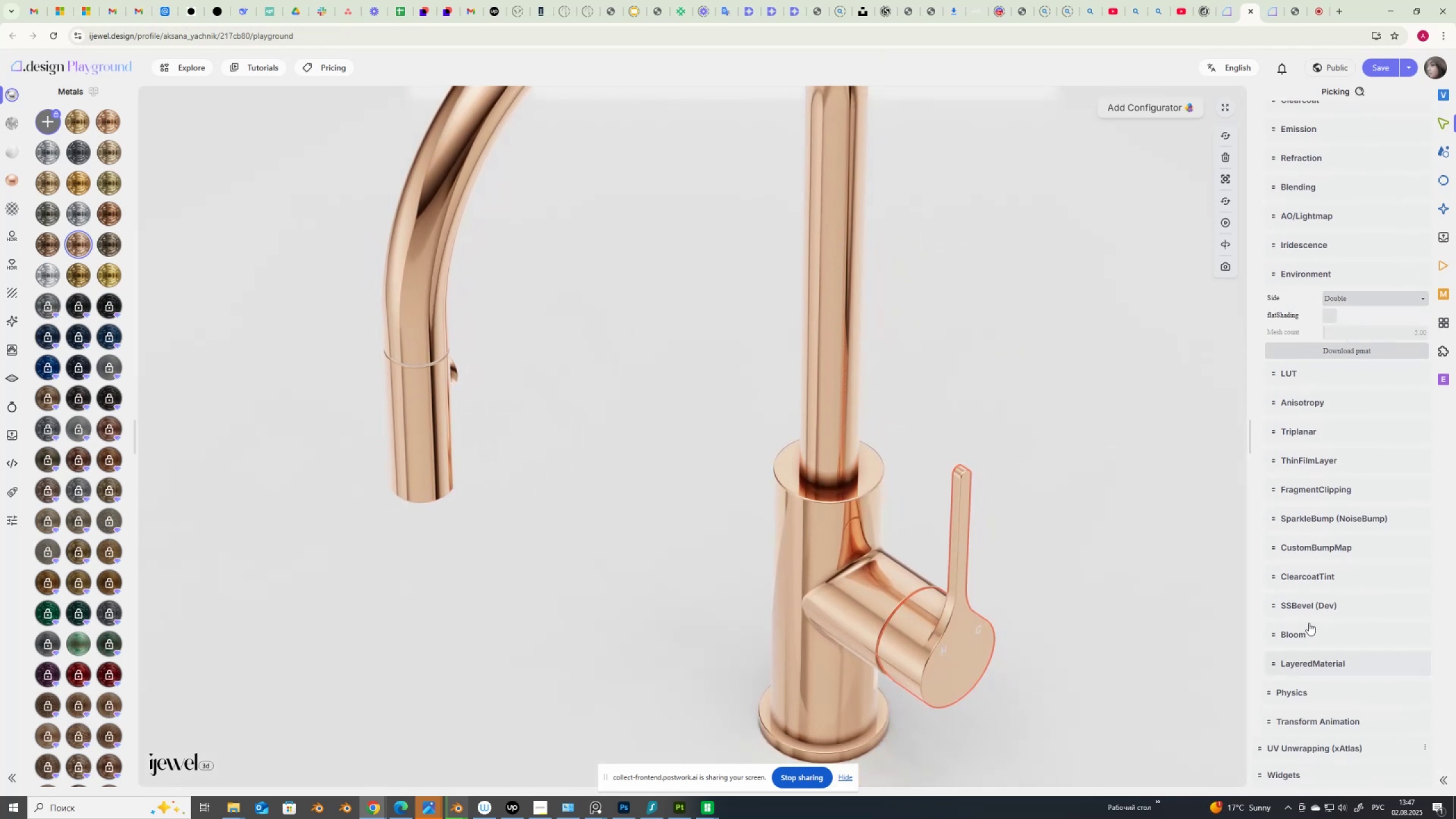 
left_click([1310, 610])
 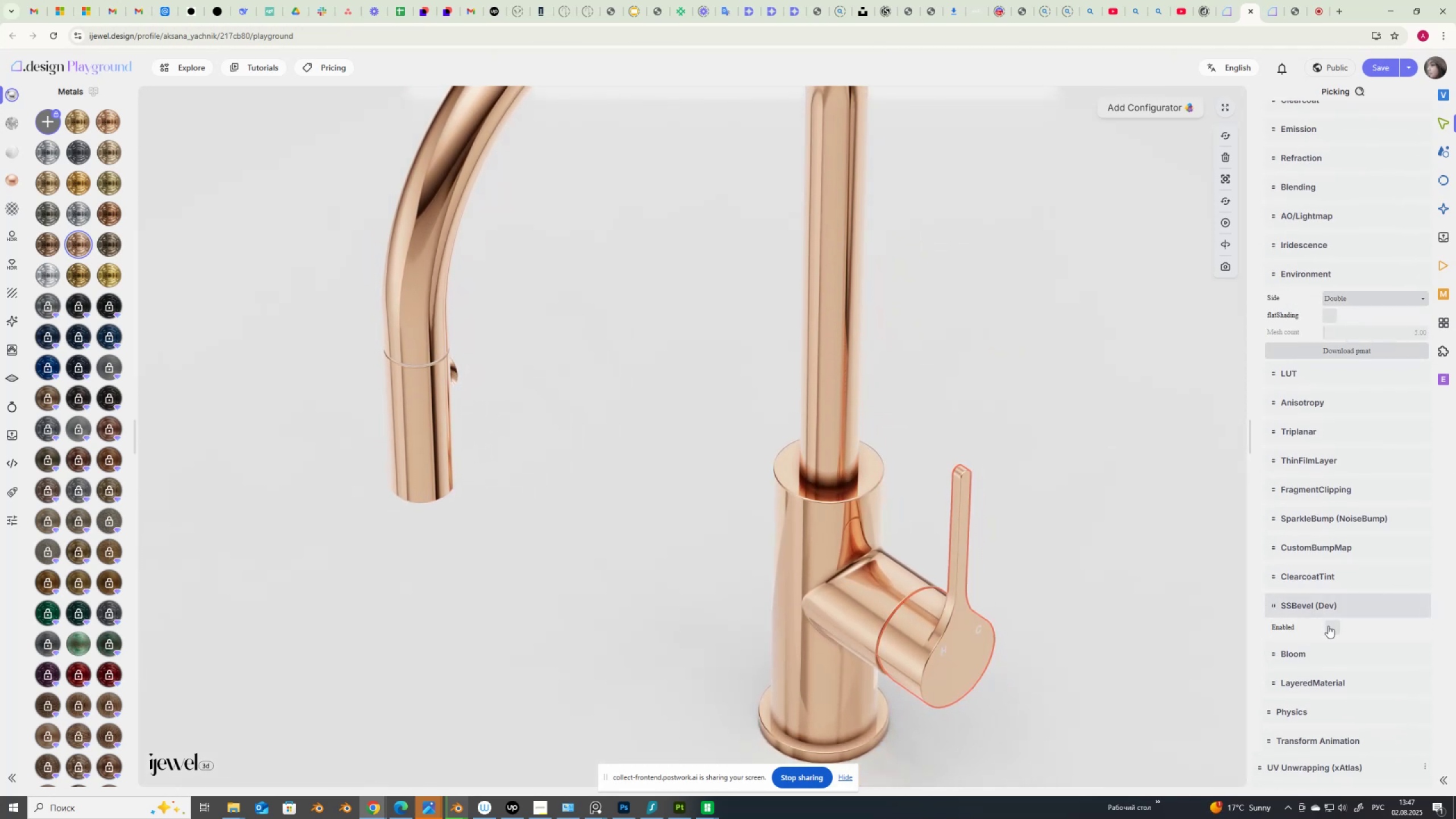 
left_click([1331, 627])
 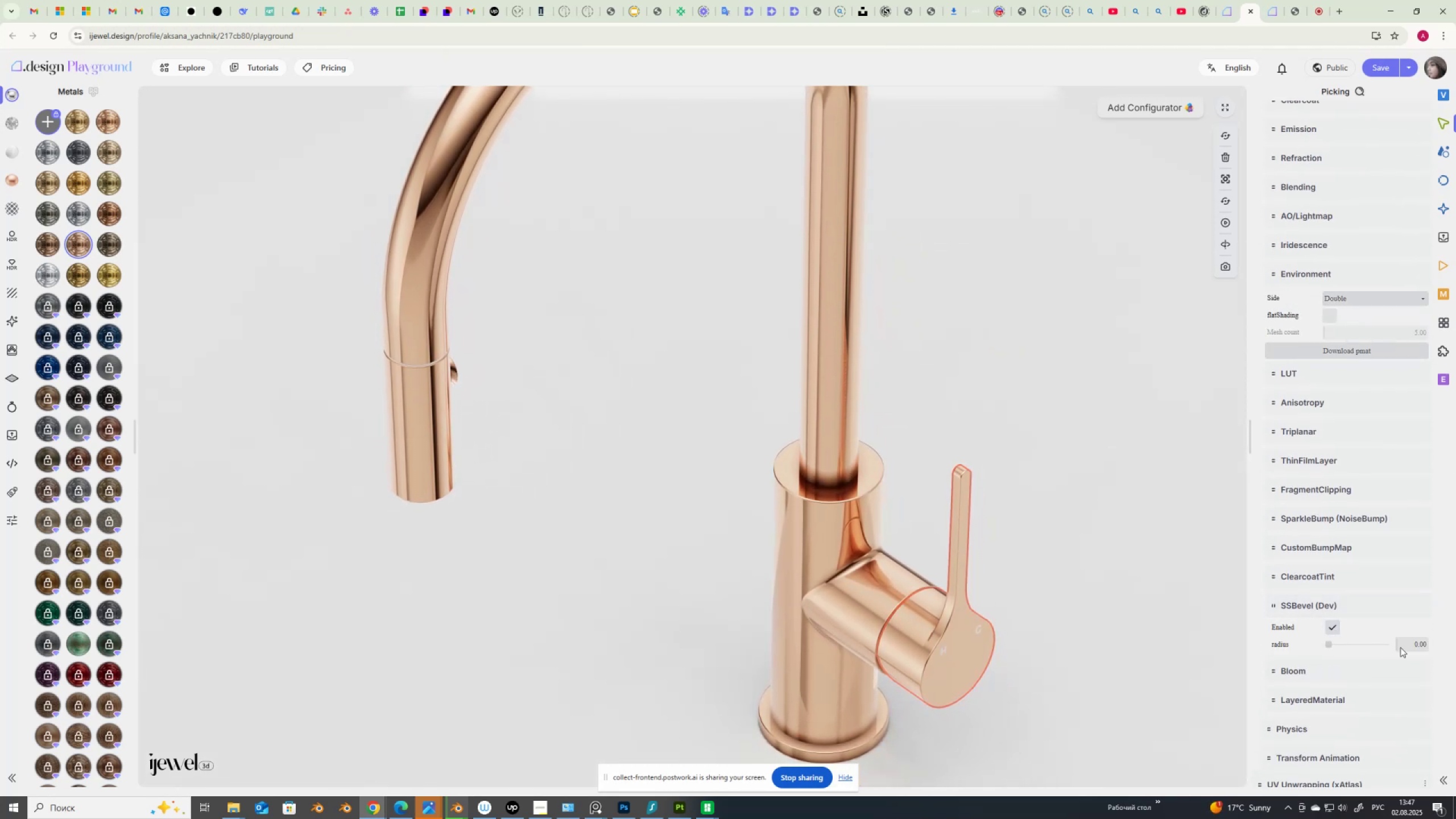 
left_click_drag(start_coordinate=[1405, 645], to_coordinate=[1455, 652])
 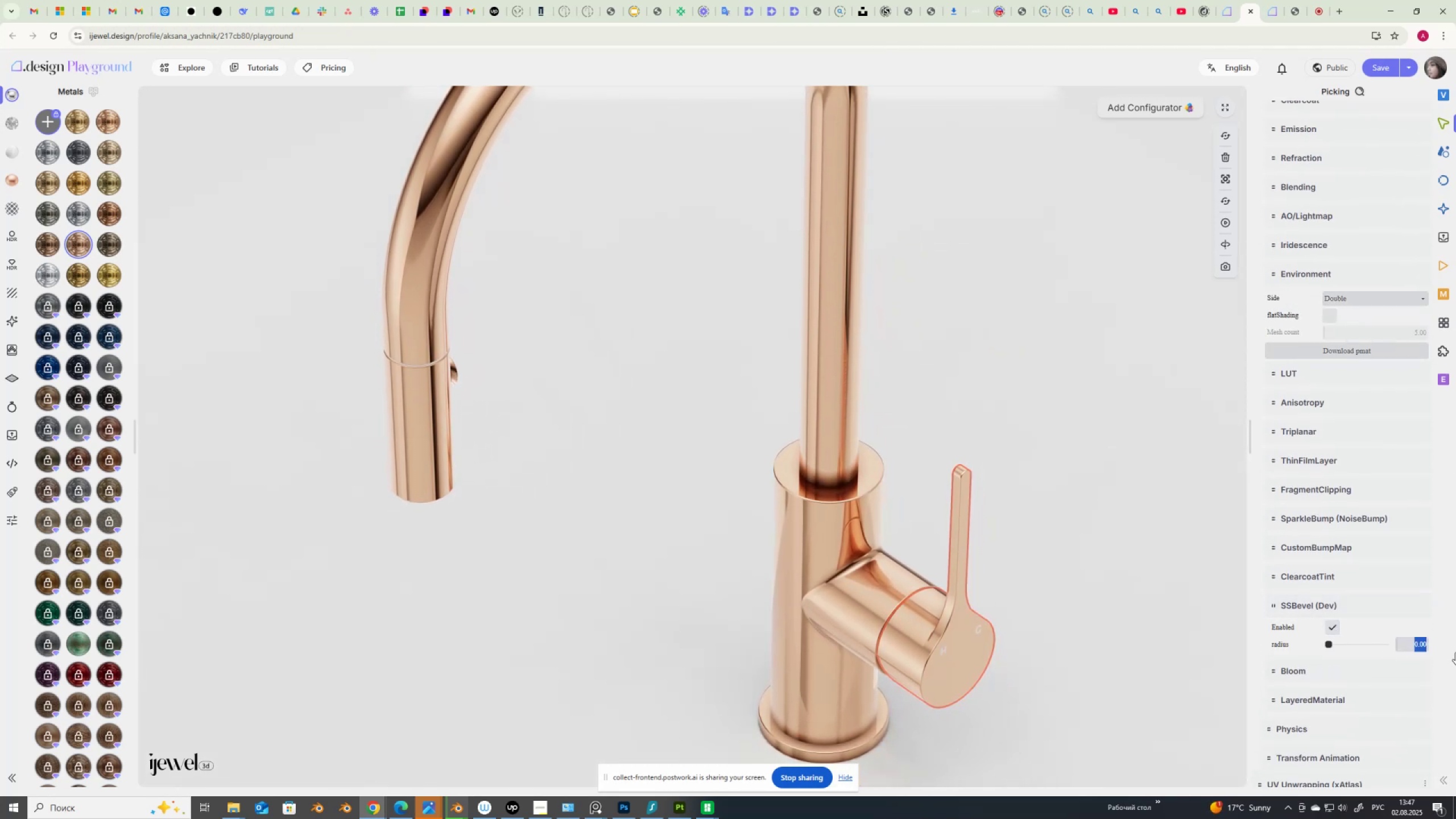 
key(Numpad3)
 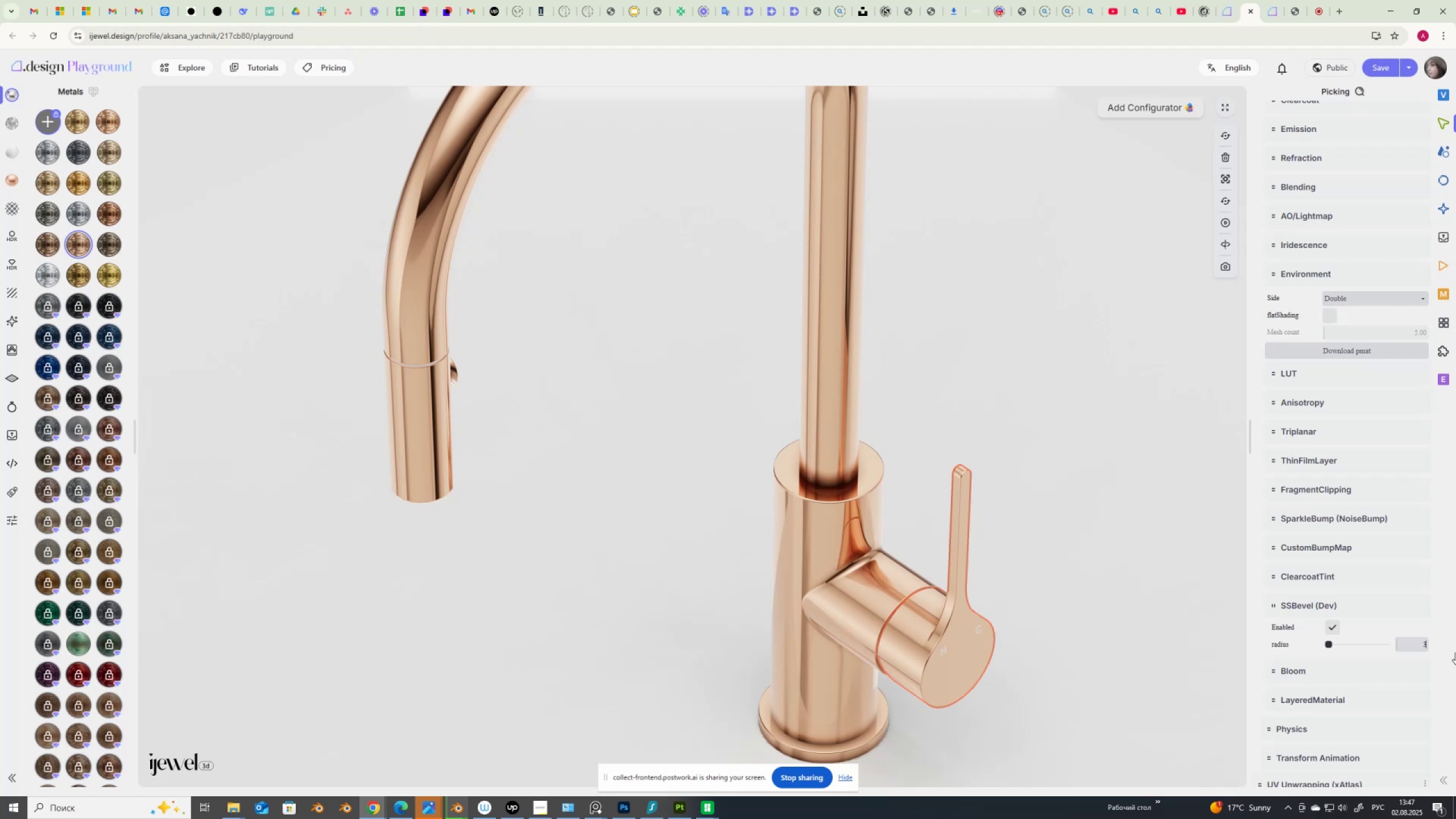 
key(NumpadEnter)
 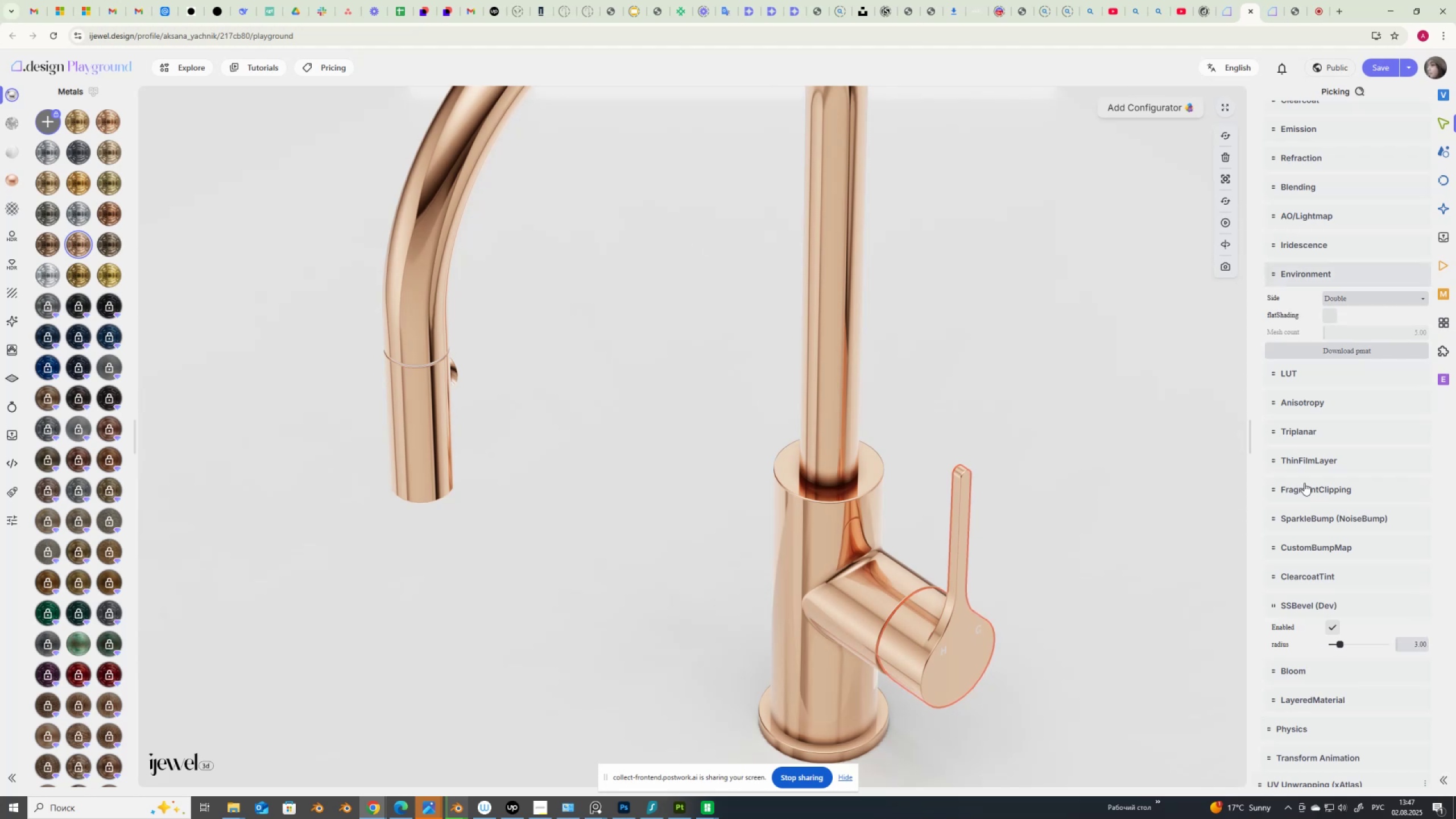 
left_click([1335, 624])
 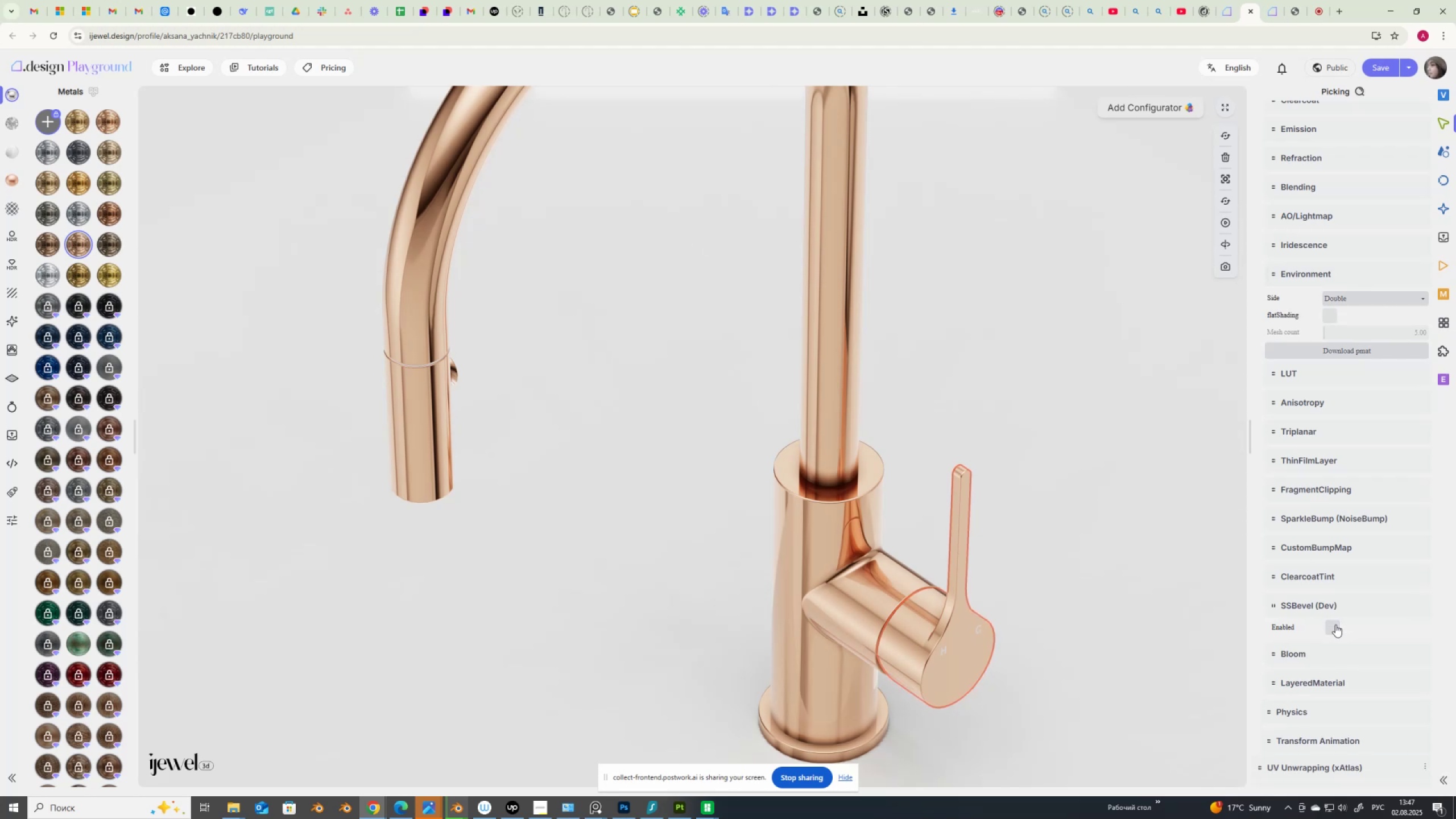 
left_click([1335, 624])
 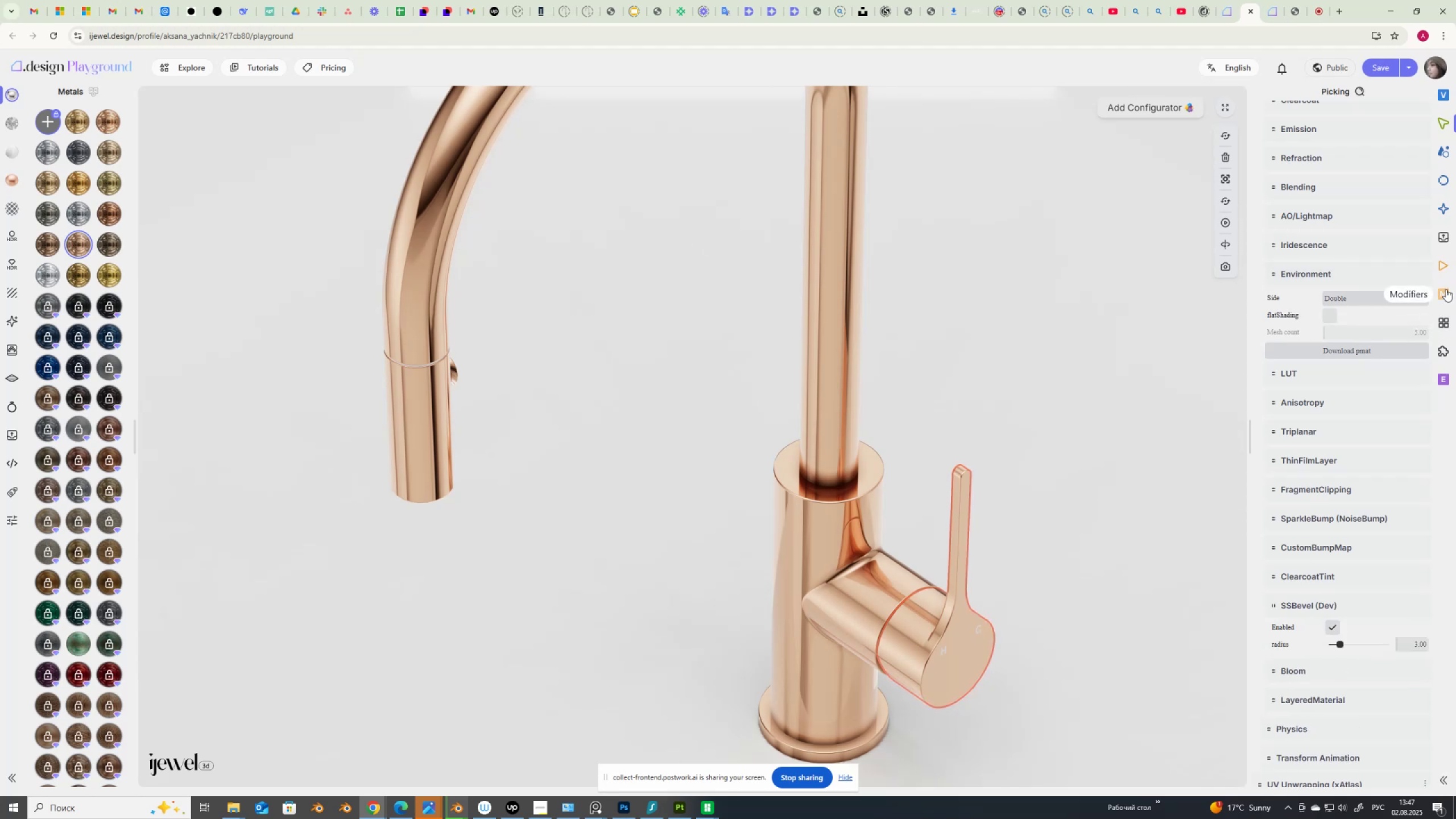 
left_click([1446, 289])
 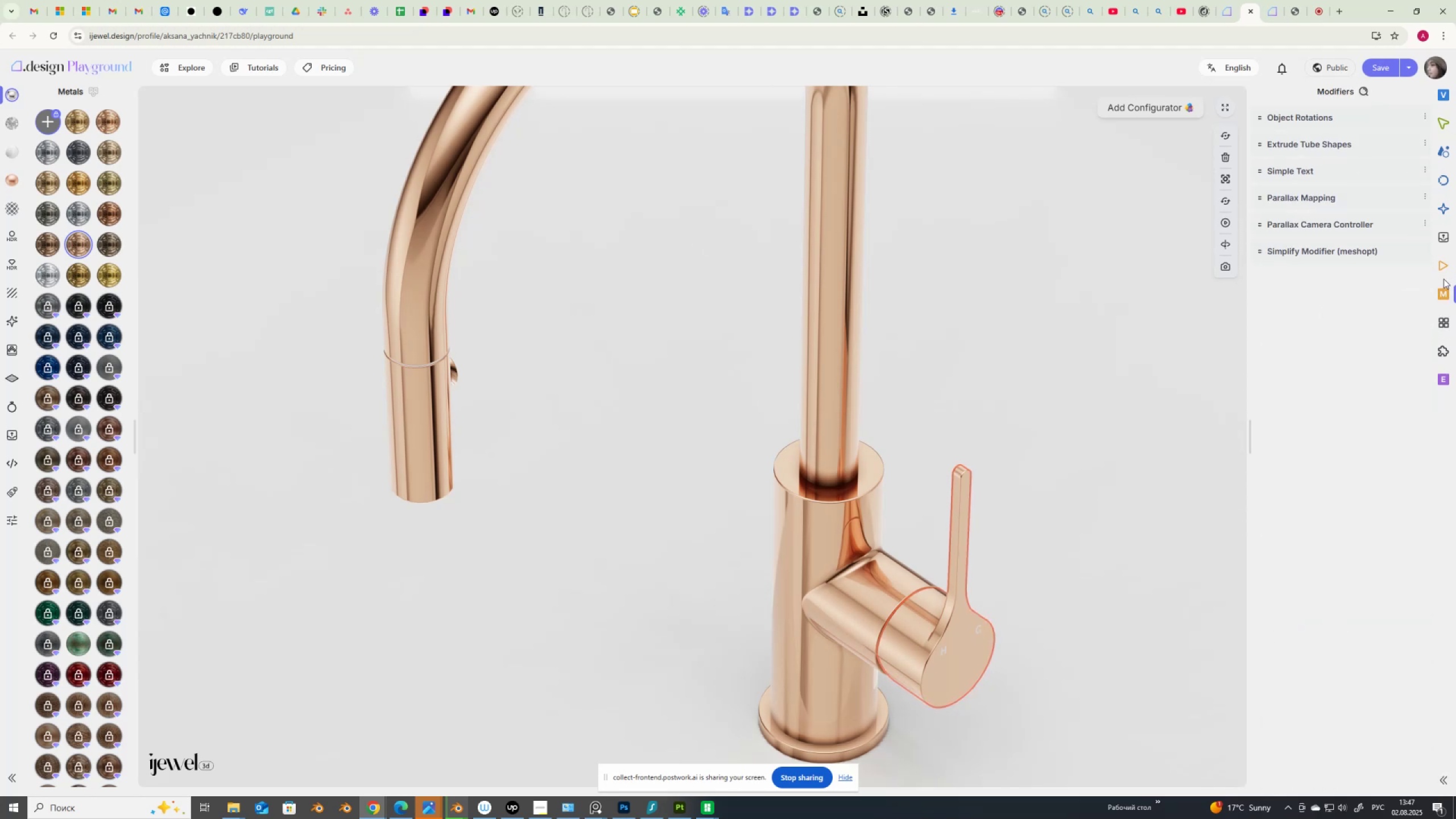 
left_click([1444, 316])
 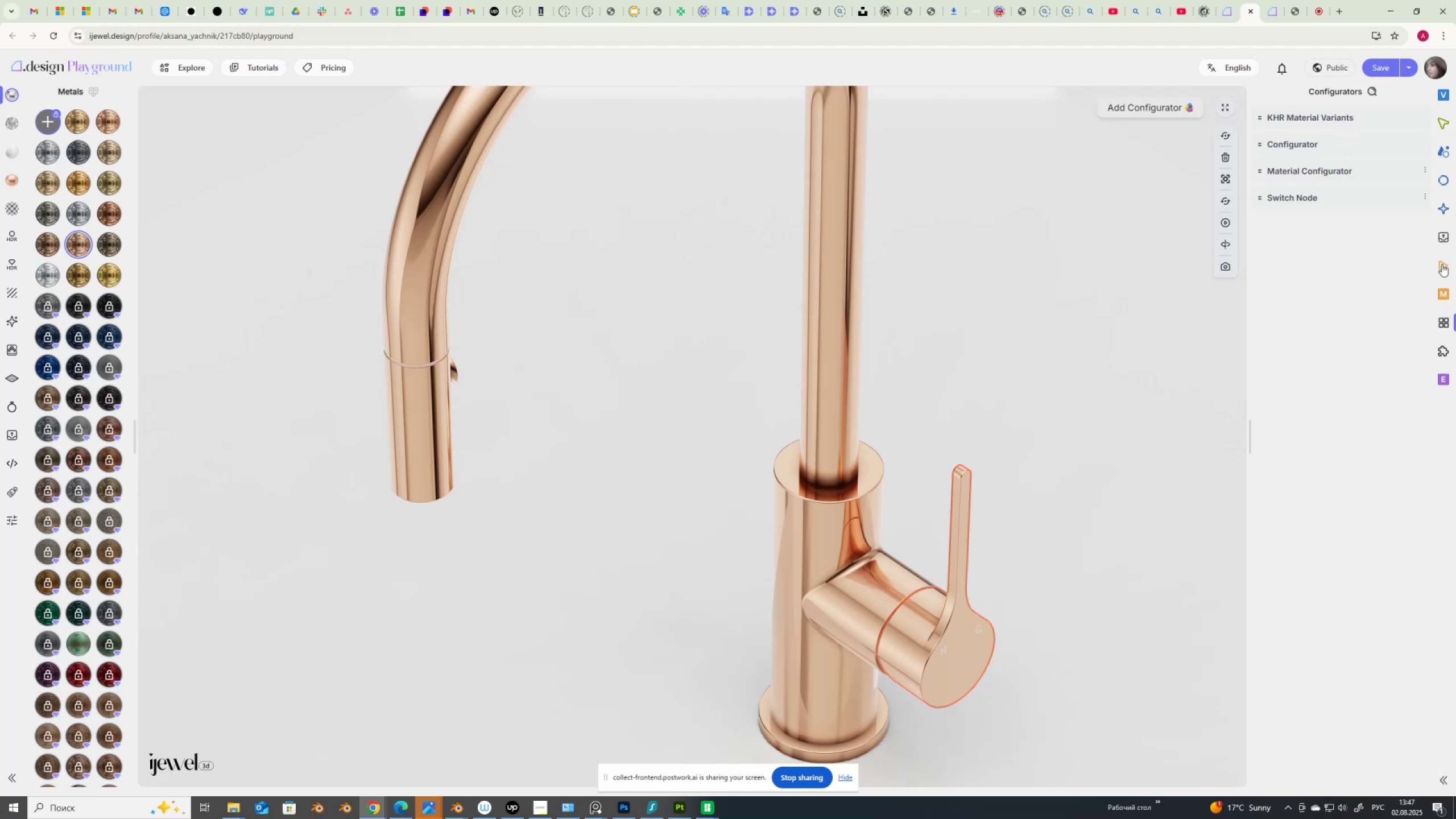 
left_click([1447, 204])
 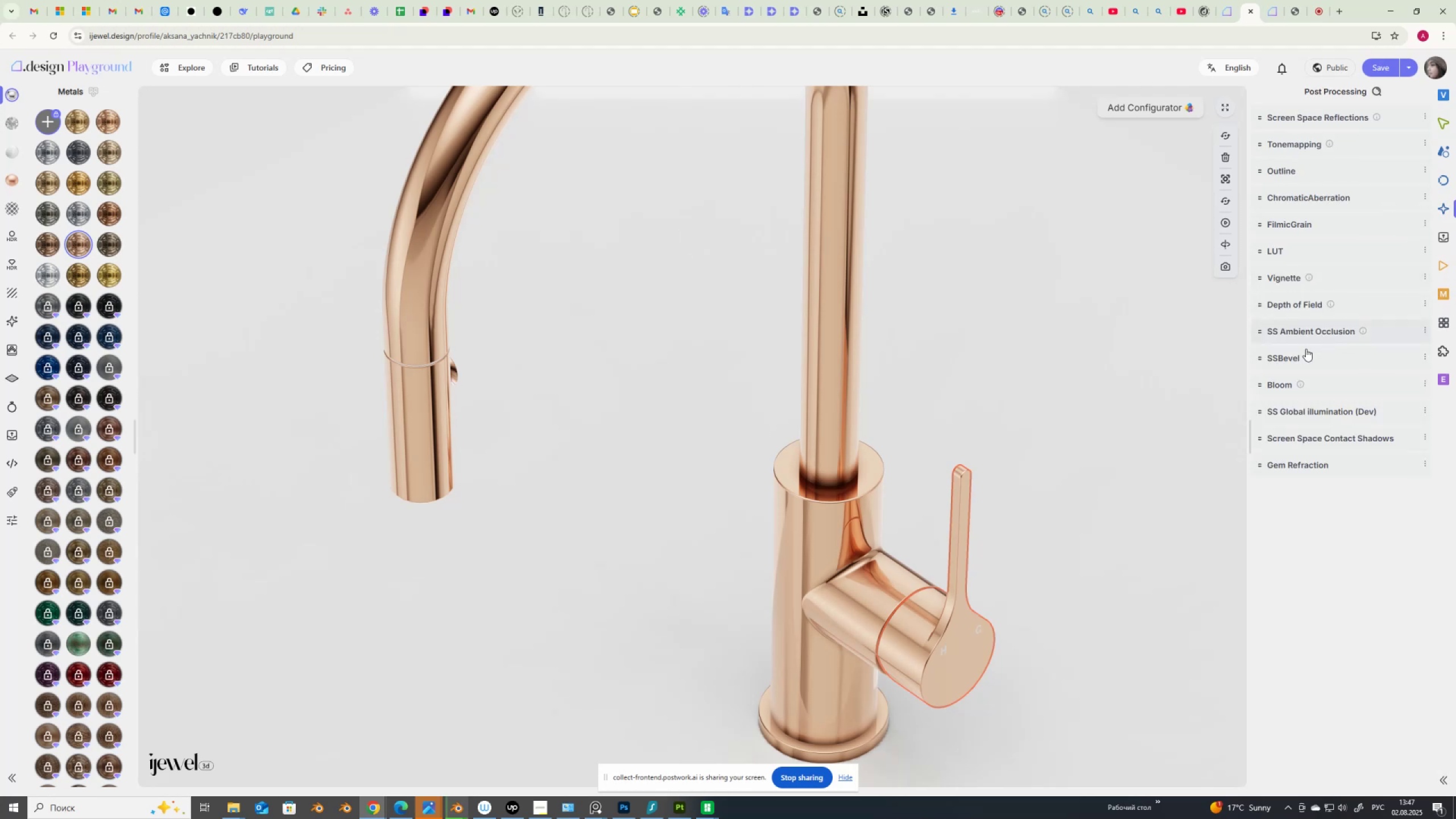 
left_click([1298, 353])
 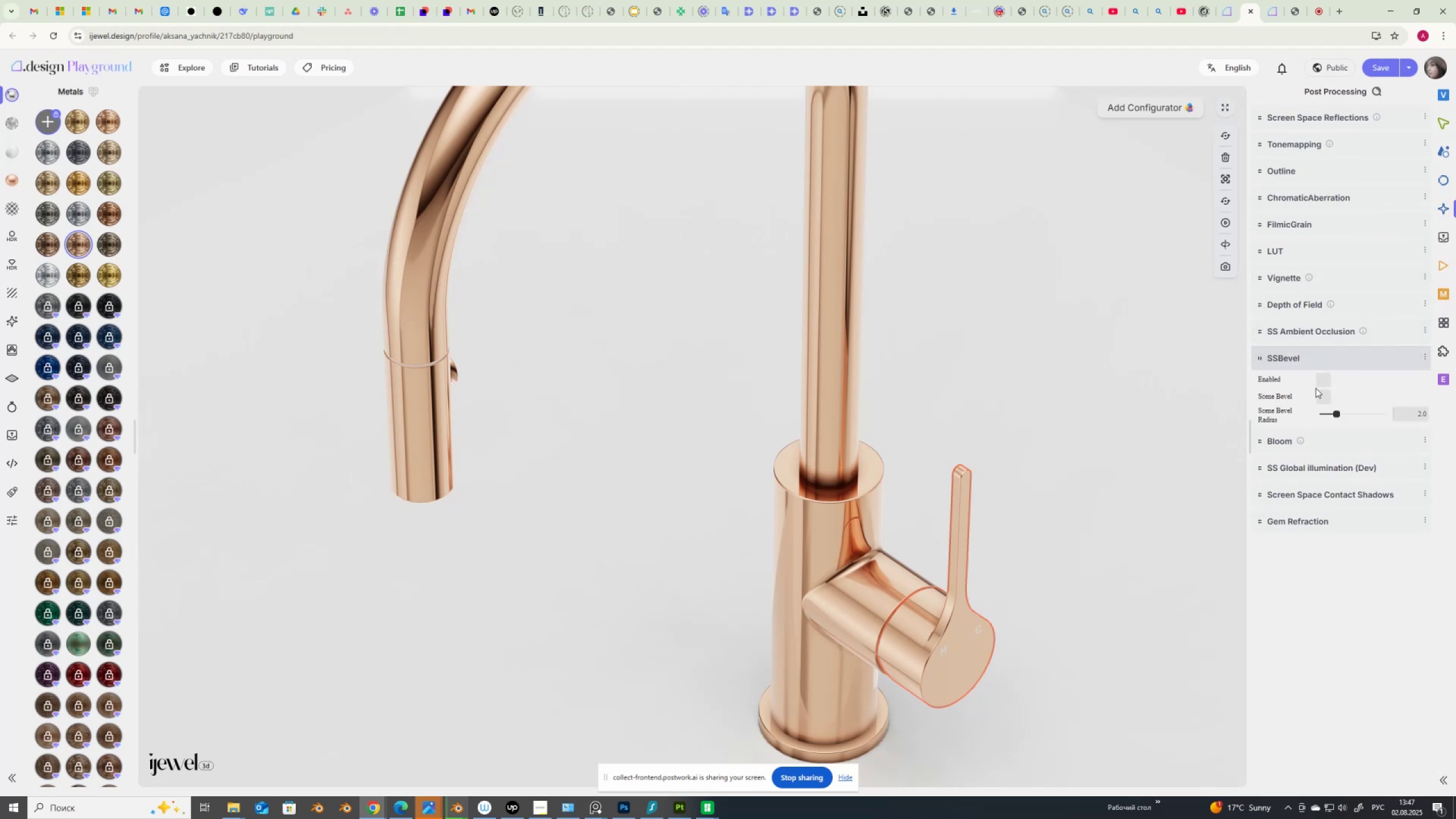 
left_click([1322, 381])
 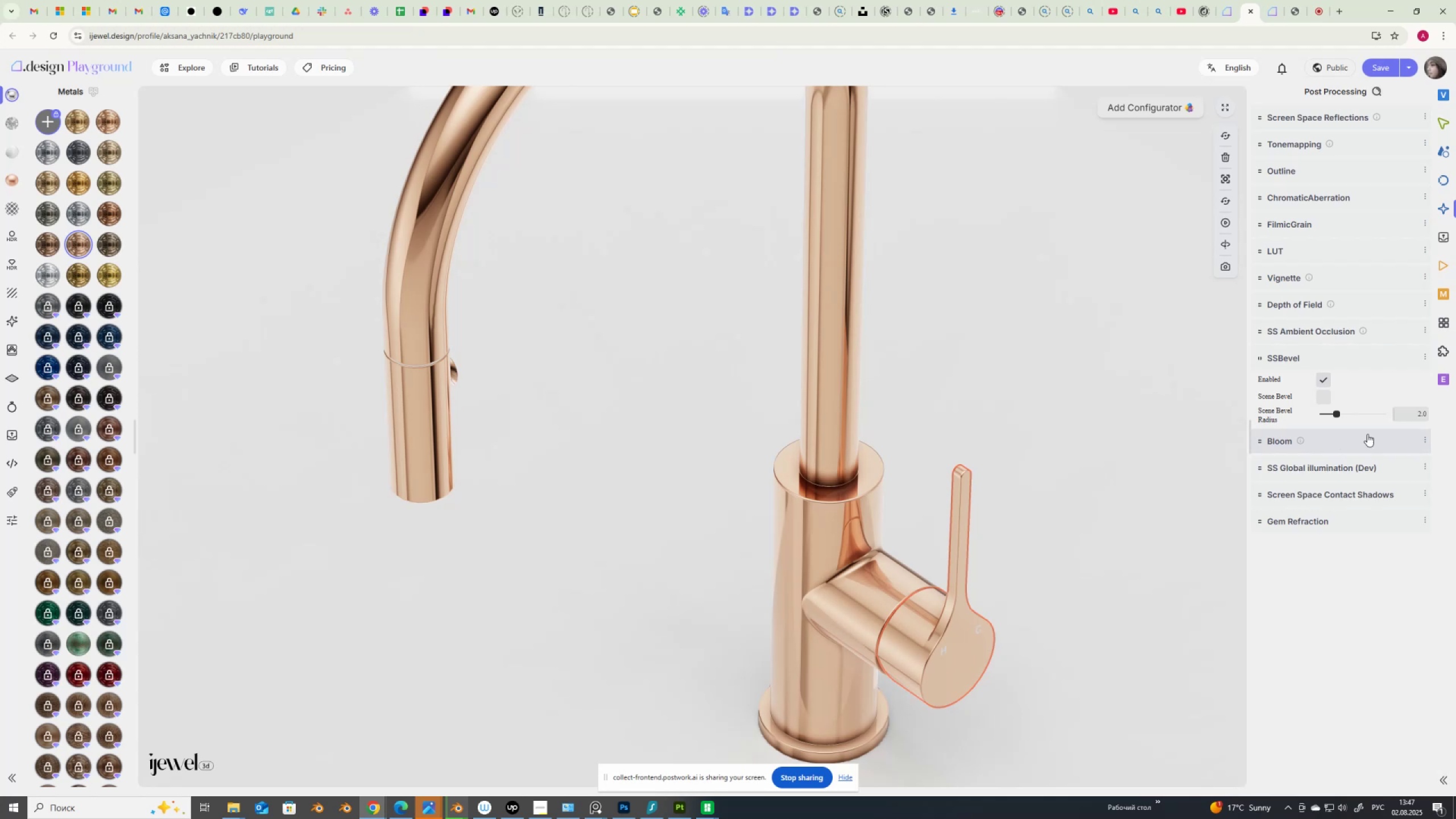 
wait(6.13)
 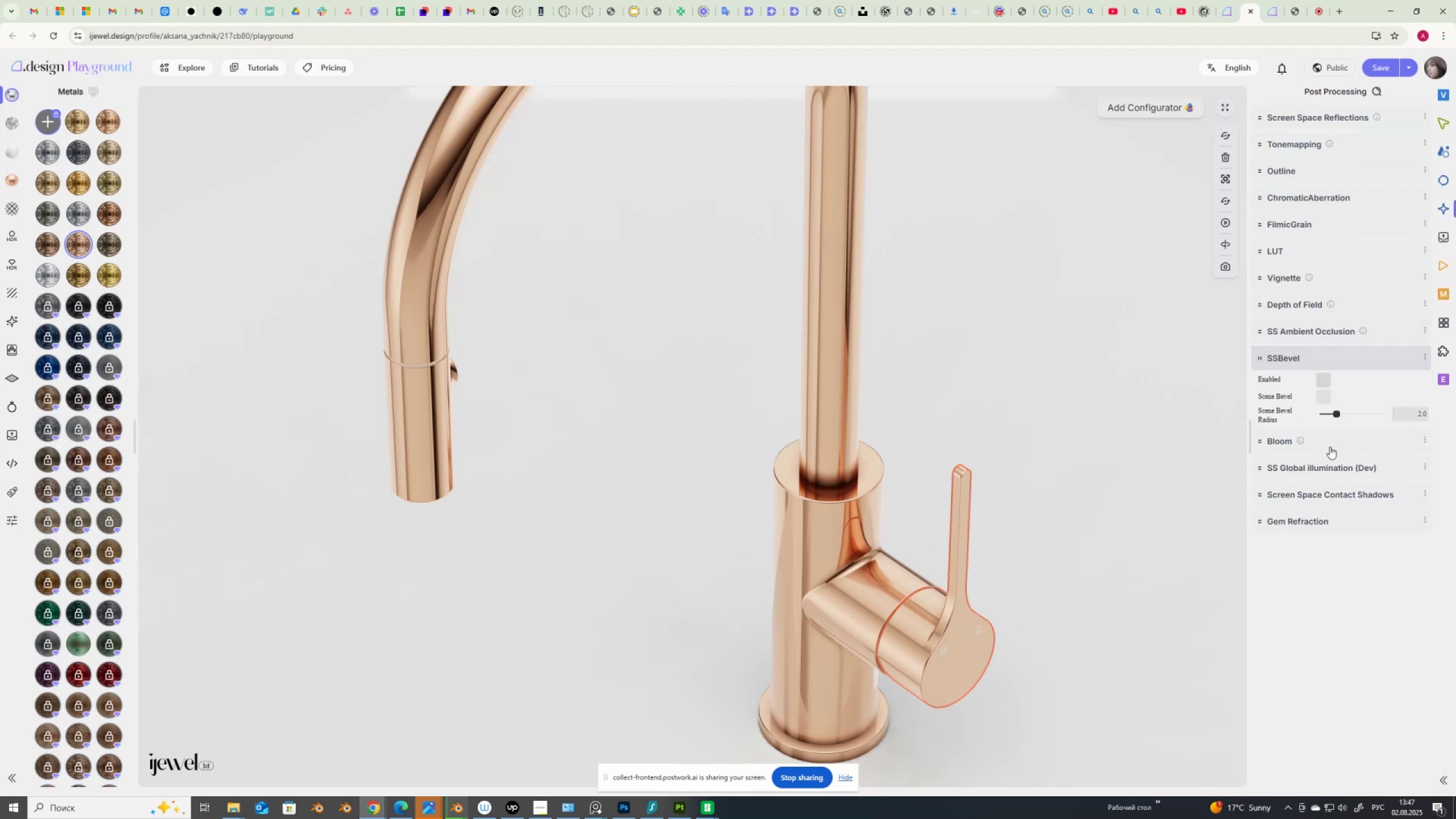 
left_click([1323, 382])
 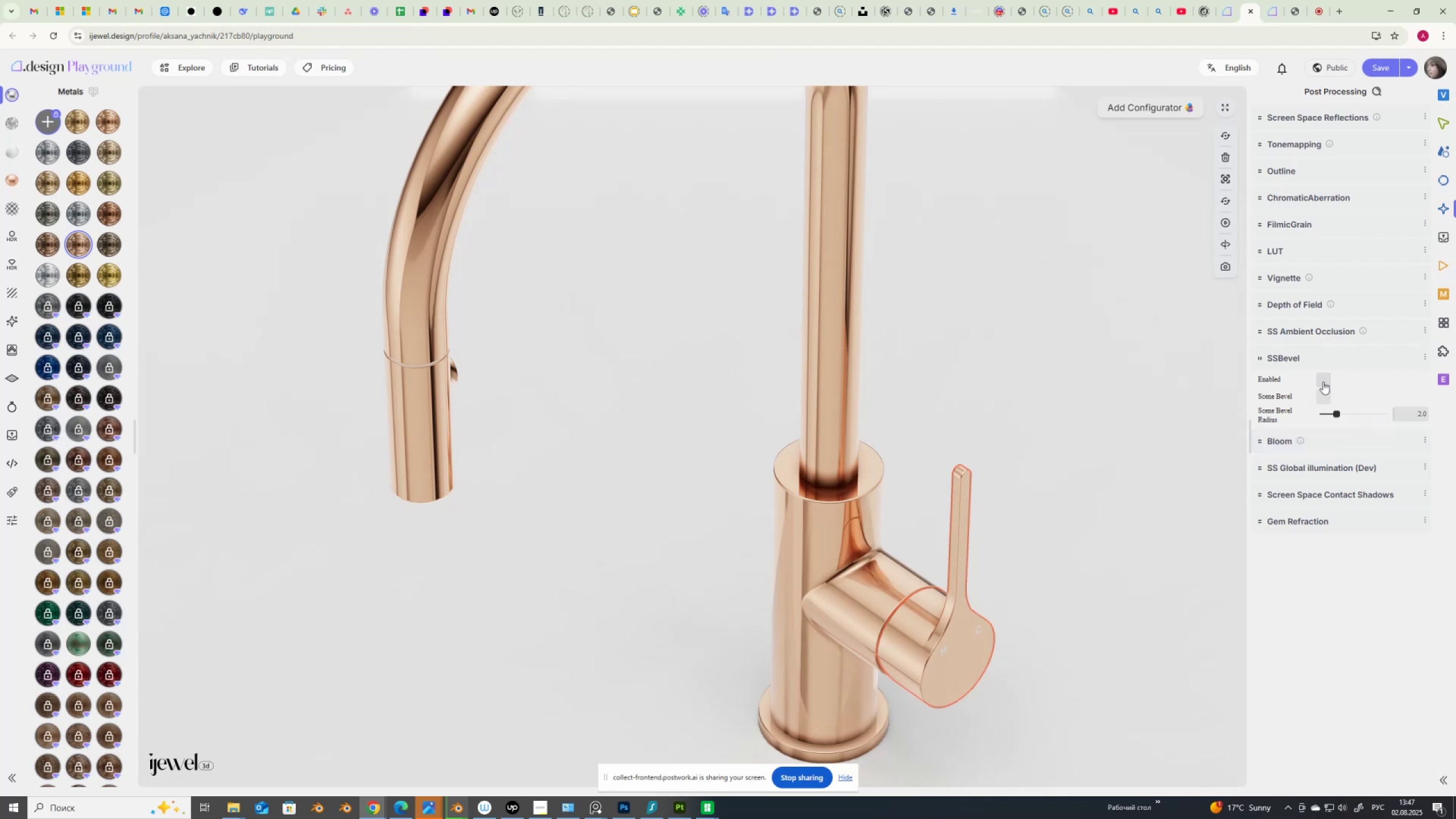 
left_click([1323, 382])
 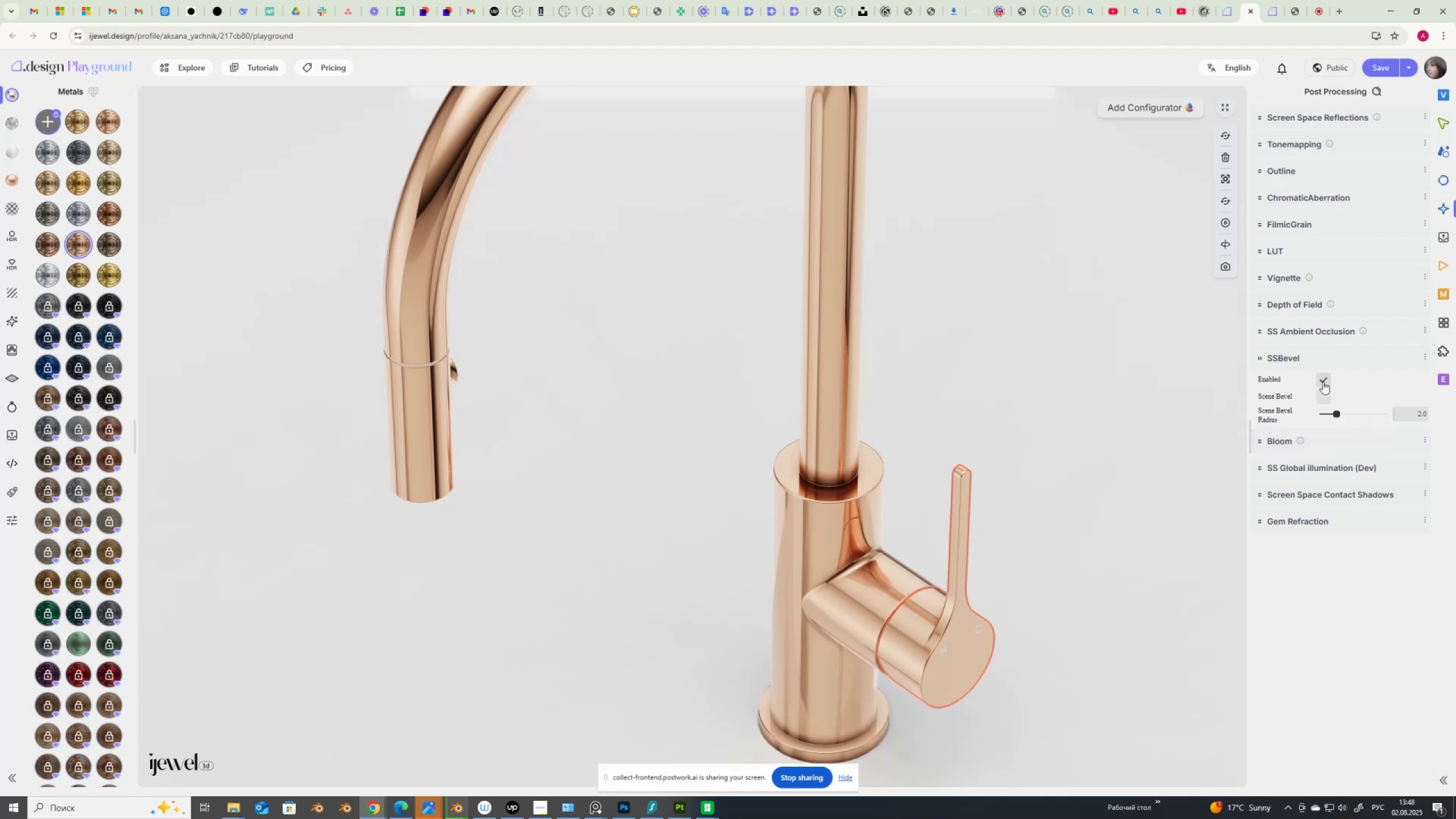 
left_click([1323, 382])
 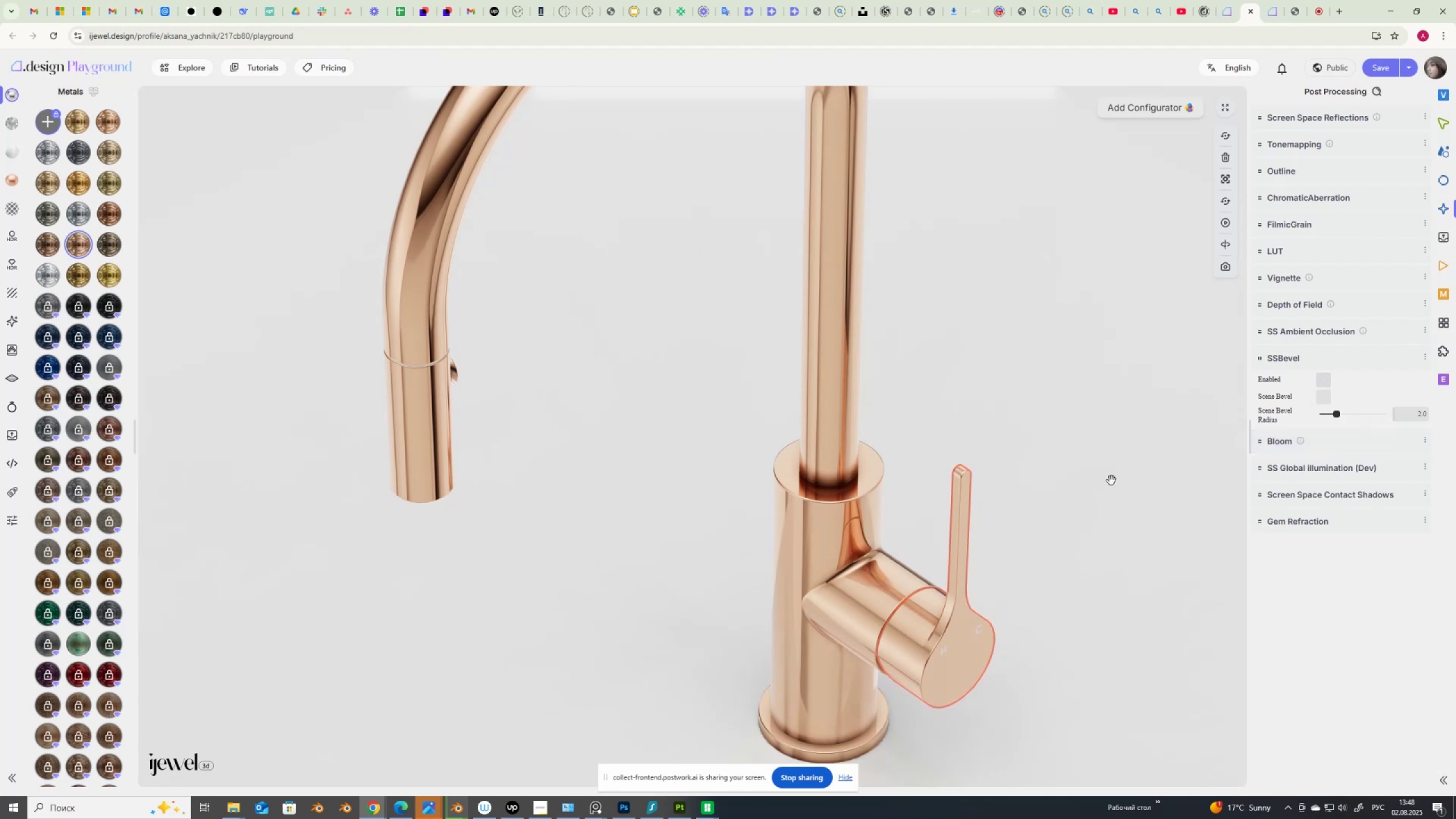 
left_click_drag(start_coordinate=[1116, 409], to_coordinate=[1121, 380])
 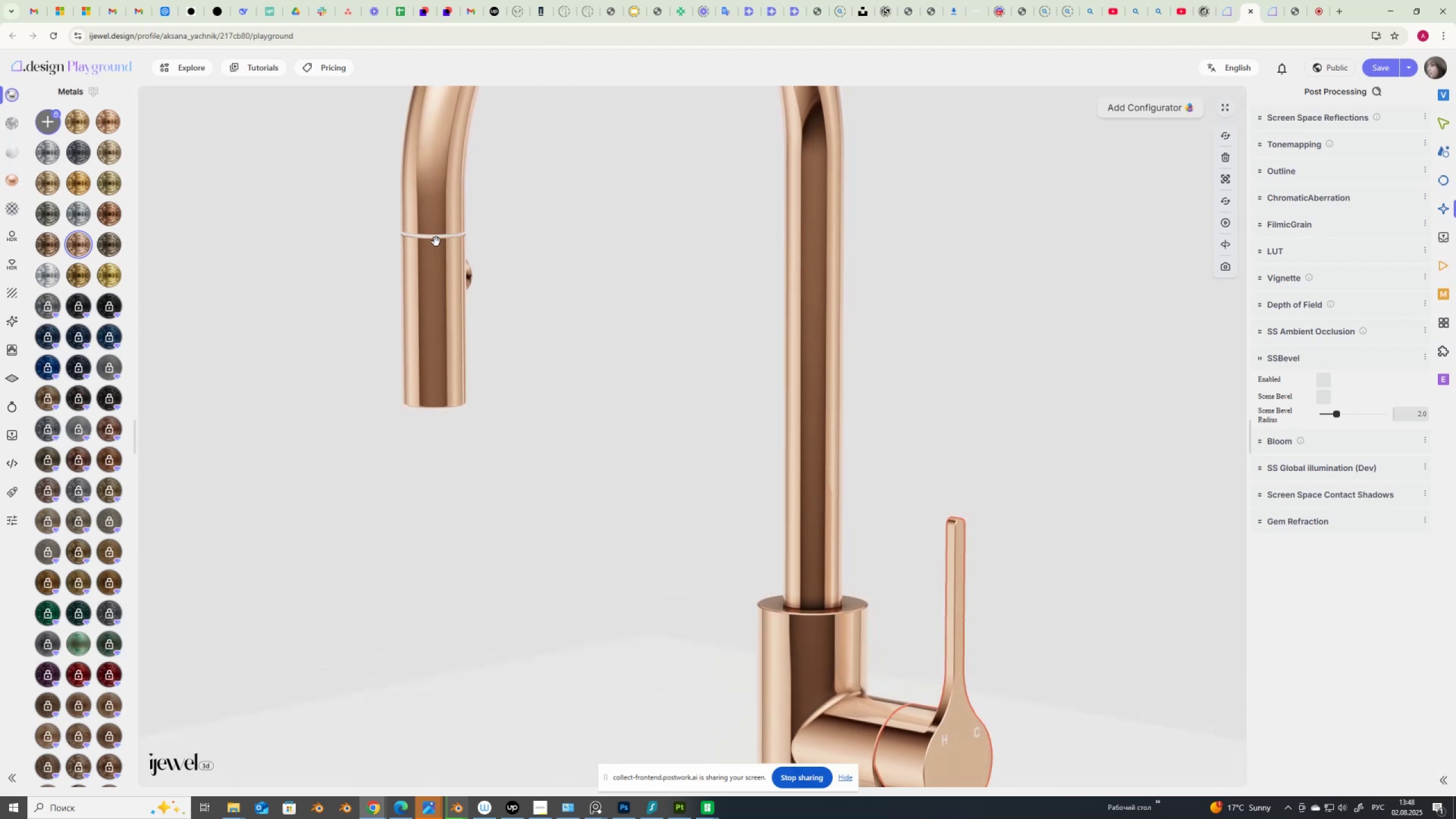 
left_click([436, 237])
 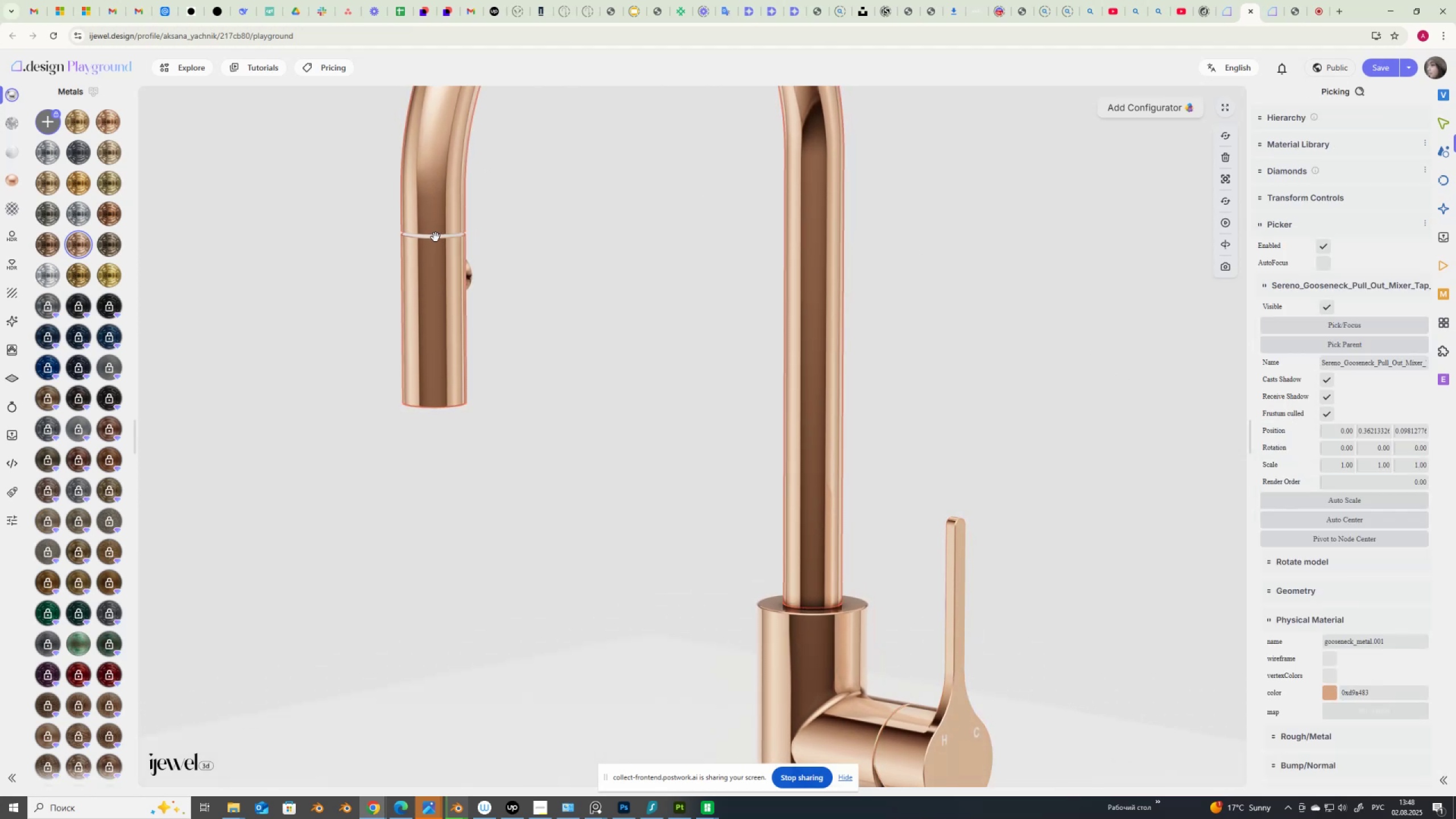 
left_click([436, 237])
 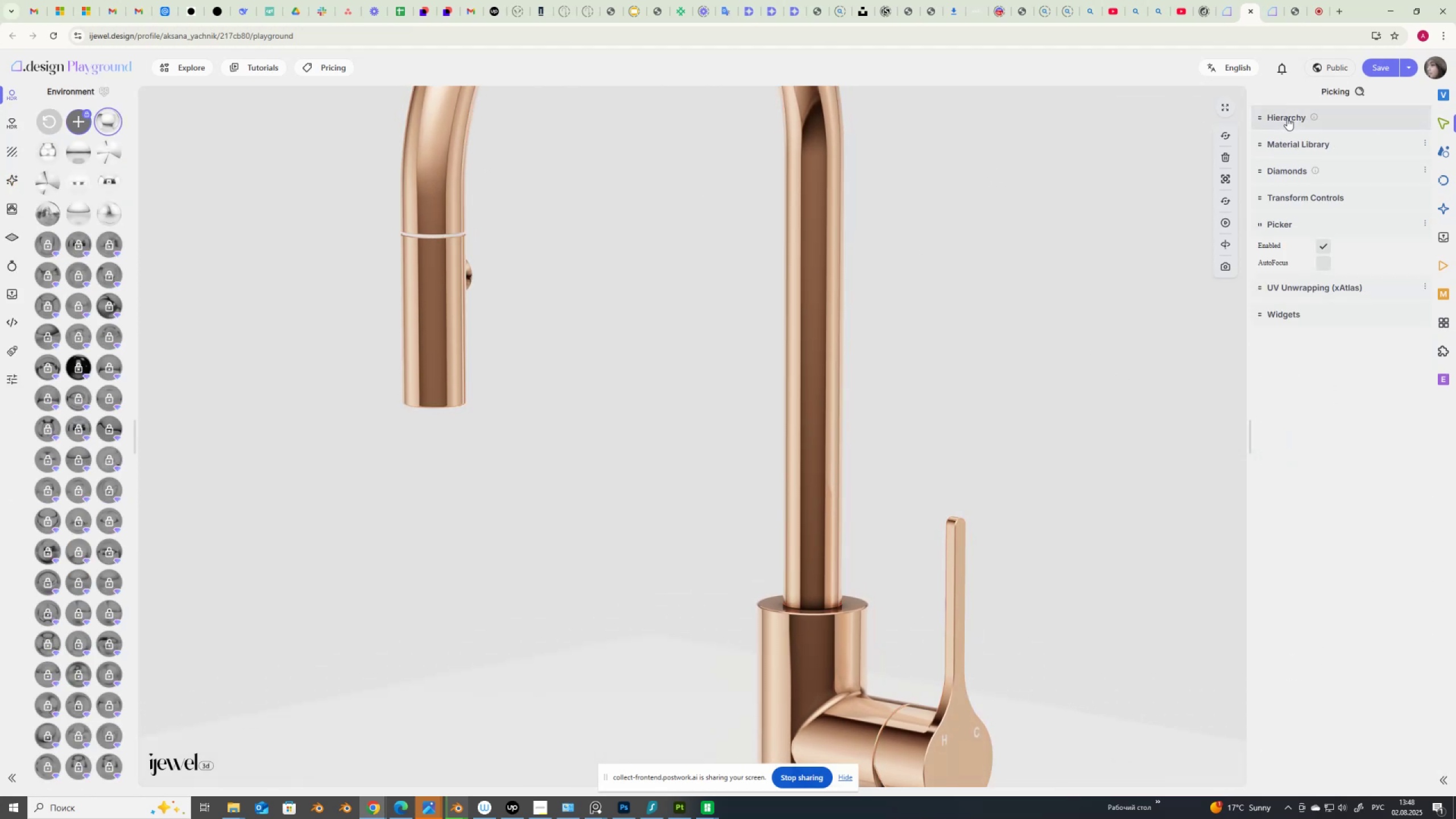 
left_click([1263, 115])
 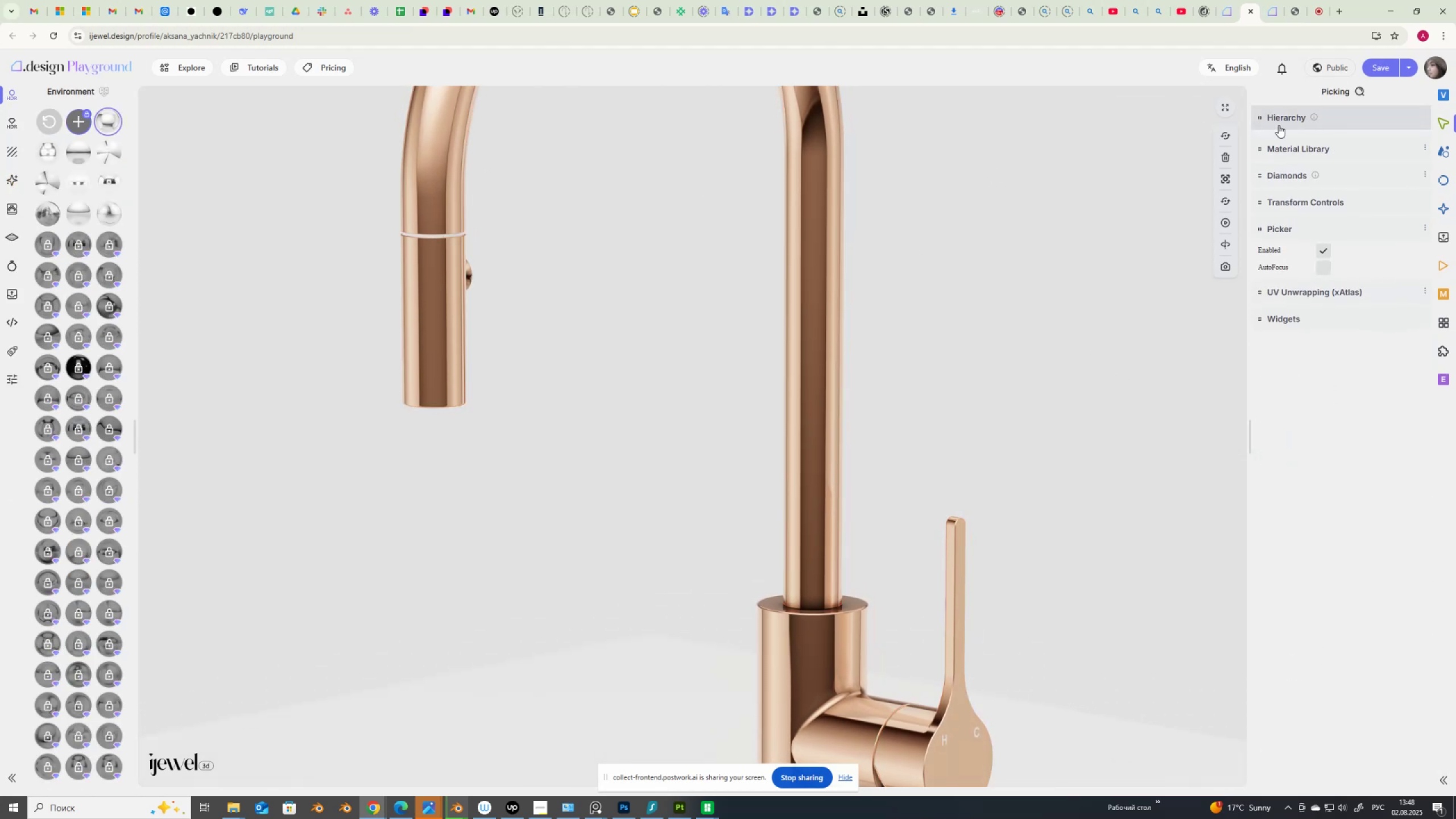 
left_click([1286, 118])
 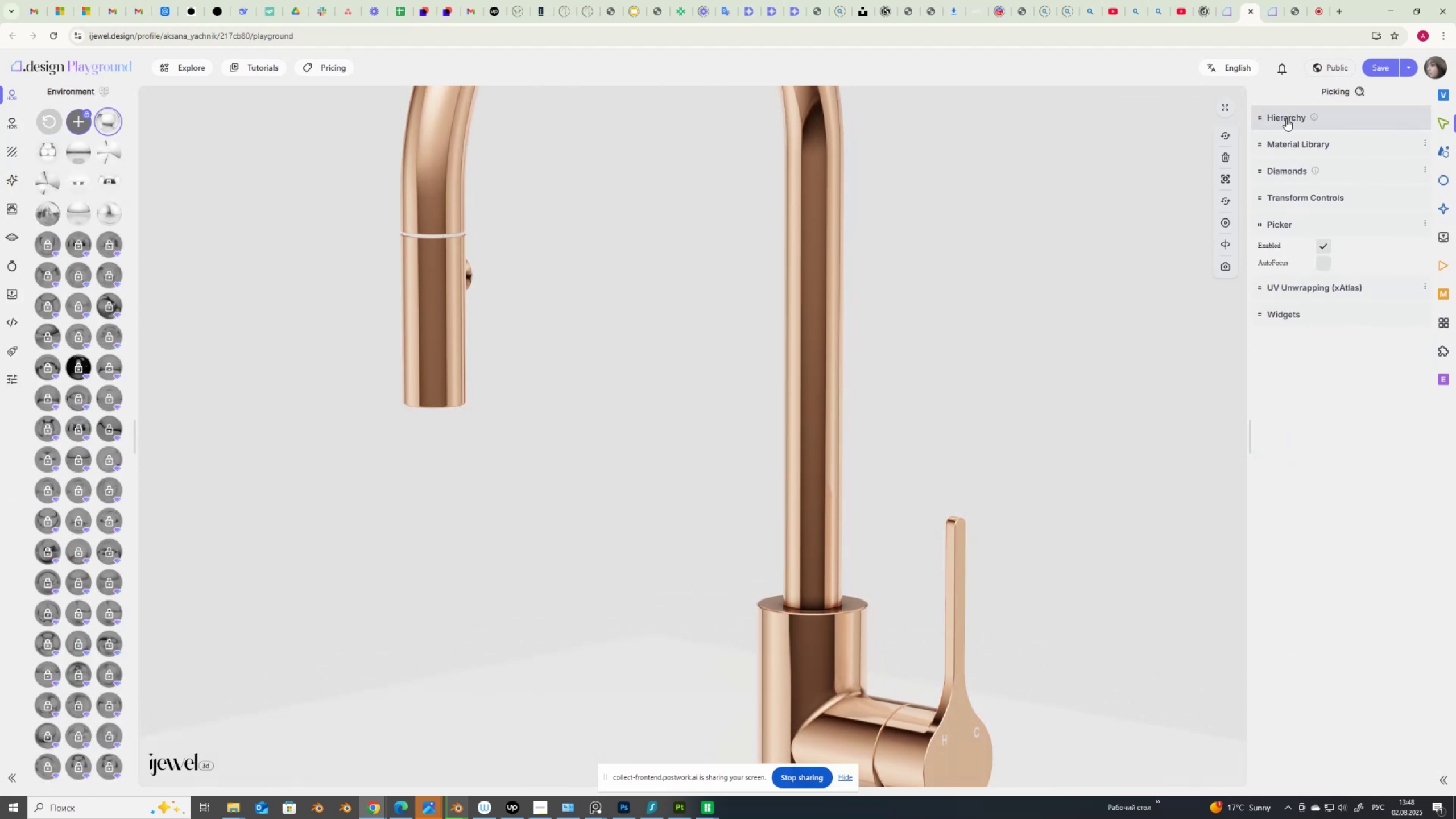 
left_click([1286, 118])
 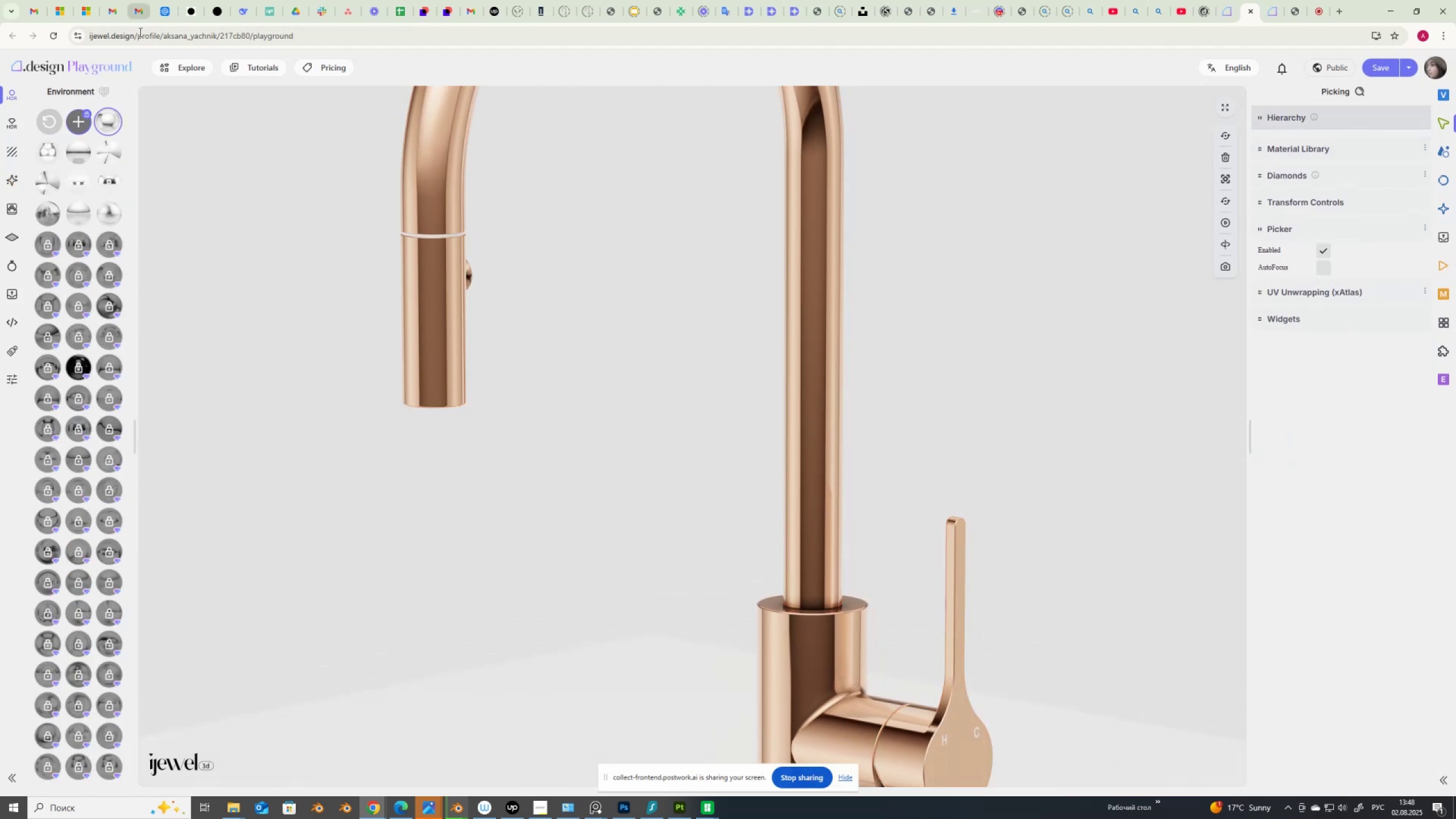 
mouse_move([70, 38])
 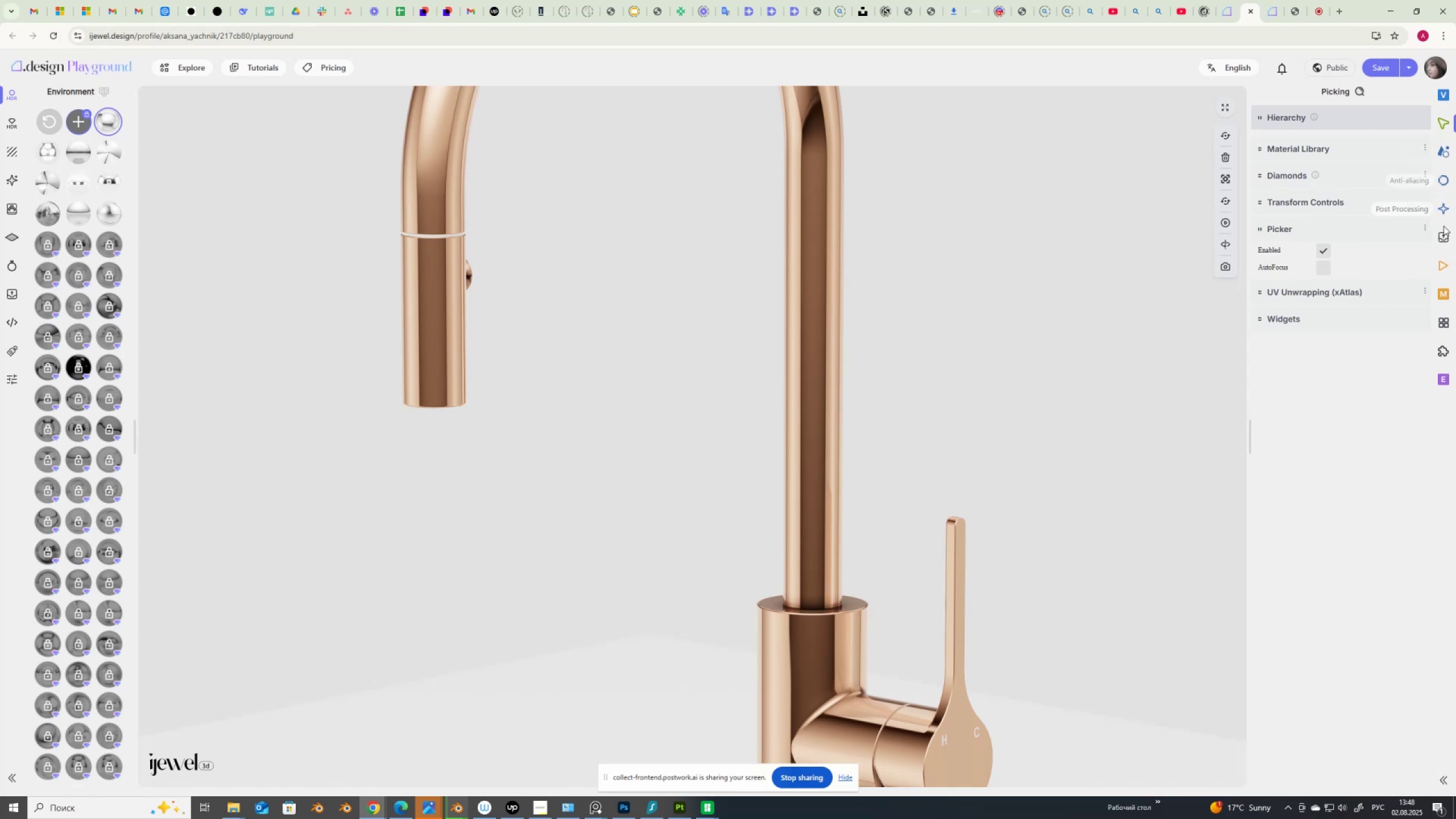 
left_click([1445, 238])
 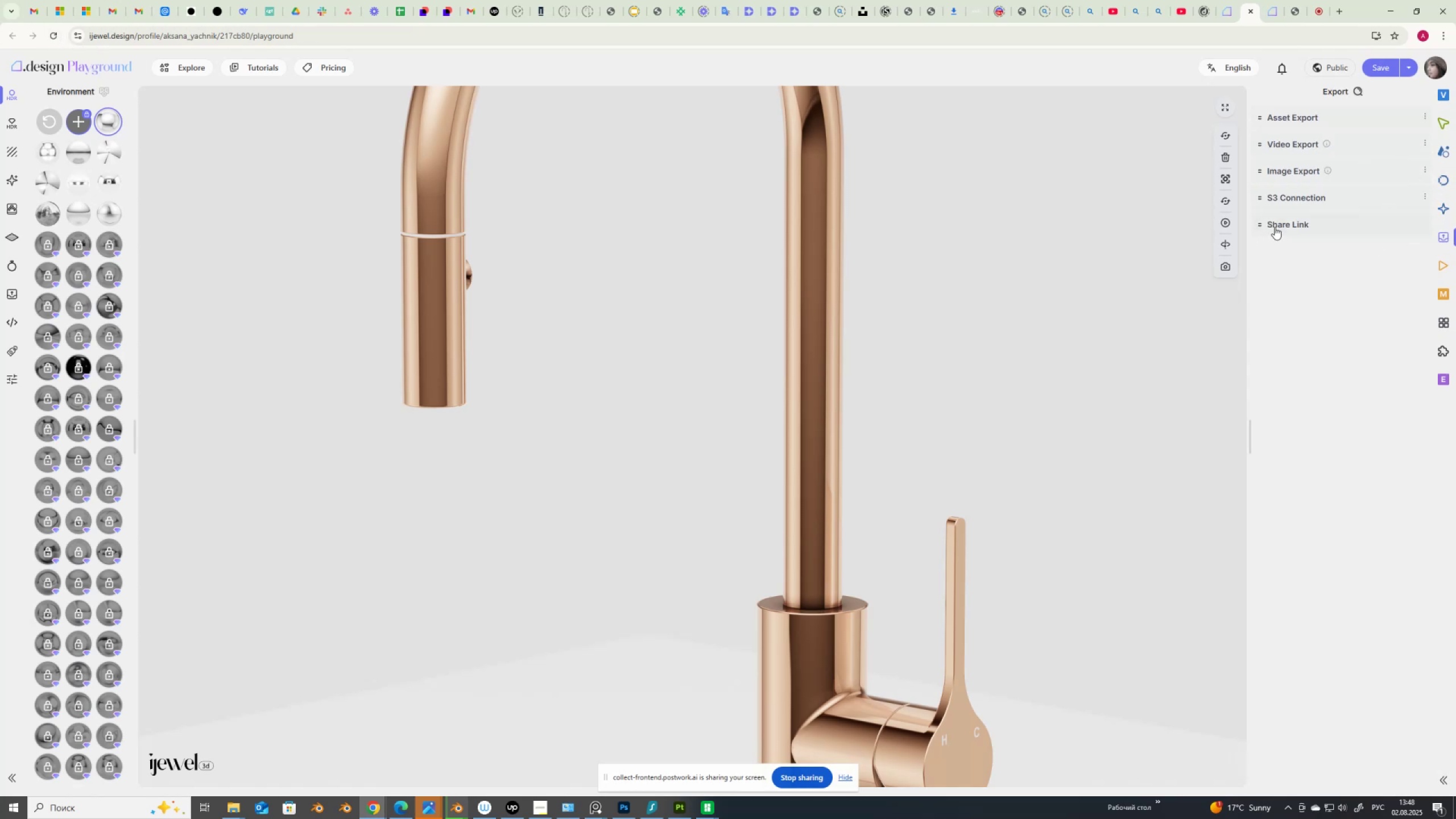 
left_click([1273, 224])
 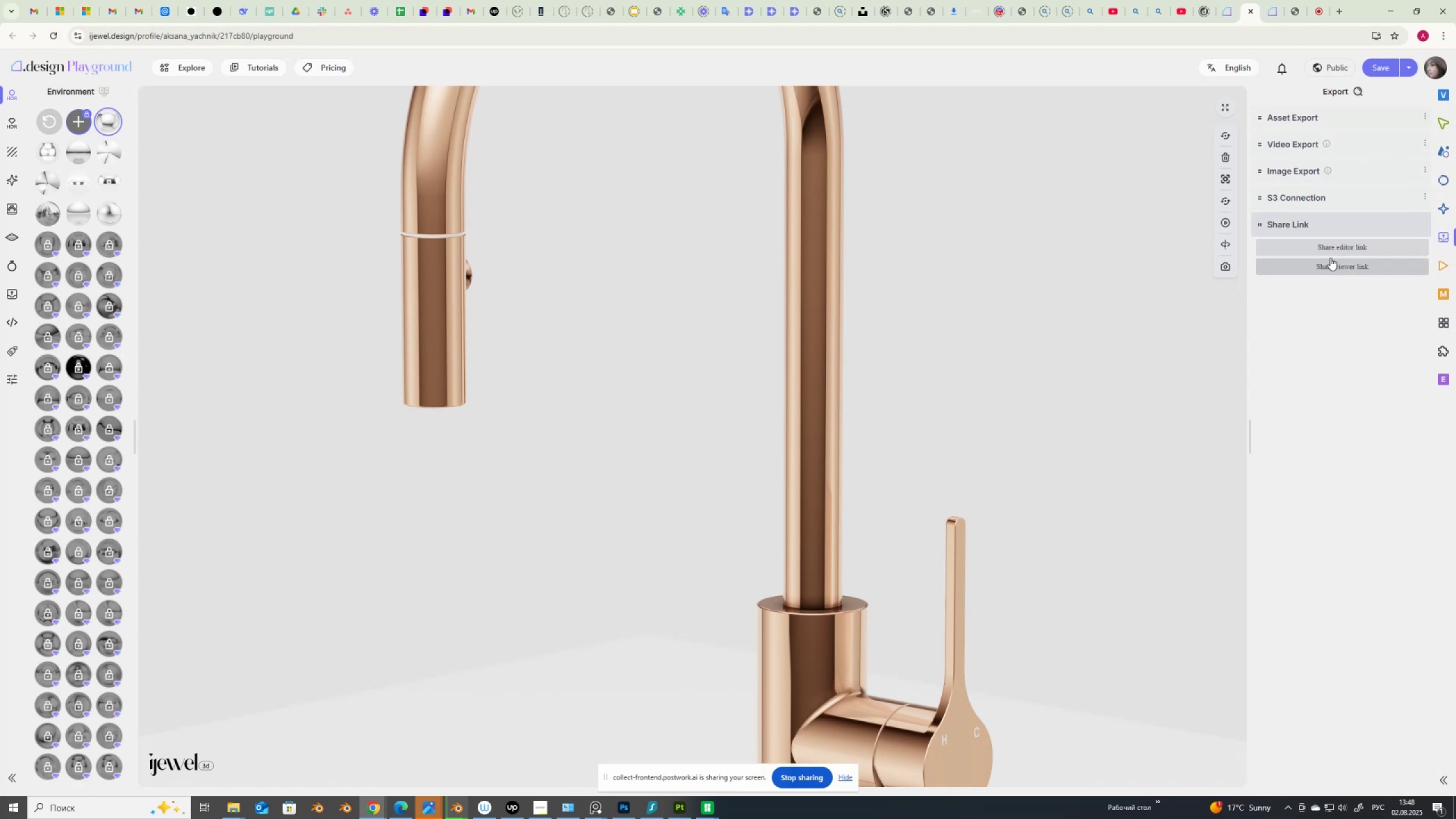 
left_click([1334, 245])
 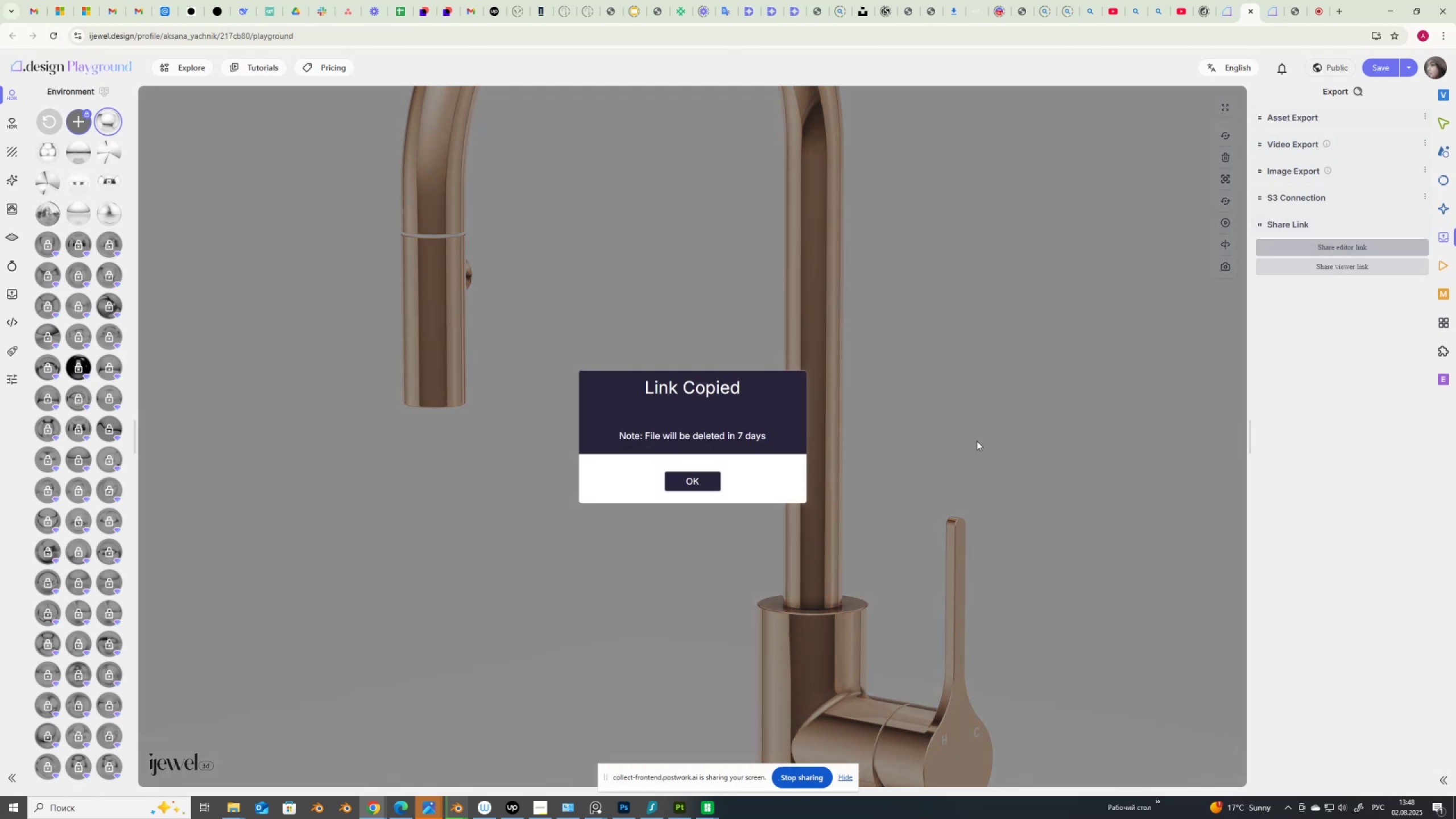 
left_click([681, 478])
 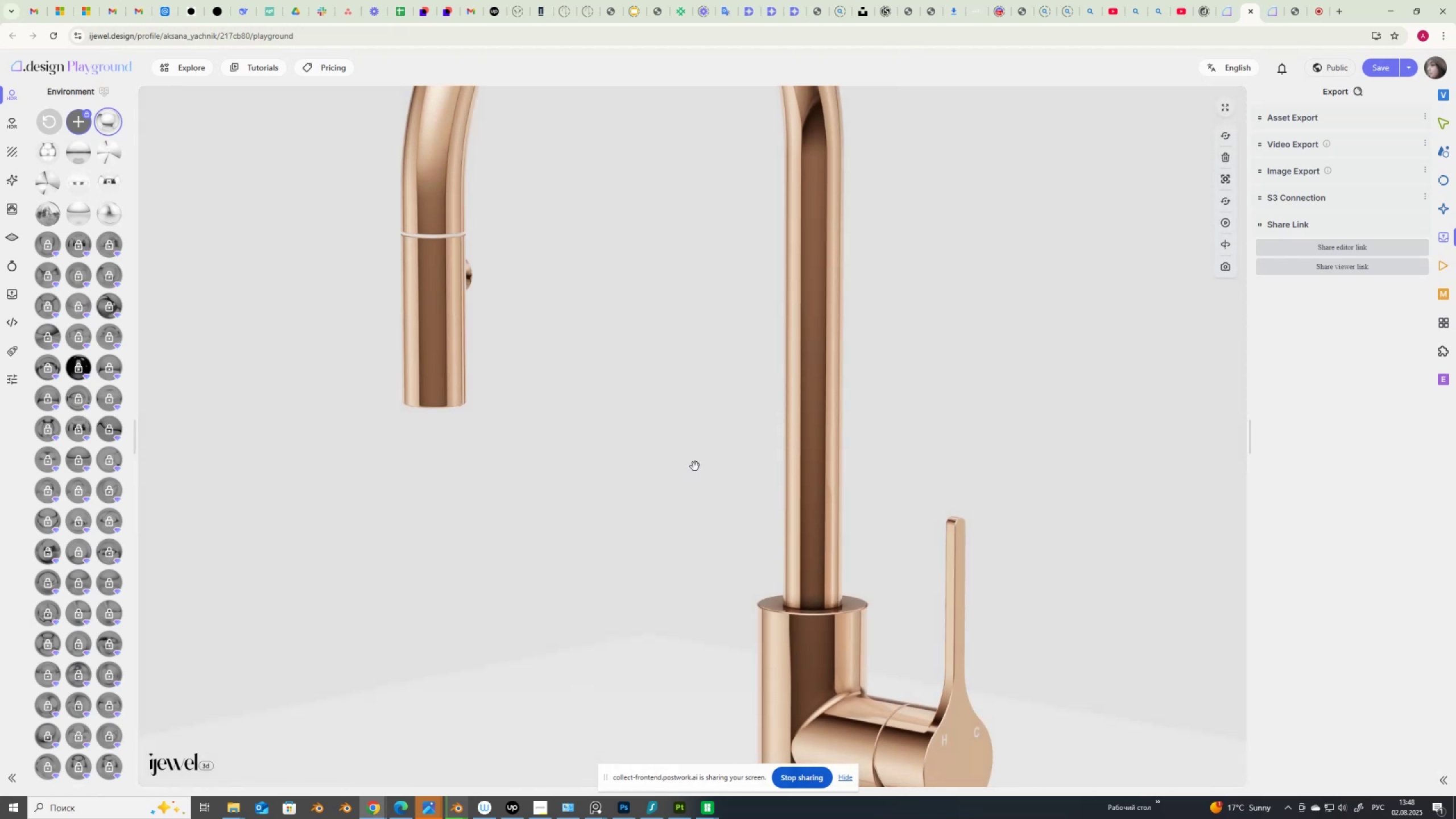 
wait(9.31)
 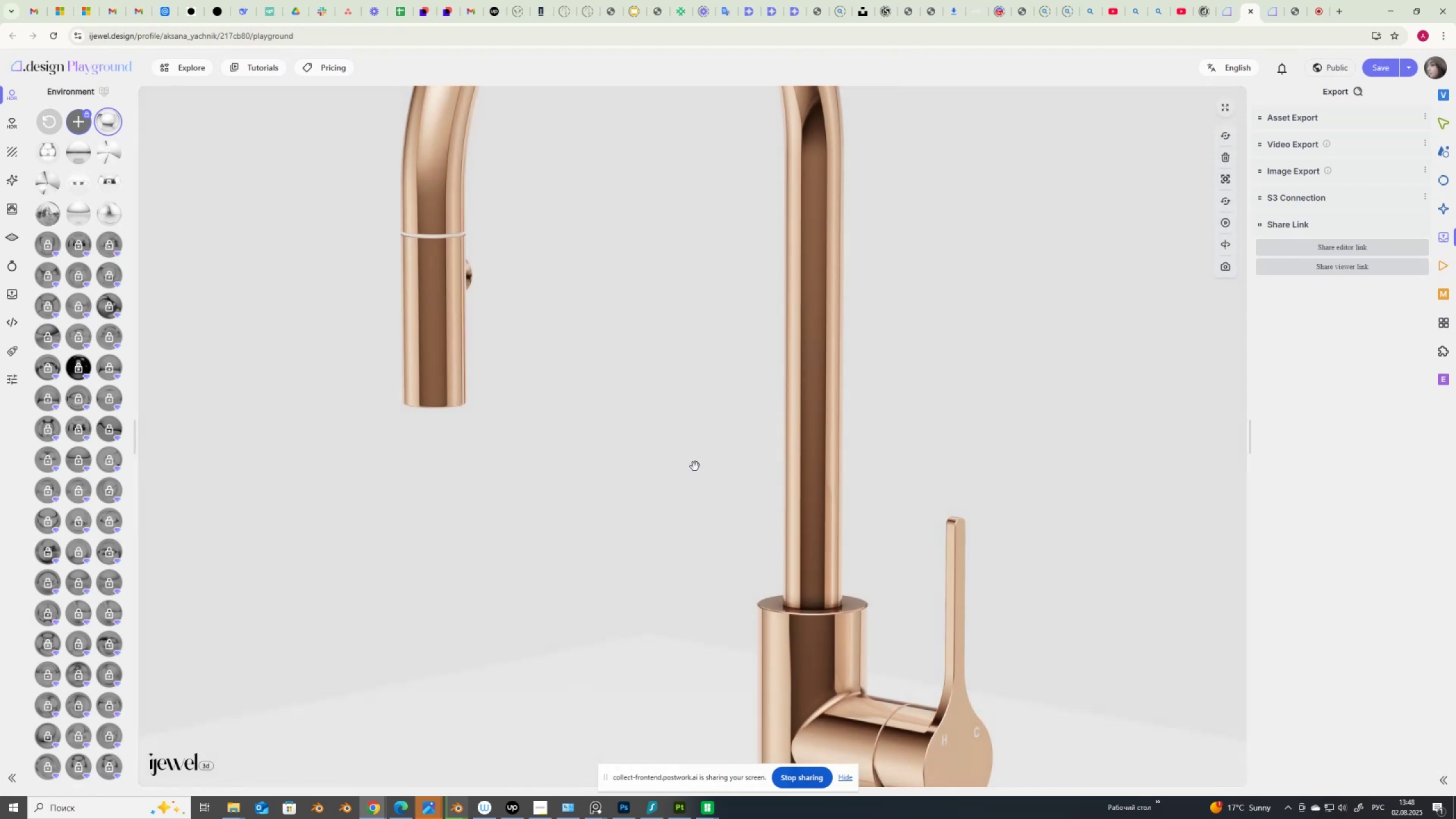 
left_click([328, 34])
 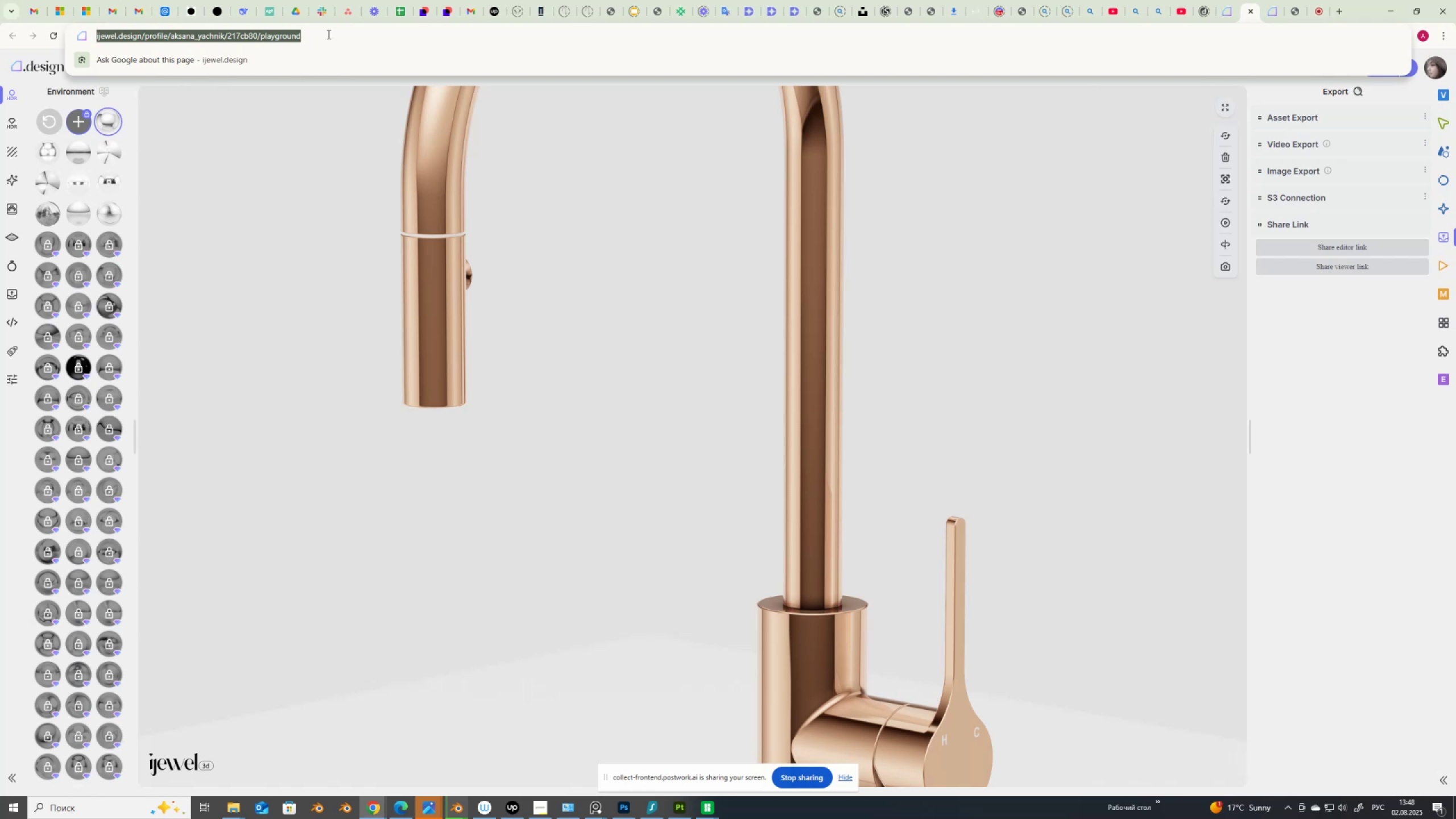 
key(Control+ControlLeft)
 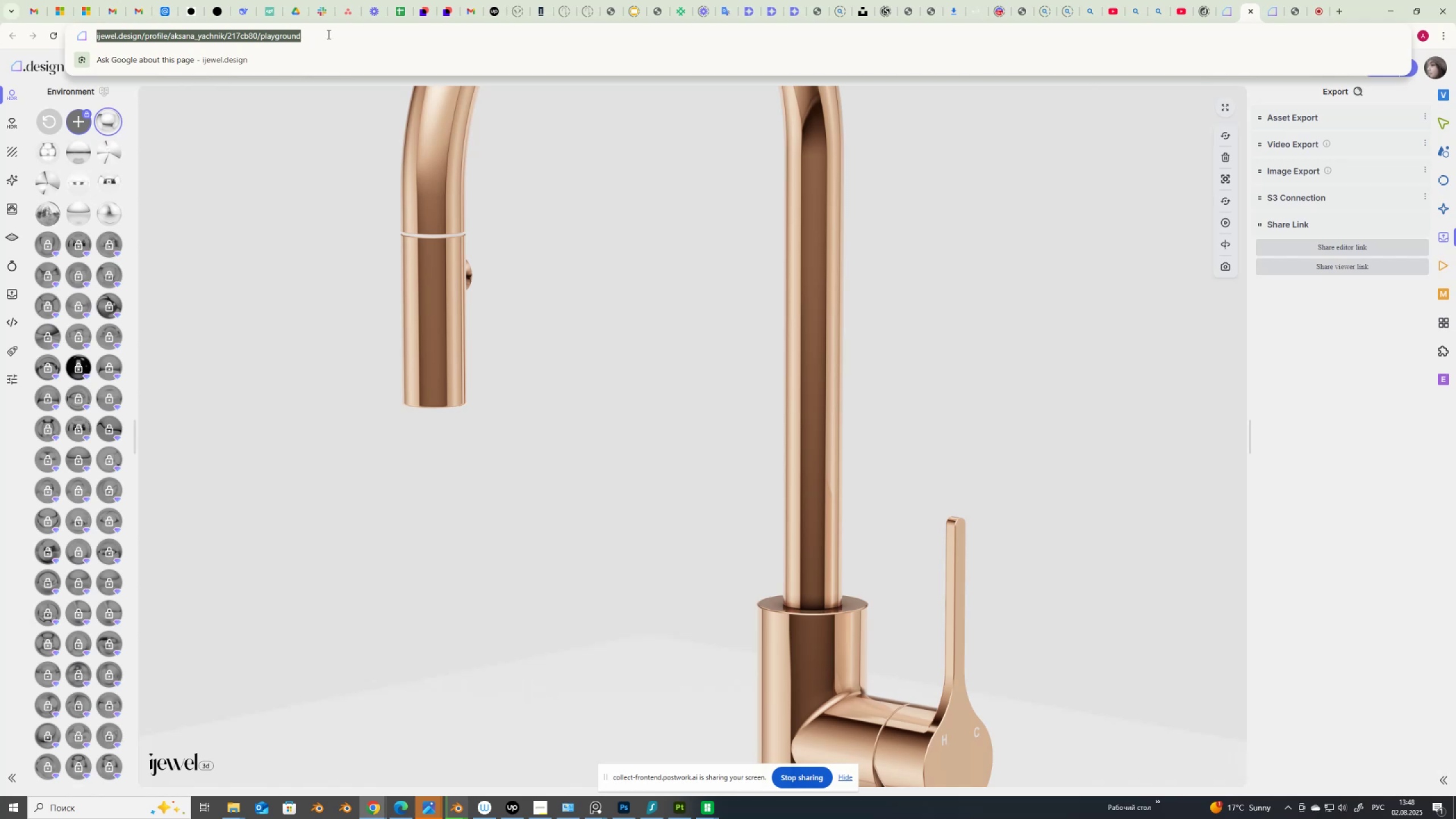 
key(Control+V)
 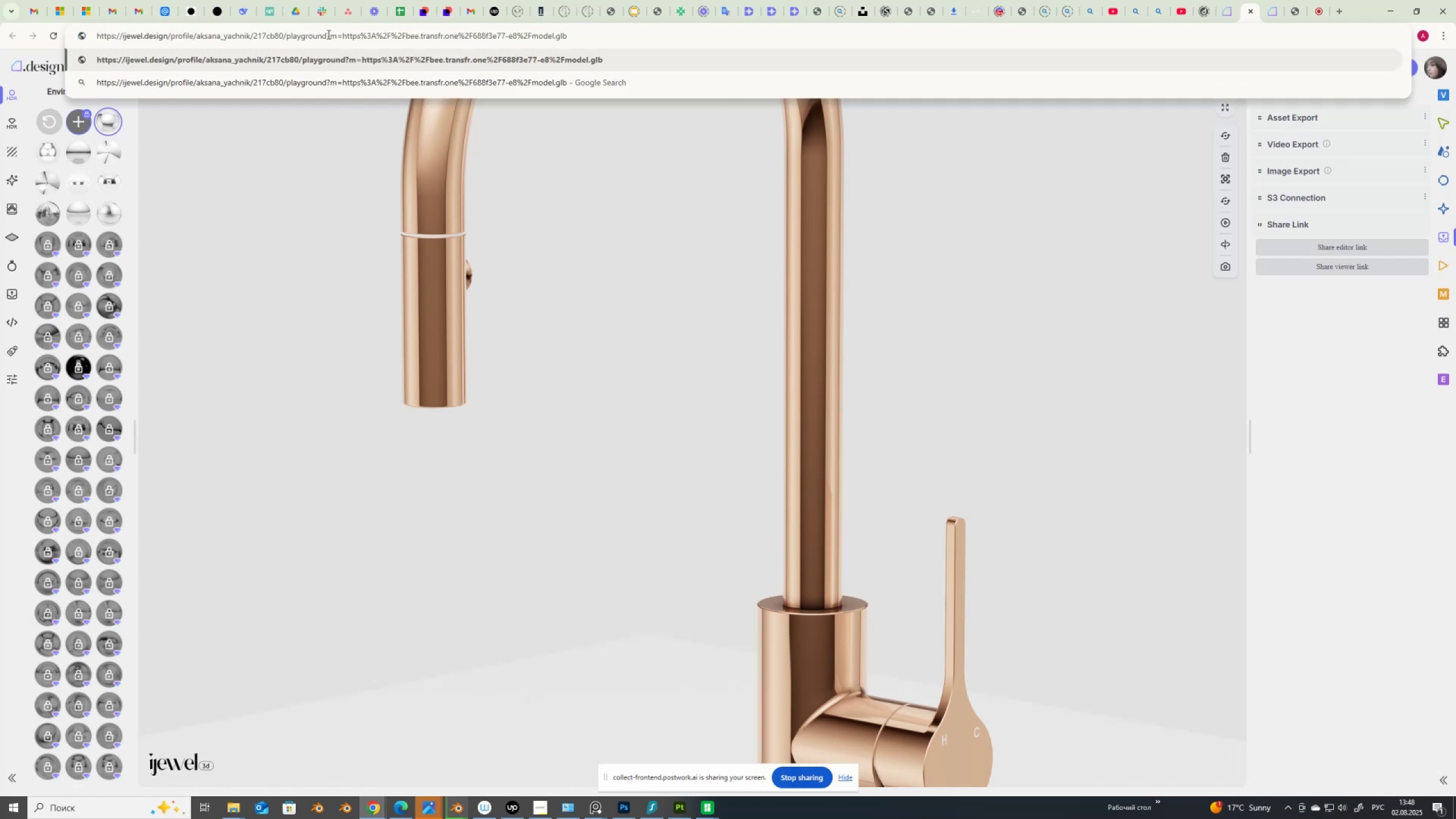 
key(NumpadEnter)
 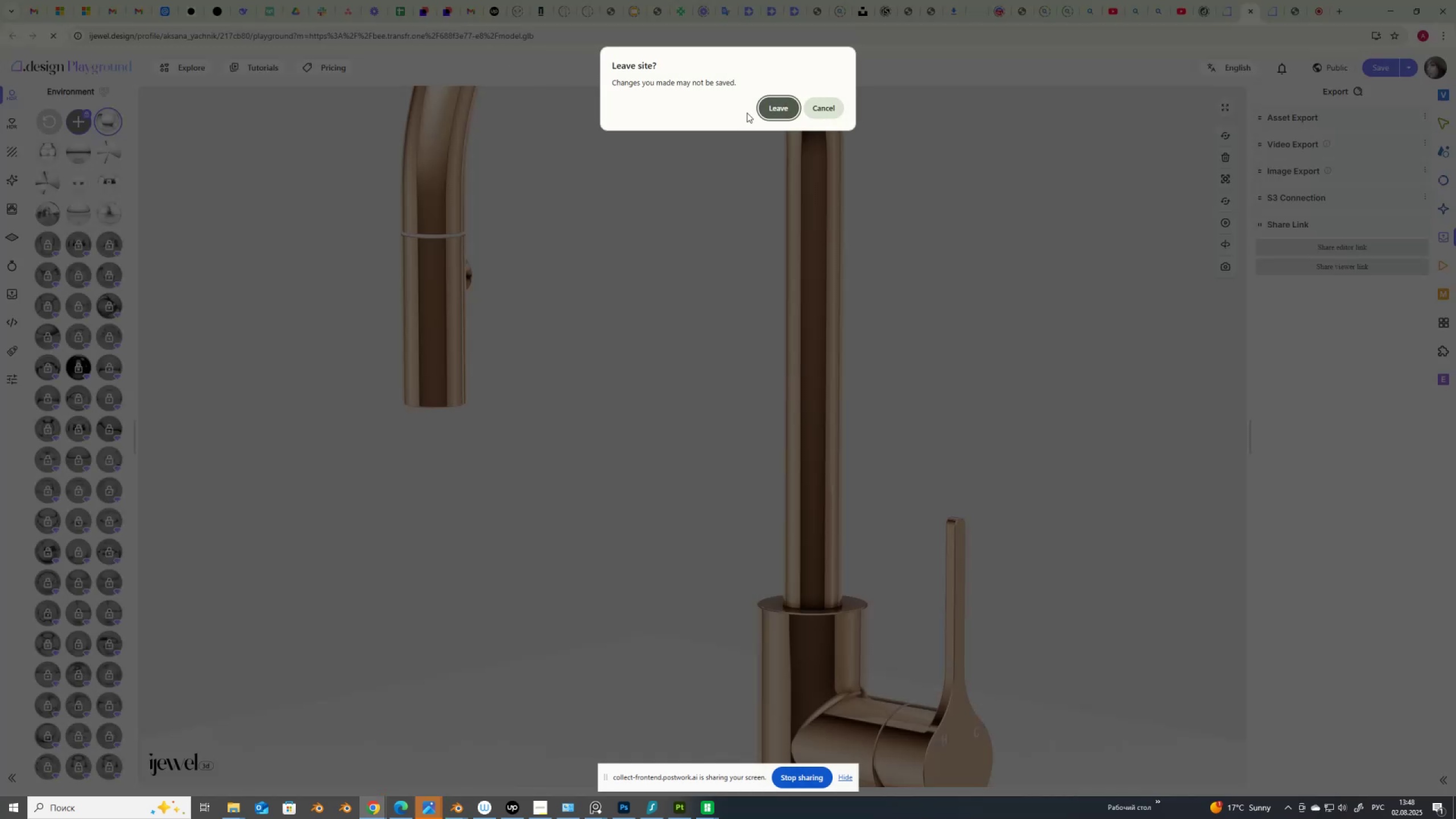 
left_click([775, 109])
 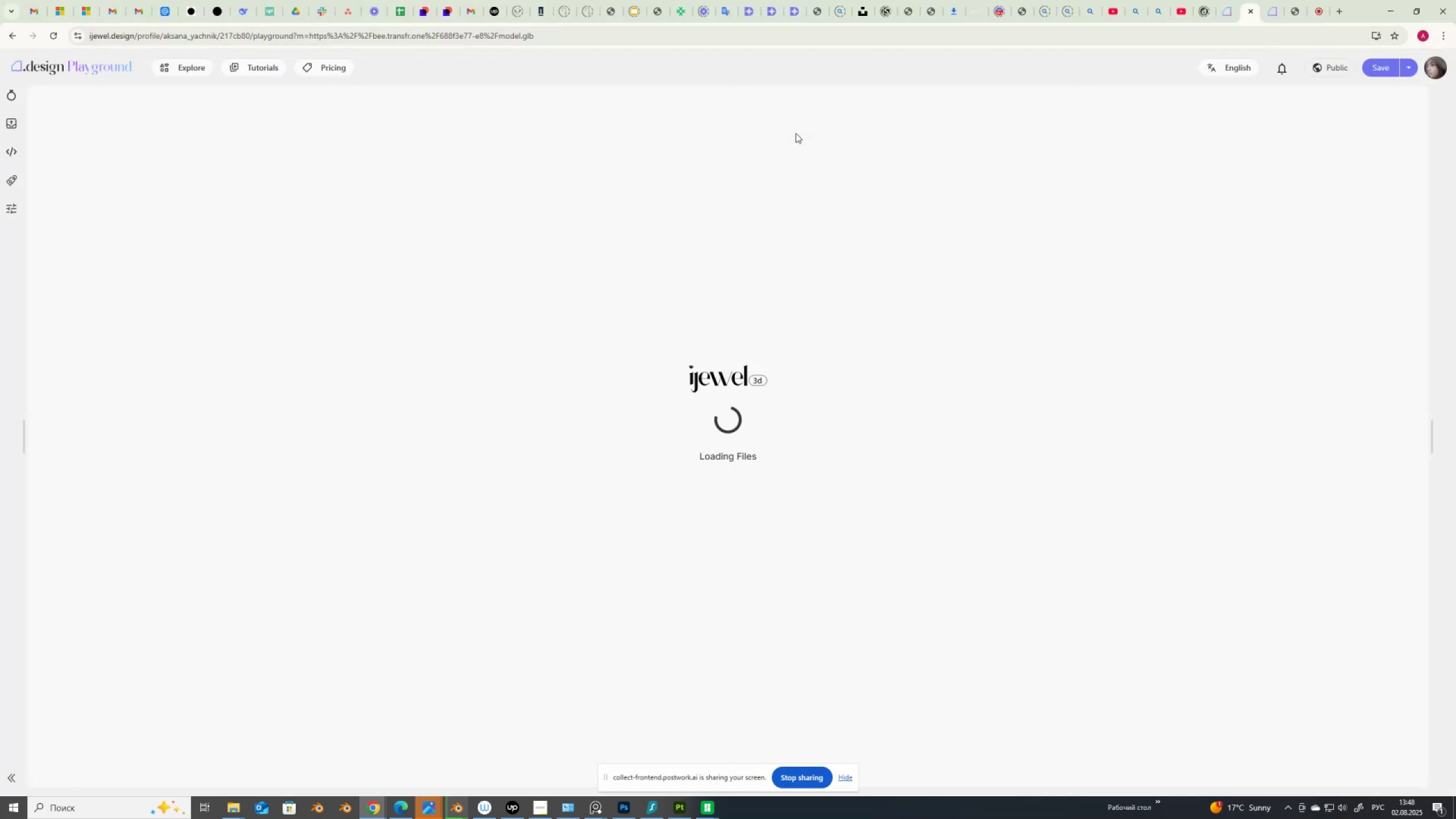 
wait(8.85)
 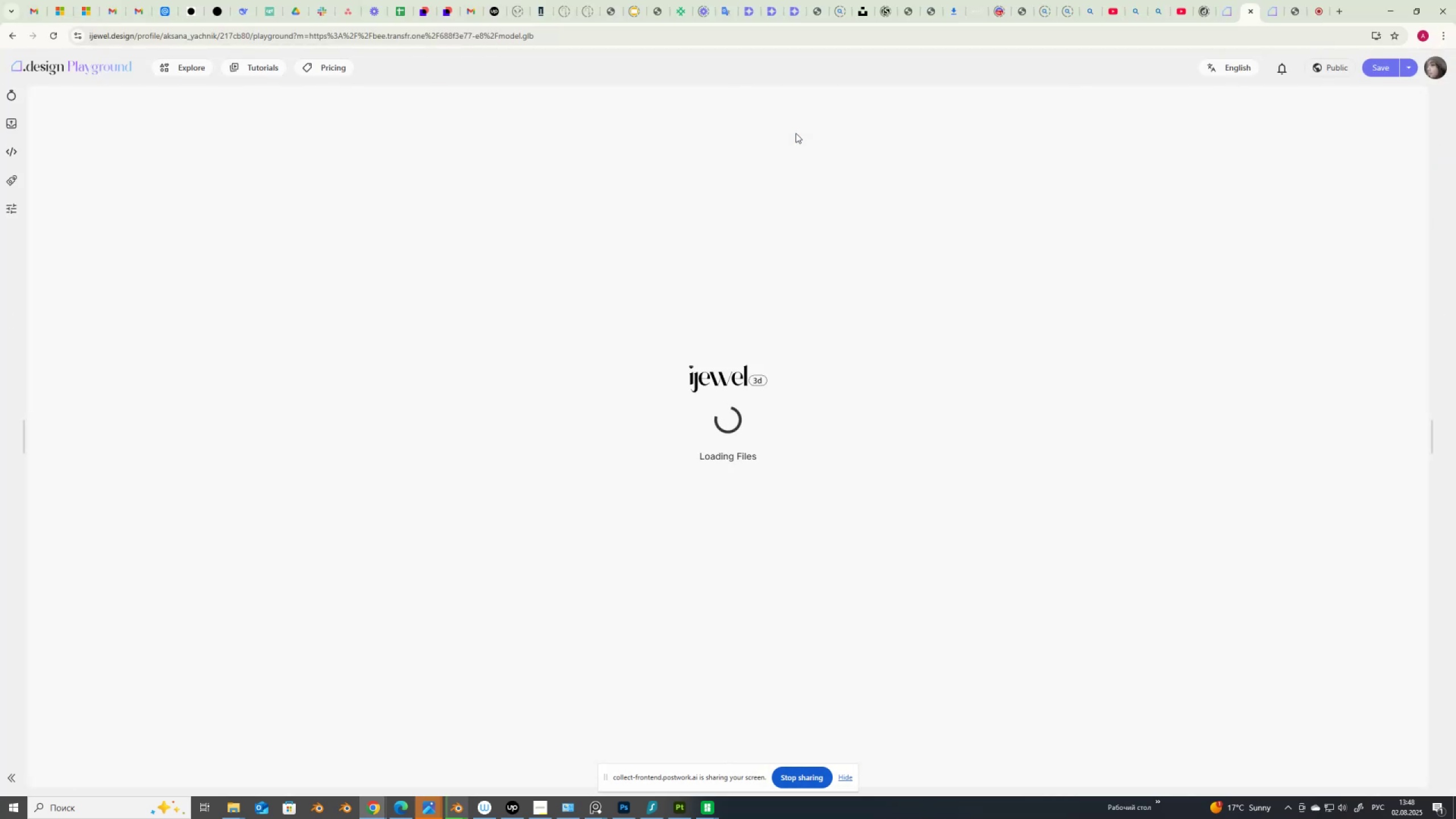 
left_click([1443, 120])
 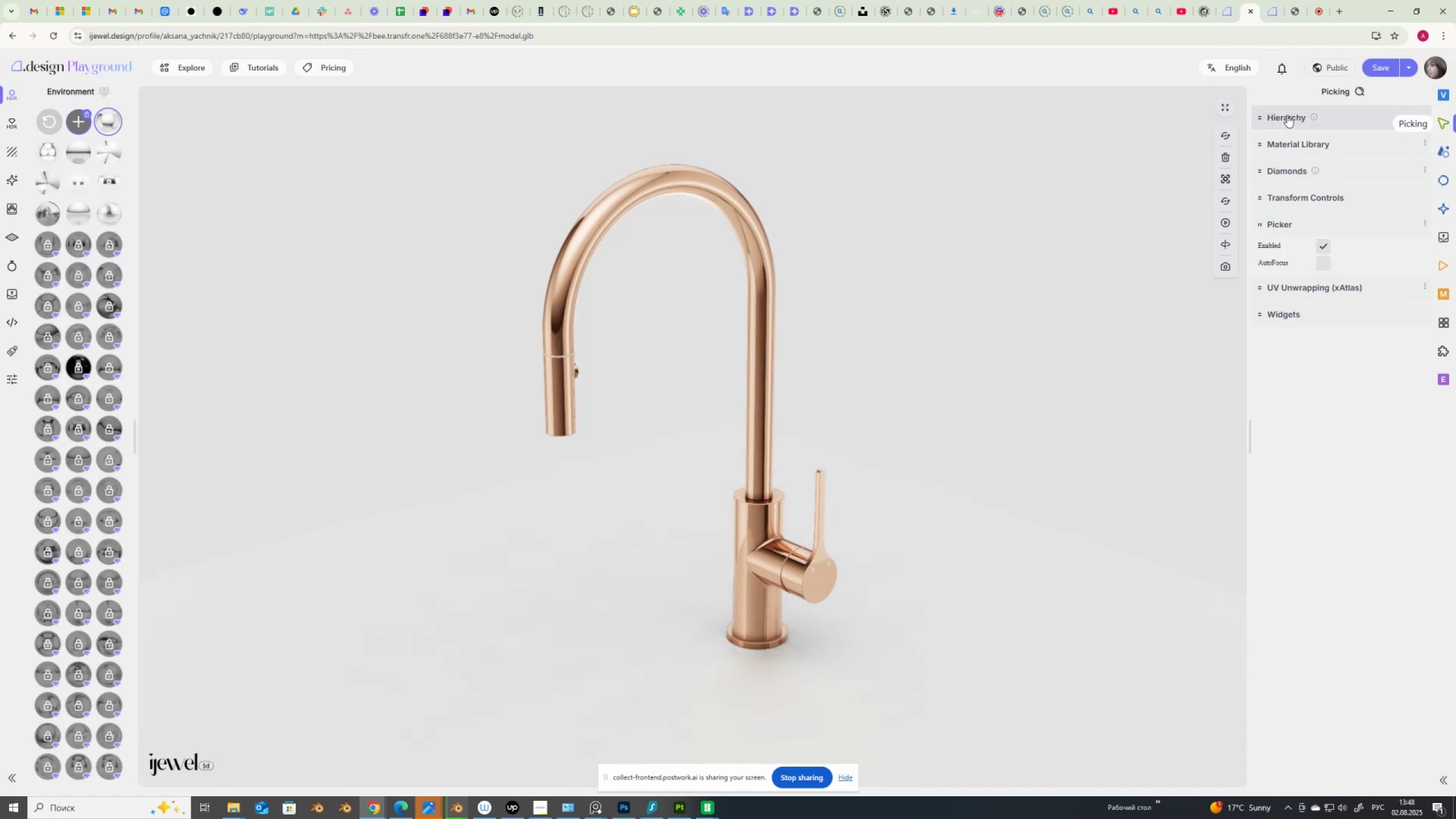 
left_click([1287, 115])
 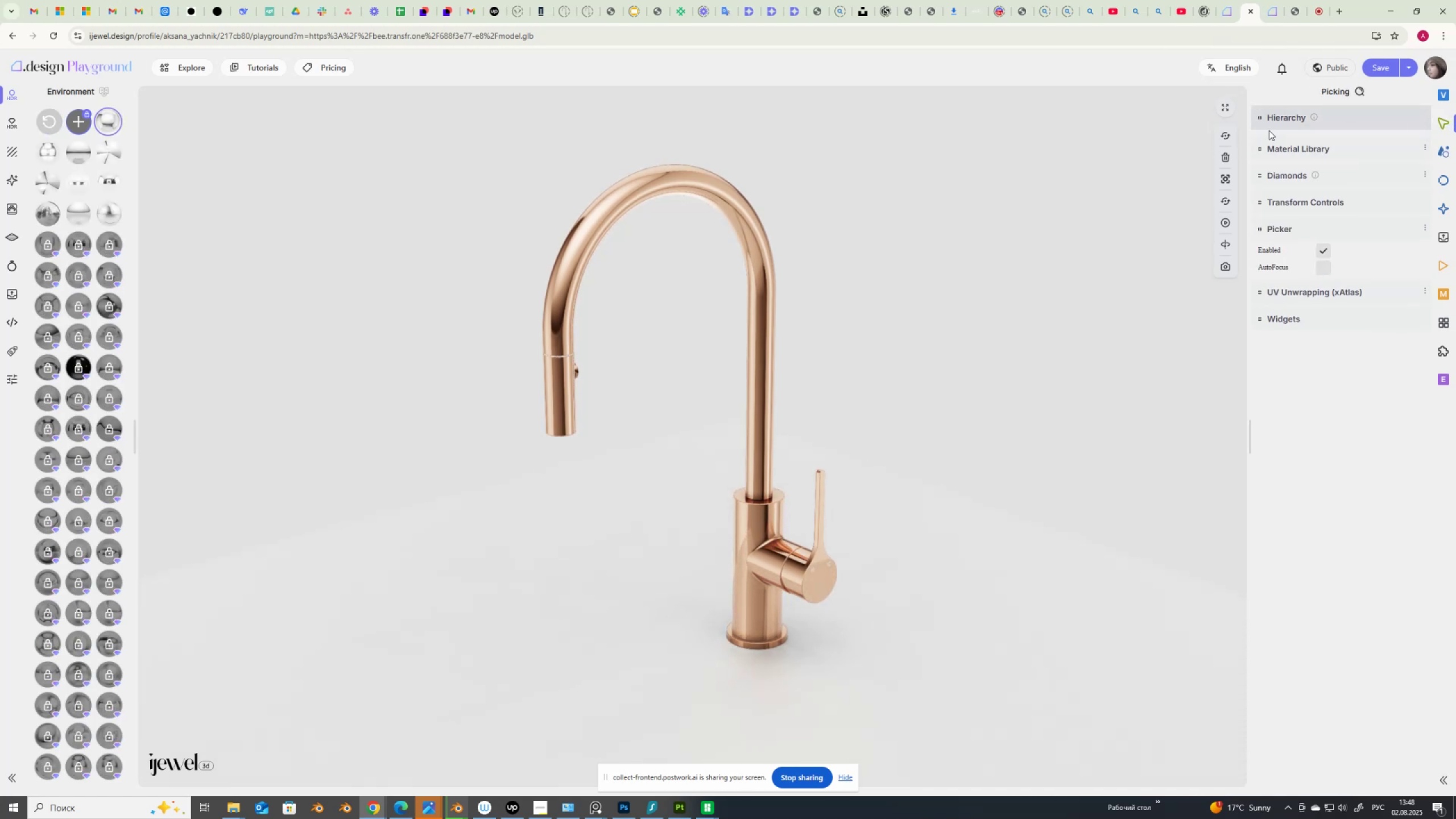 
left_click([1263, 132])
 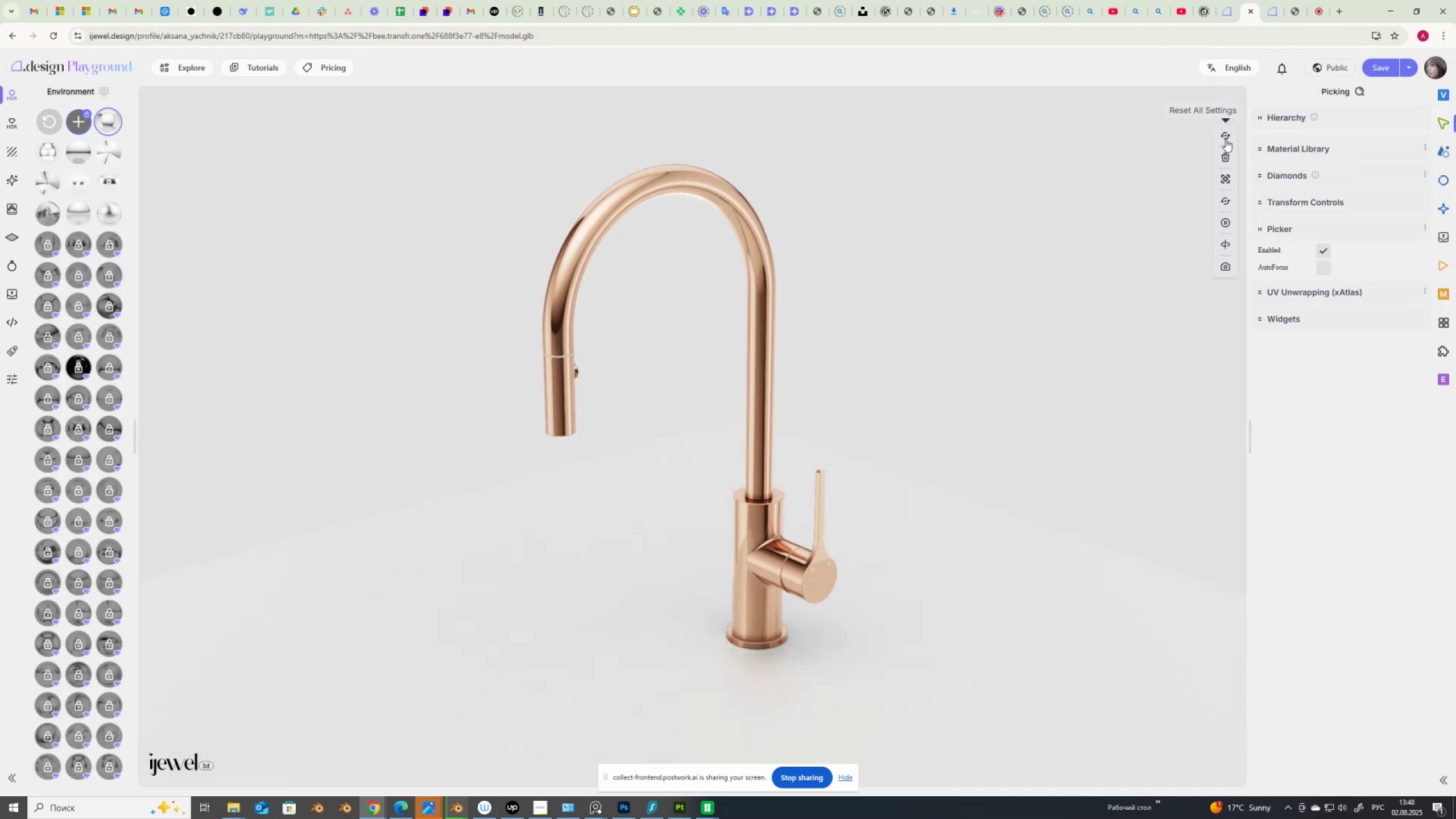 
left_click([1226, 139])
 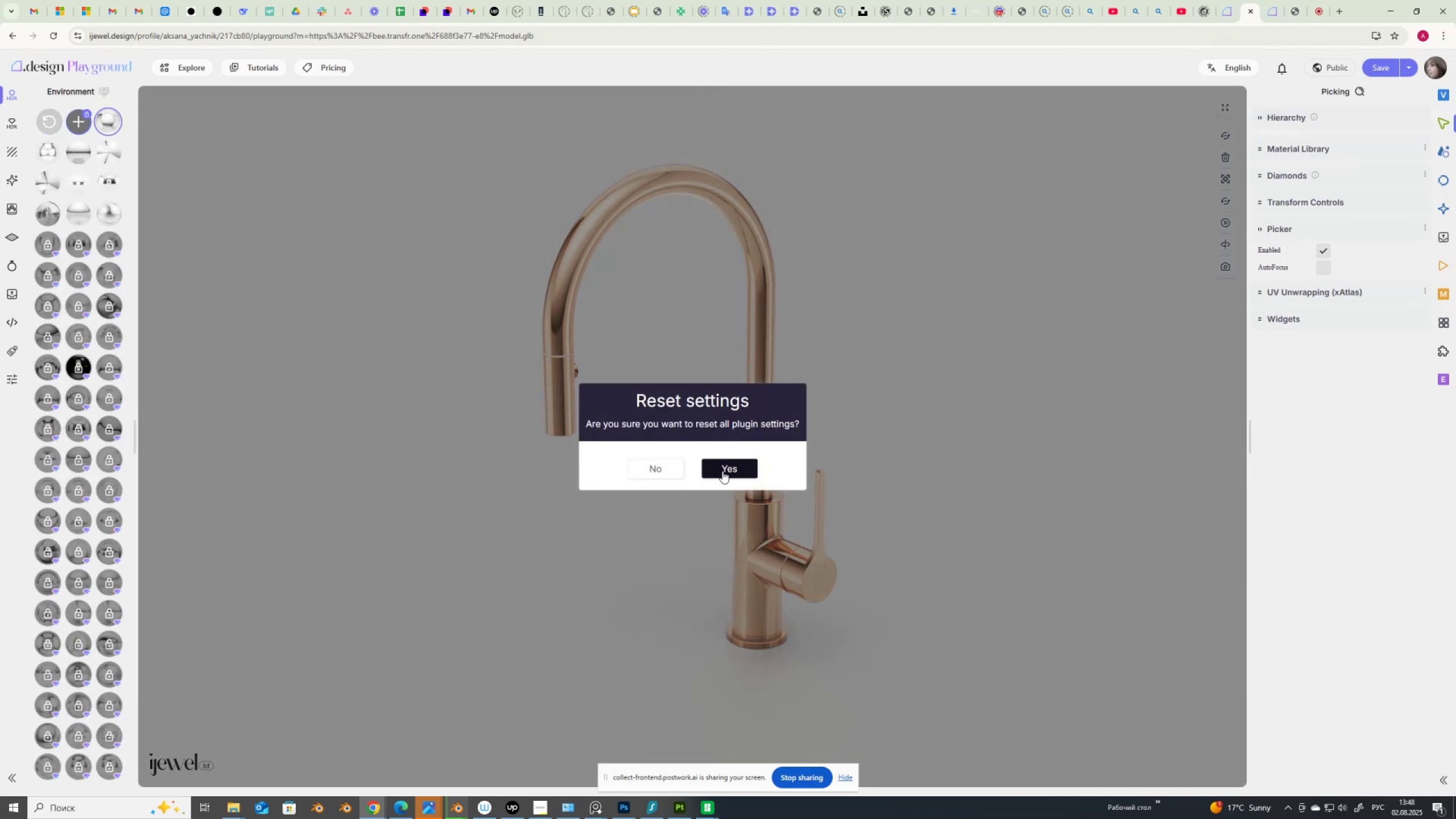 
left_click([726, 469])
 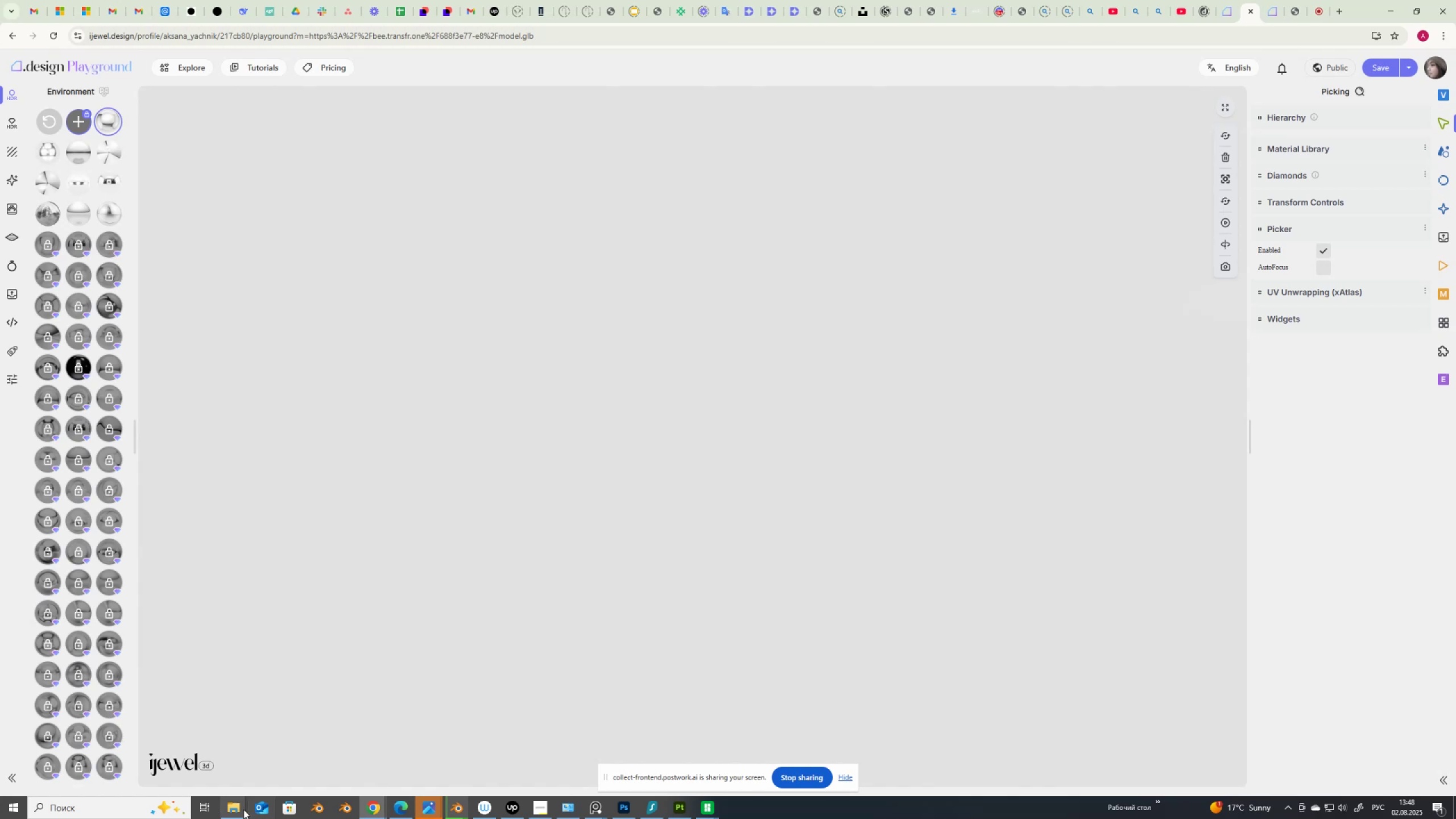 
left_click([236, 808])
 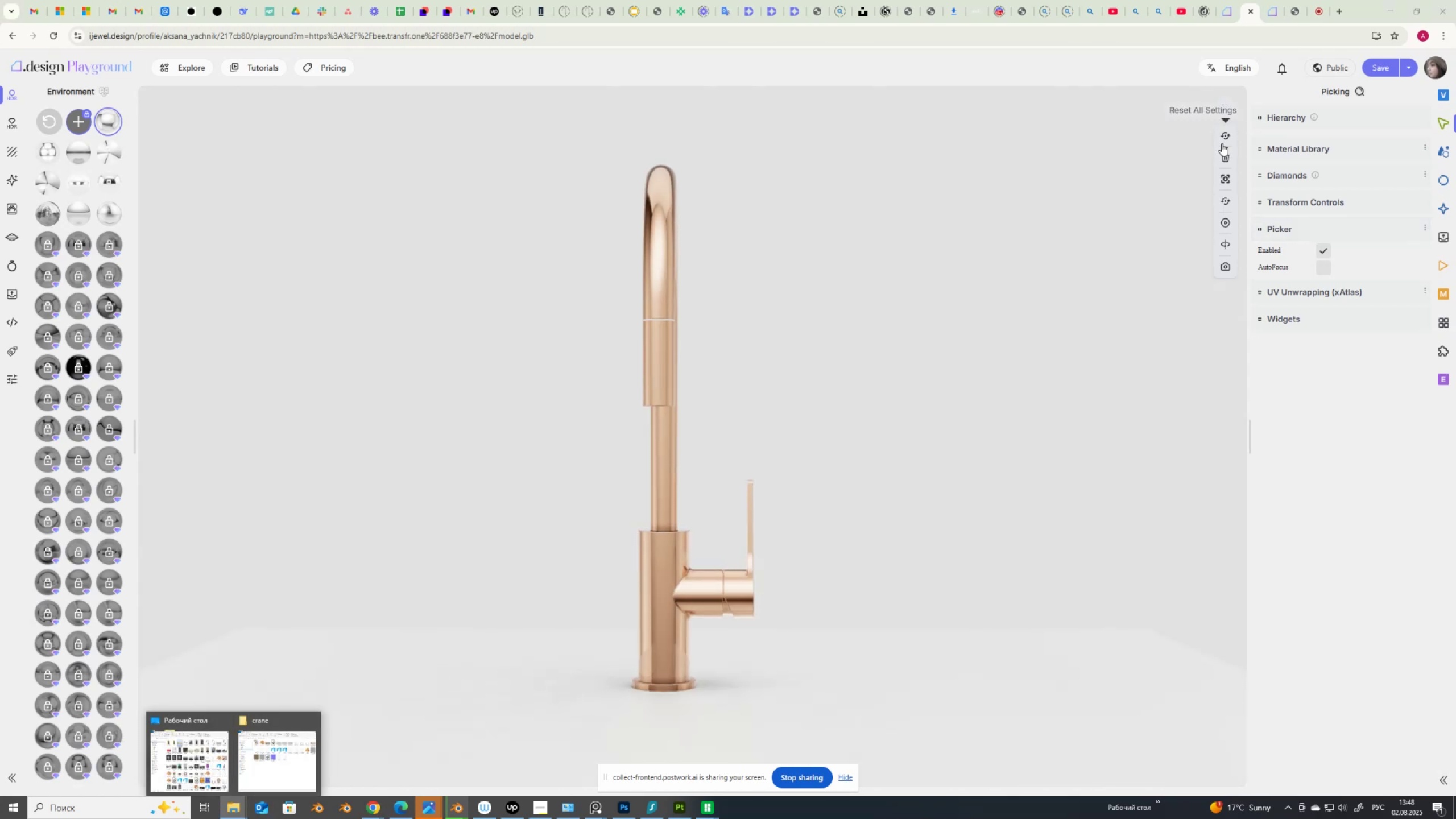 
left_click([1227, 155])
 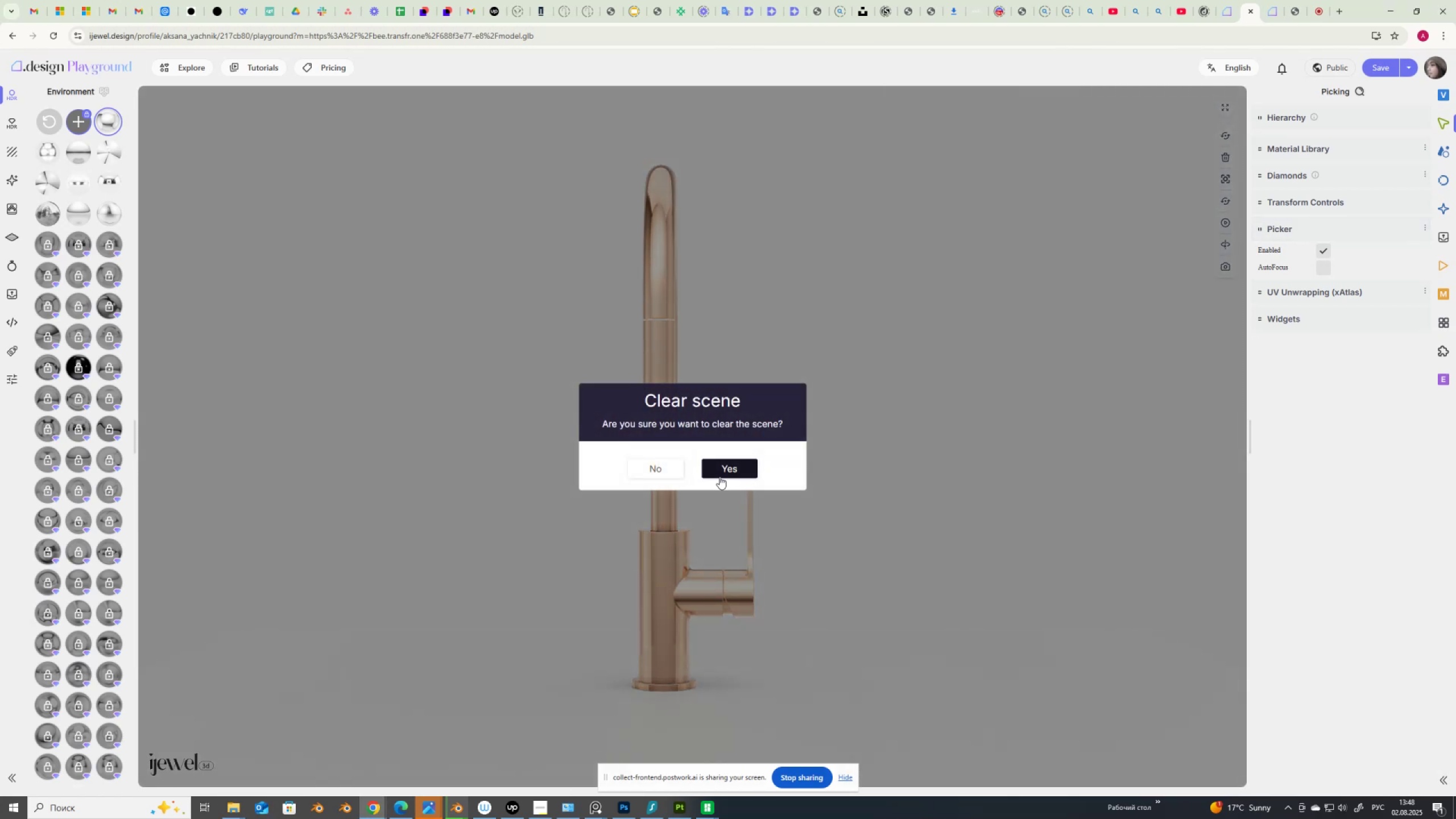 
left_click([724, 474])
 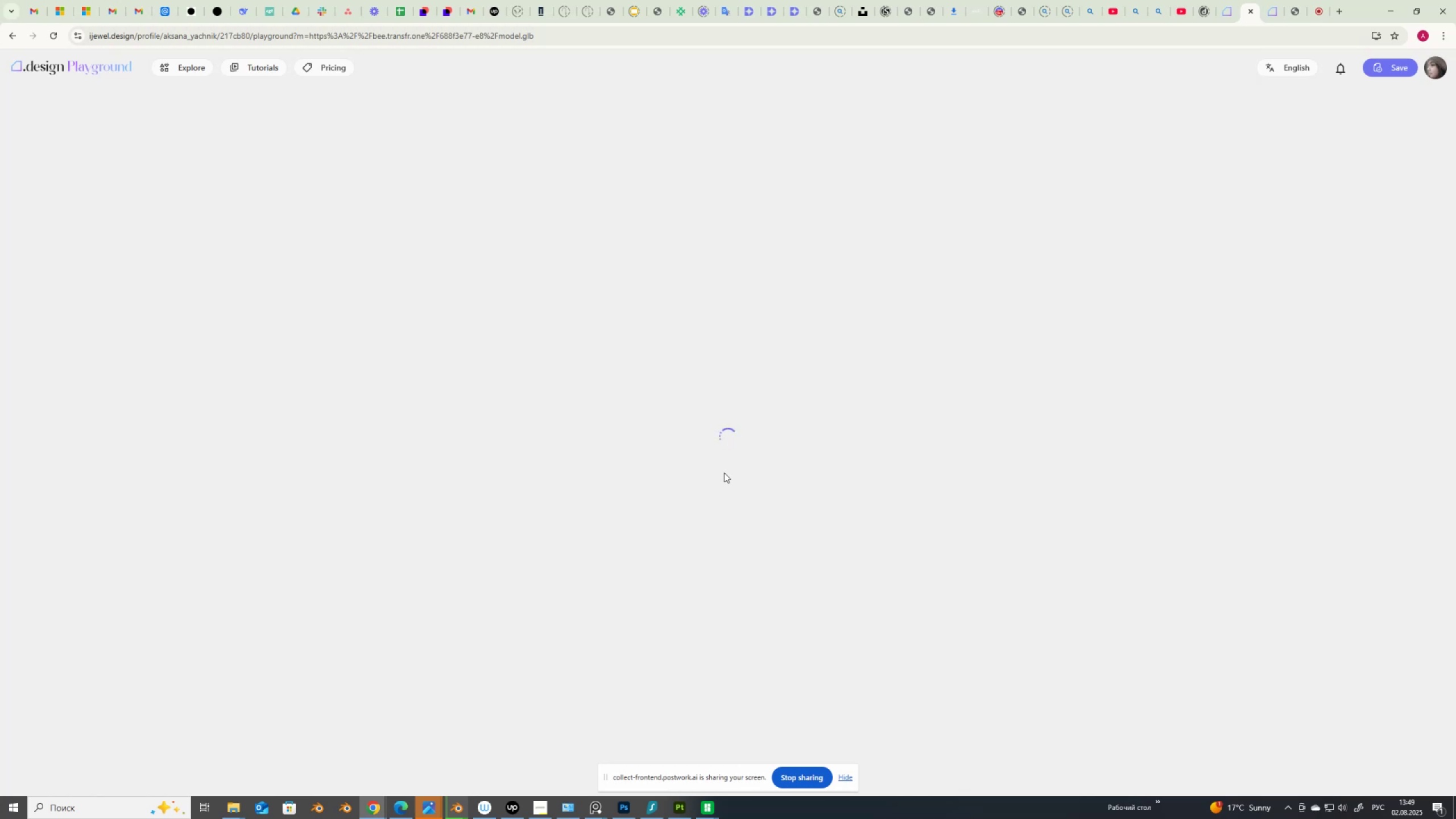 
wait(15.42)
 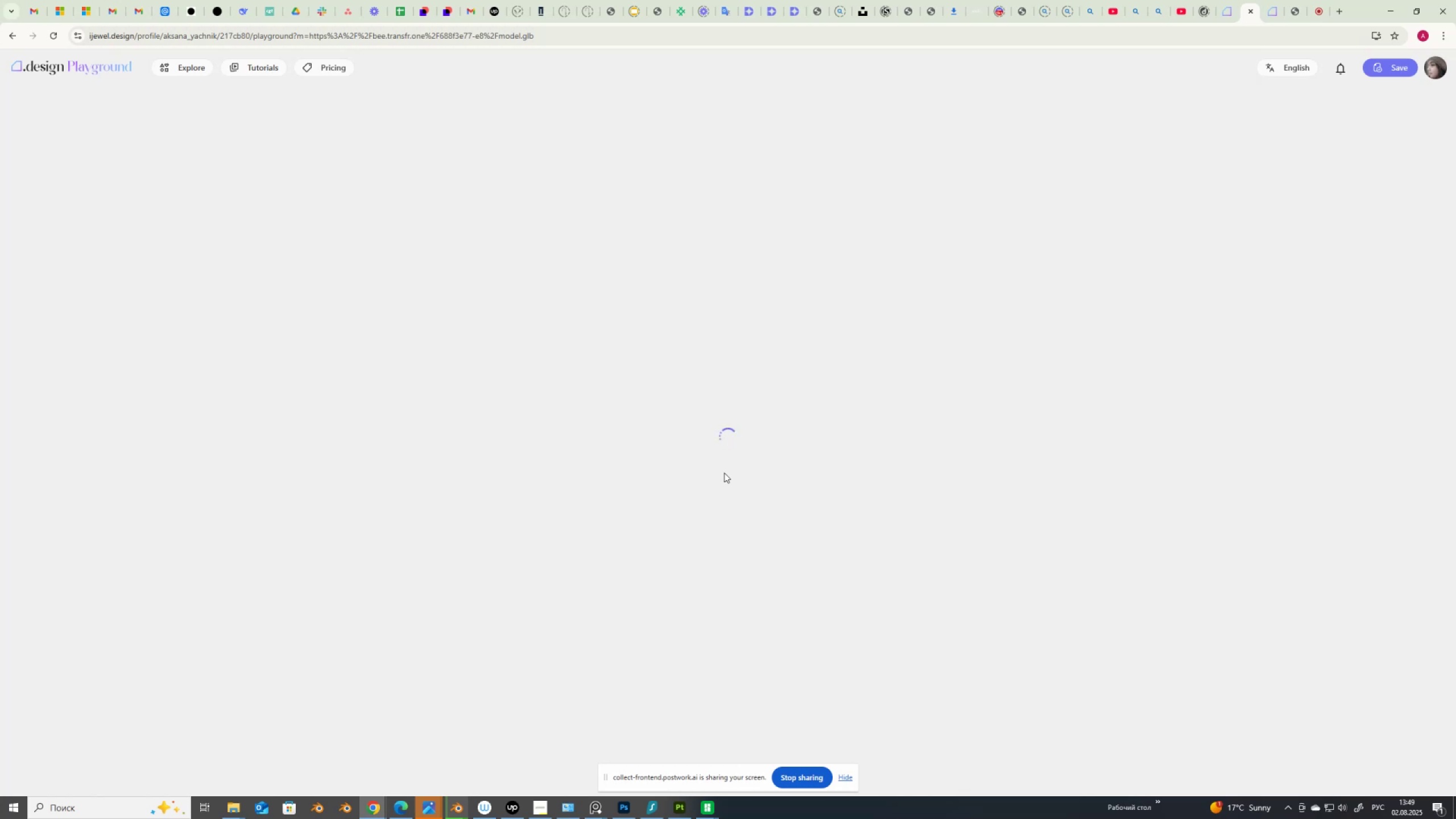 
left_click([1255, 11])
 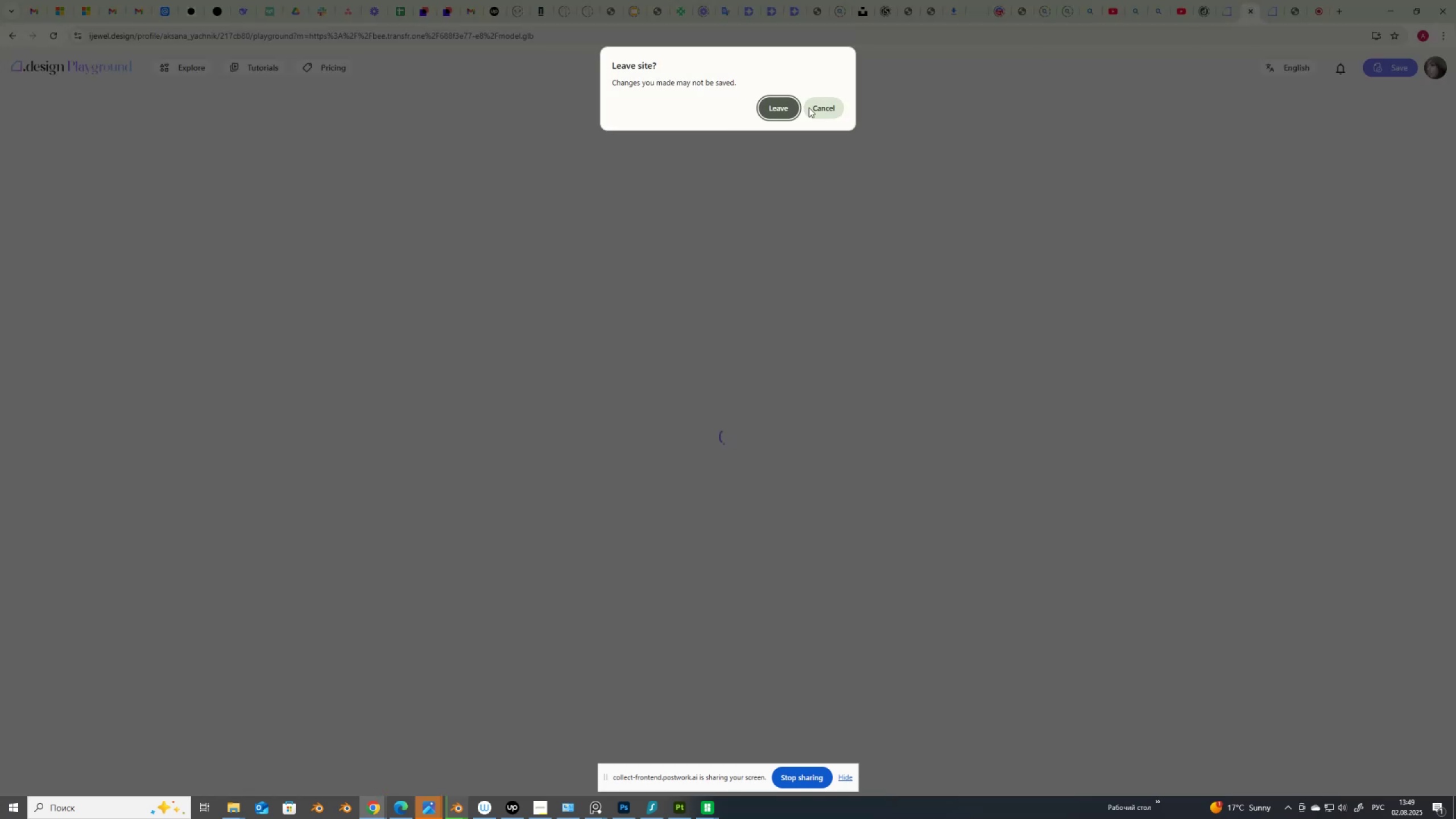 
left_click([782, 110])
 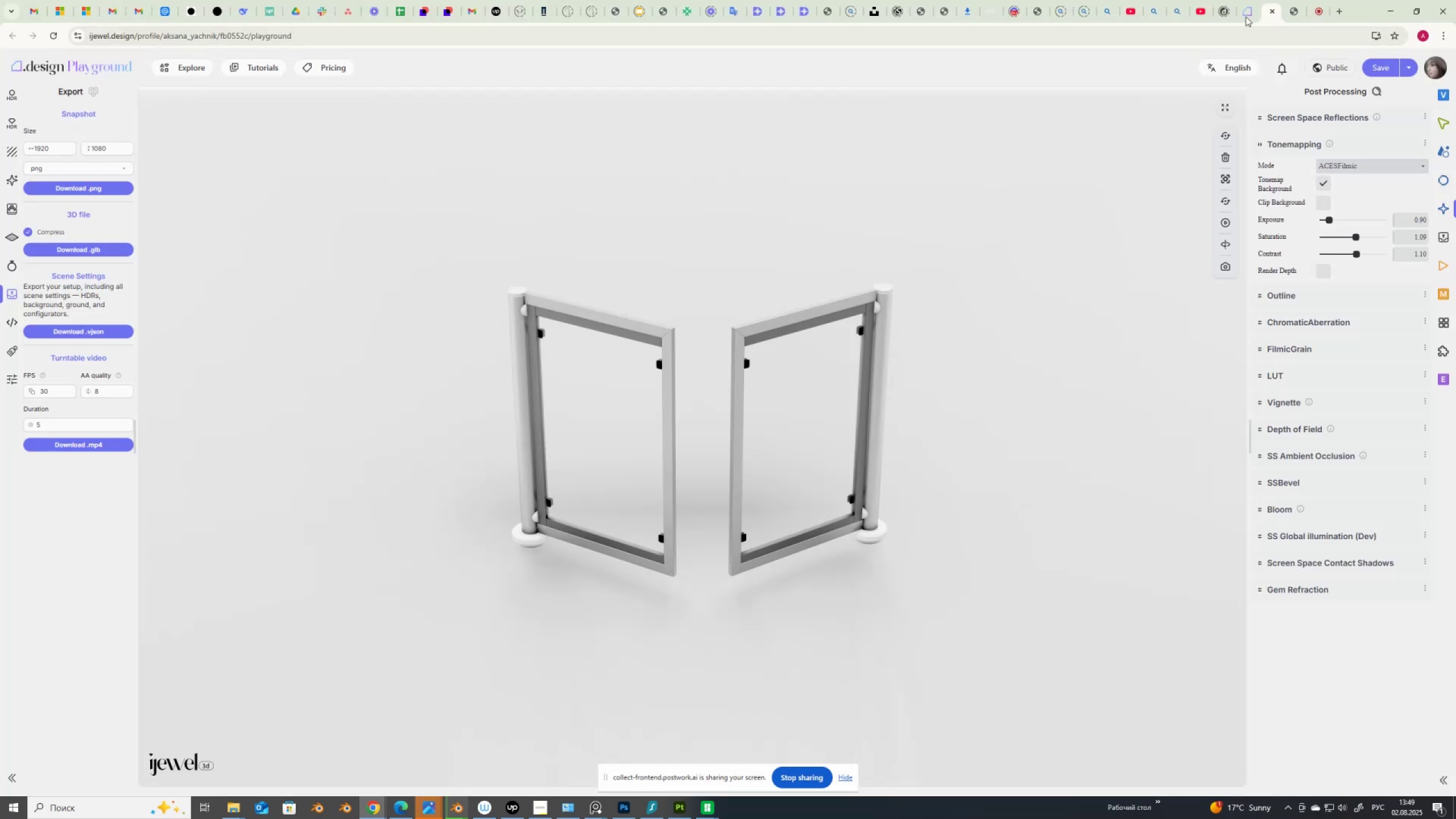 
left_click([1246, 16])
 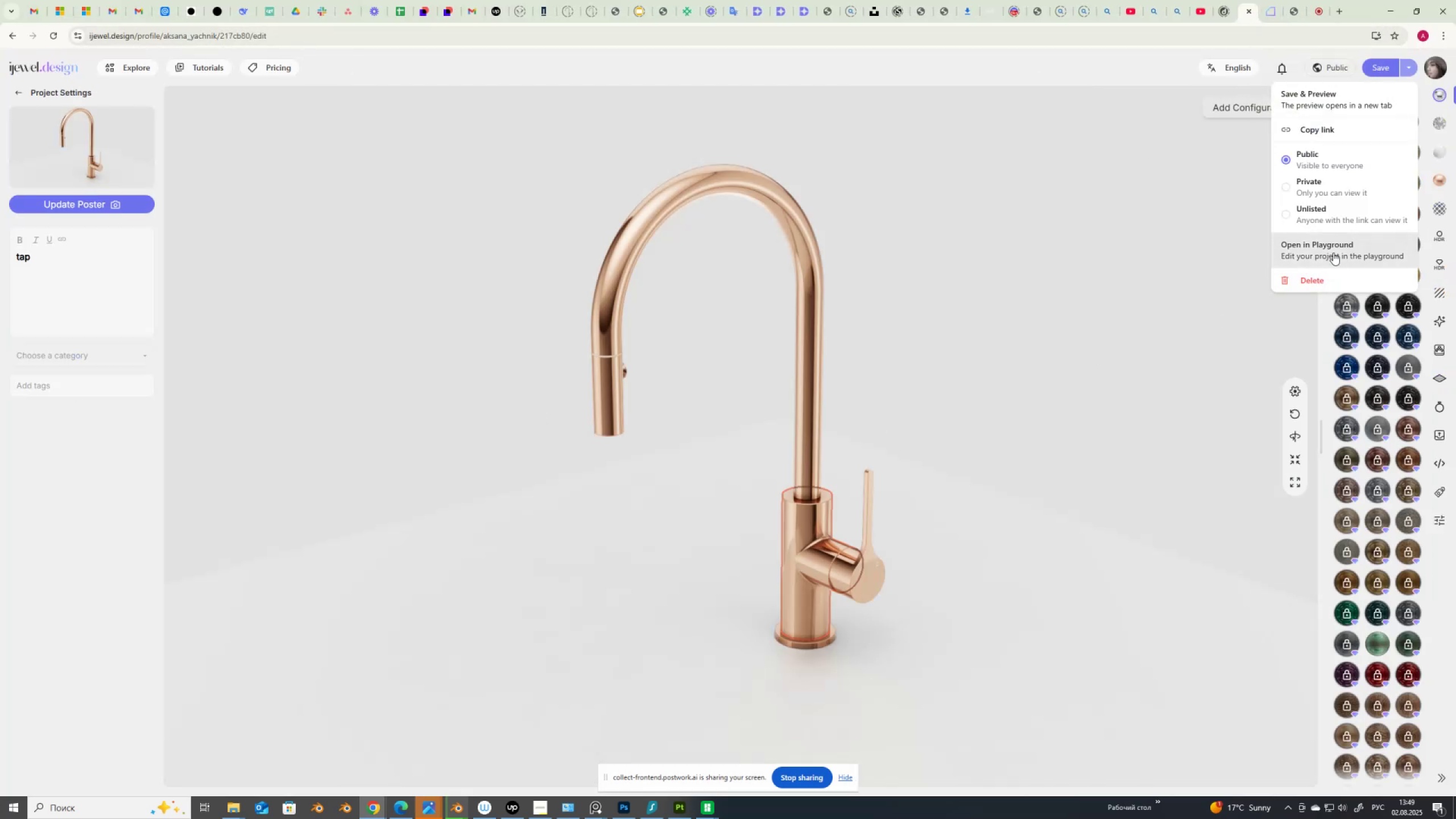 
left_click([1333, 249])
 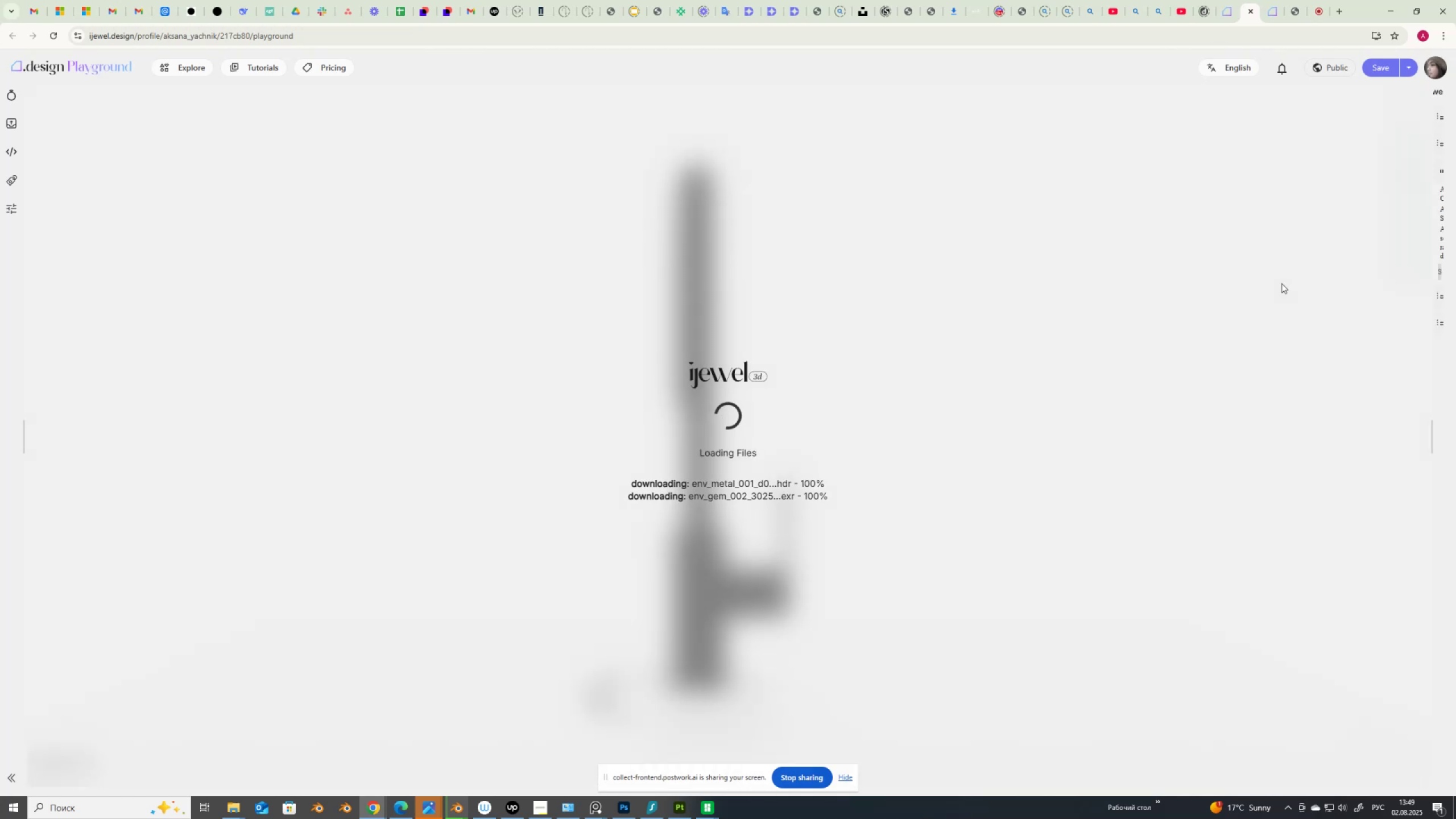 
wait(6.94)
 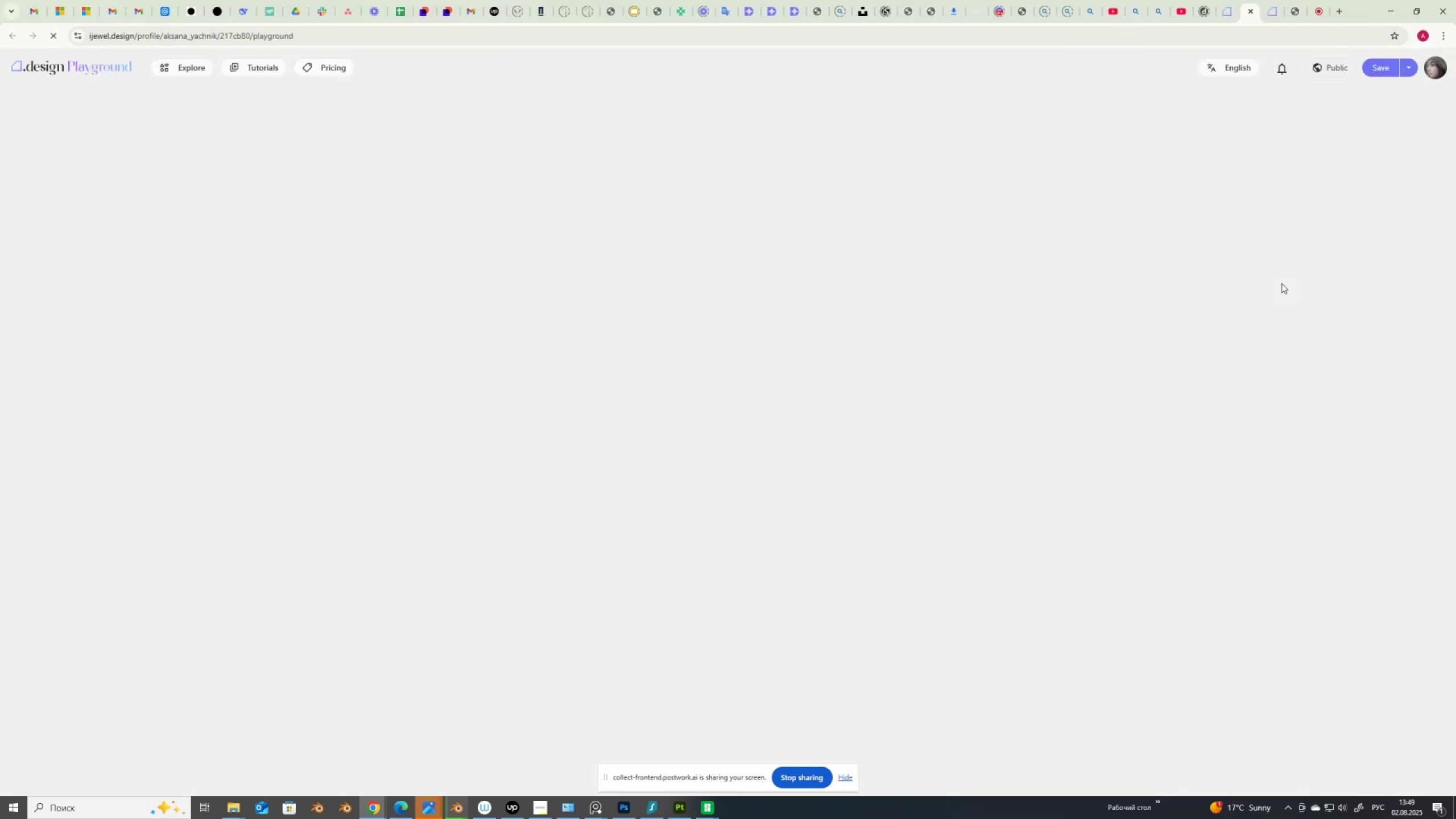 
left_click([760, 242])
 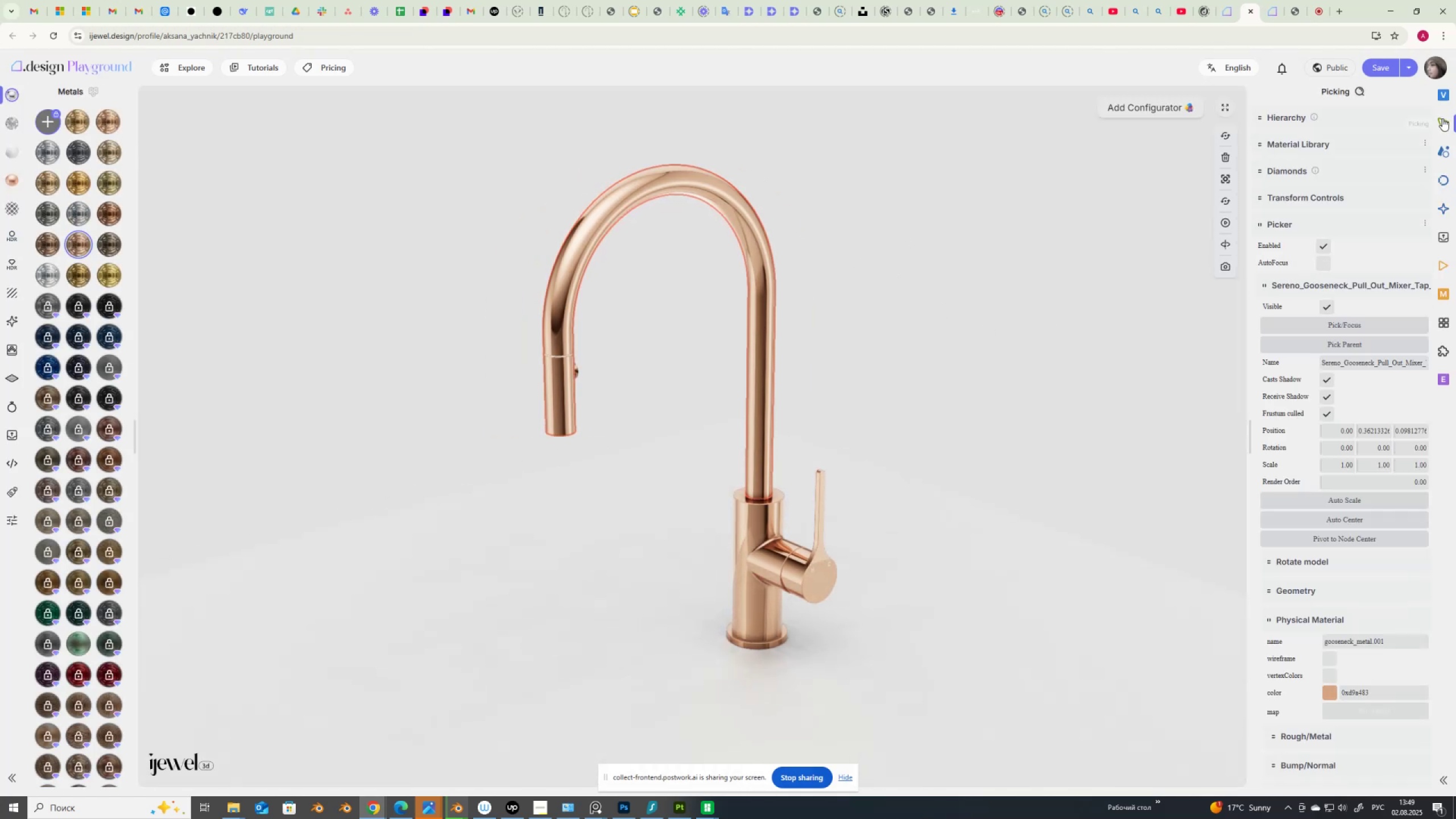 
left_click([1287, 120])
 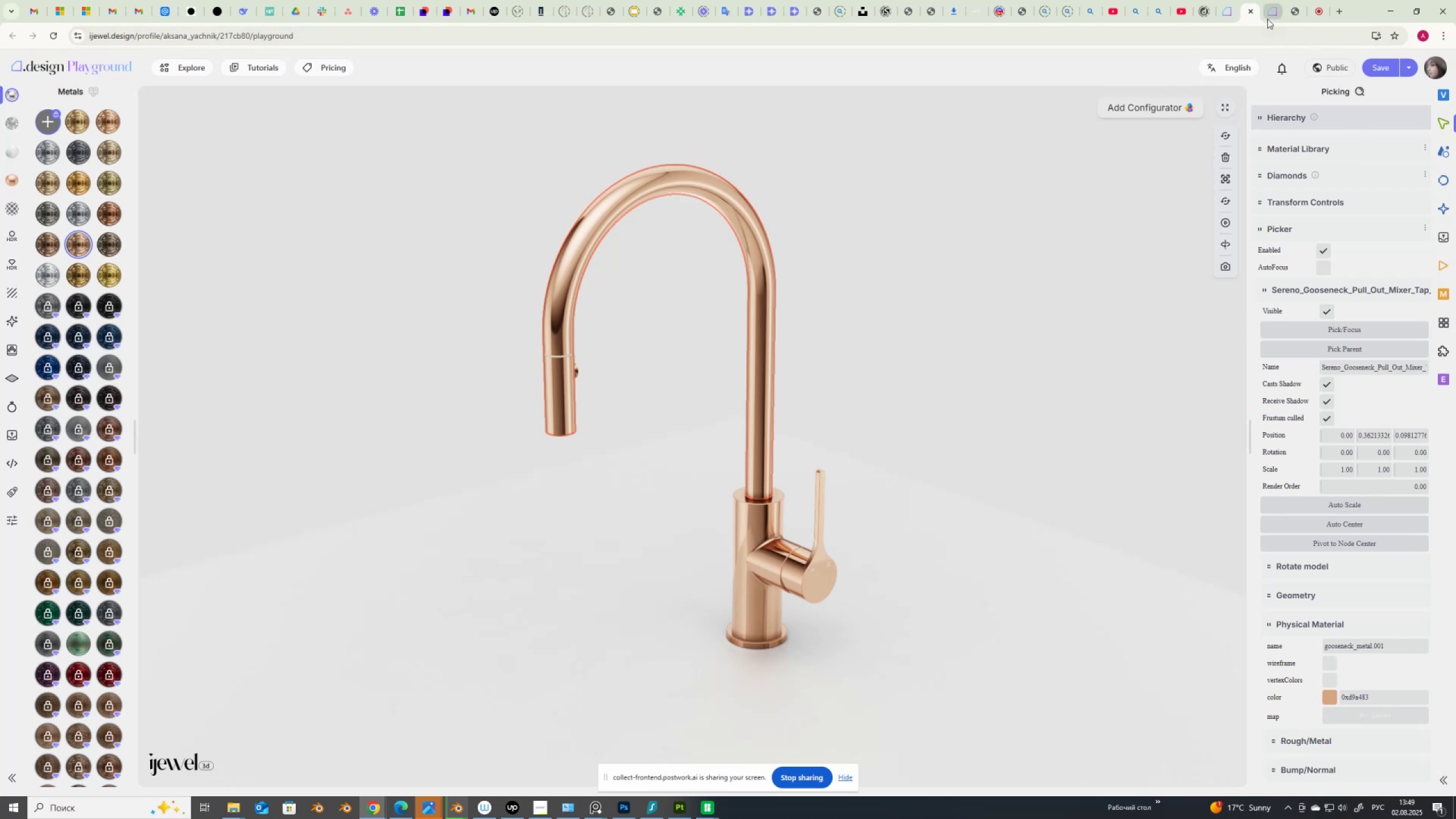 
wait(7.65)
 